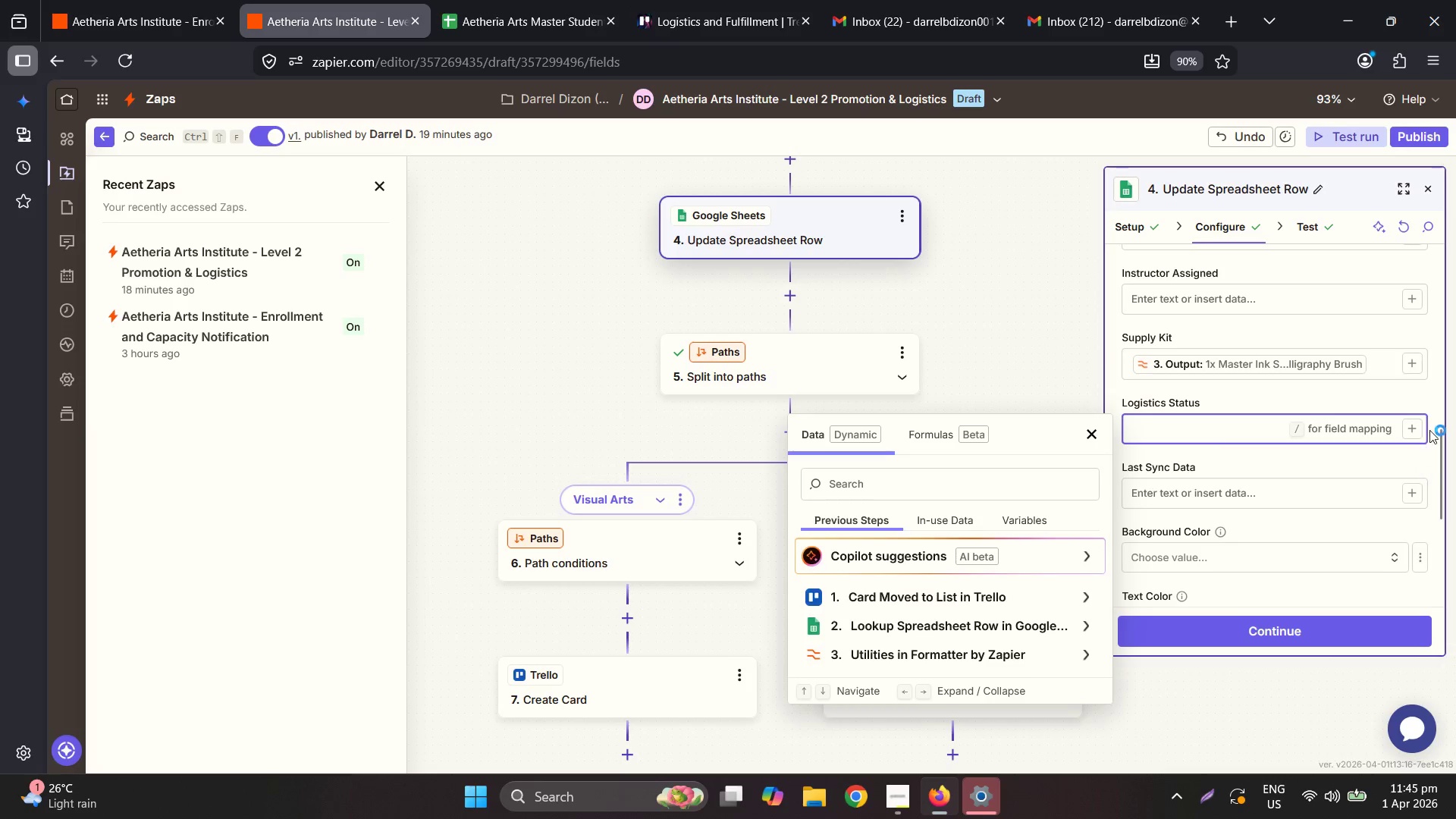 
left_click_drag(start_coordinate=[1409, 429], to_coordinate=[1297, 452])
 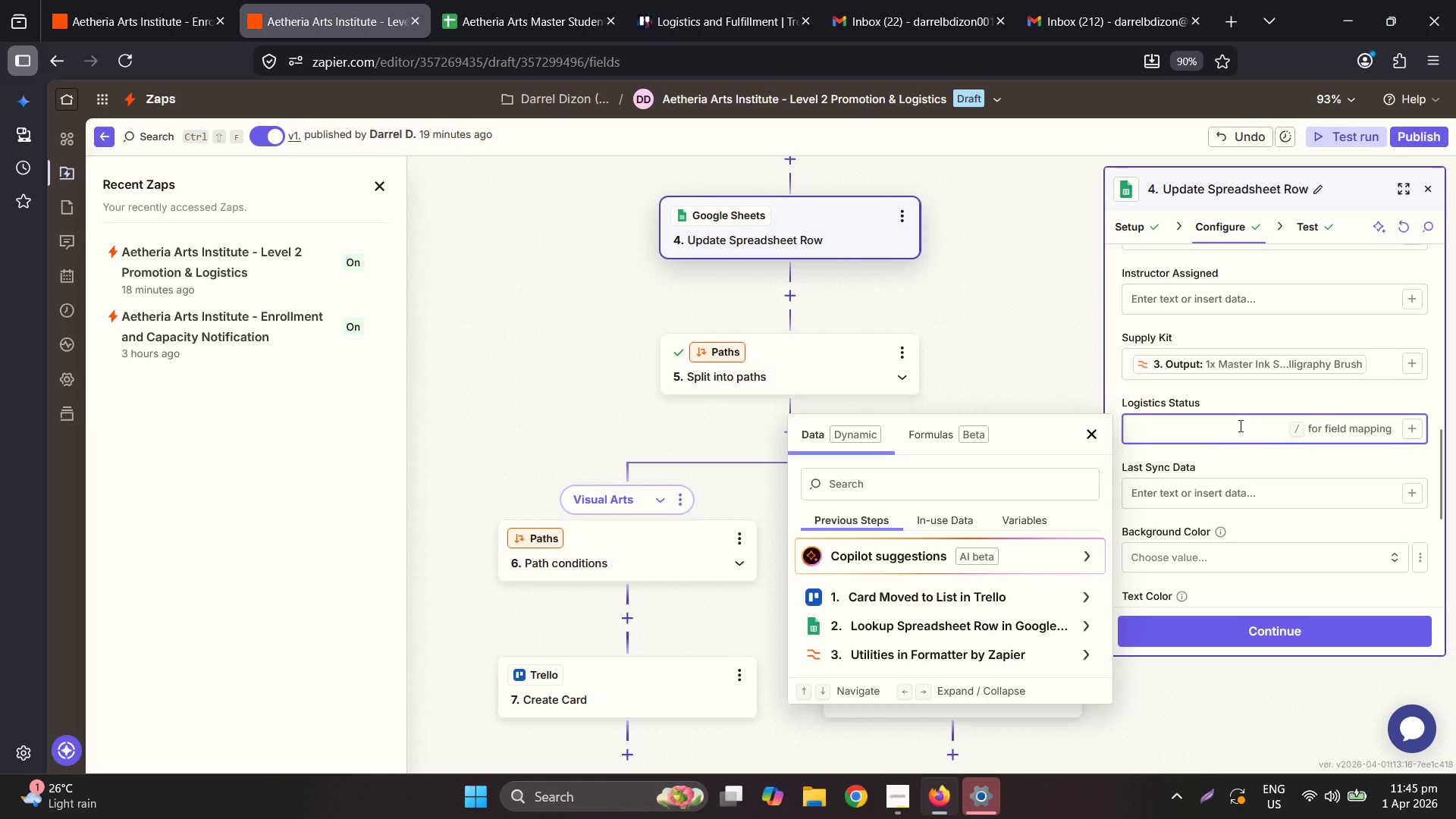 
left_click([1239, 425])
 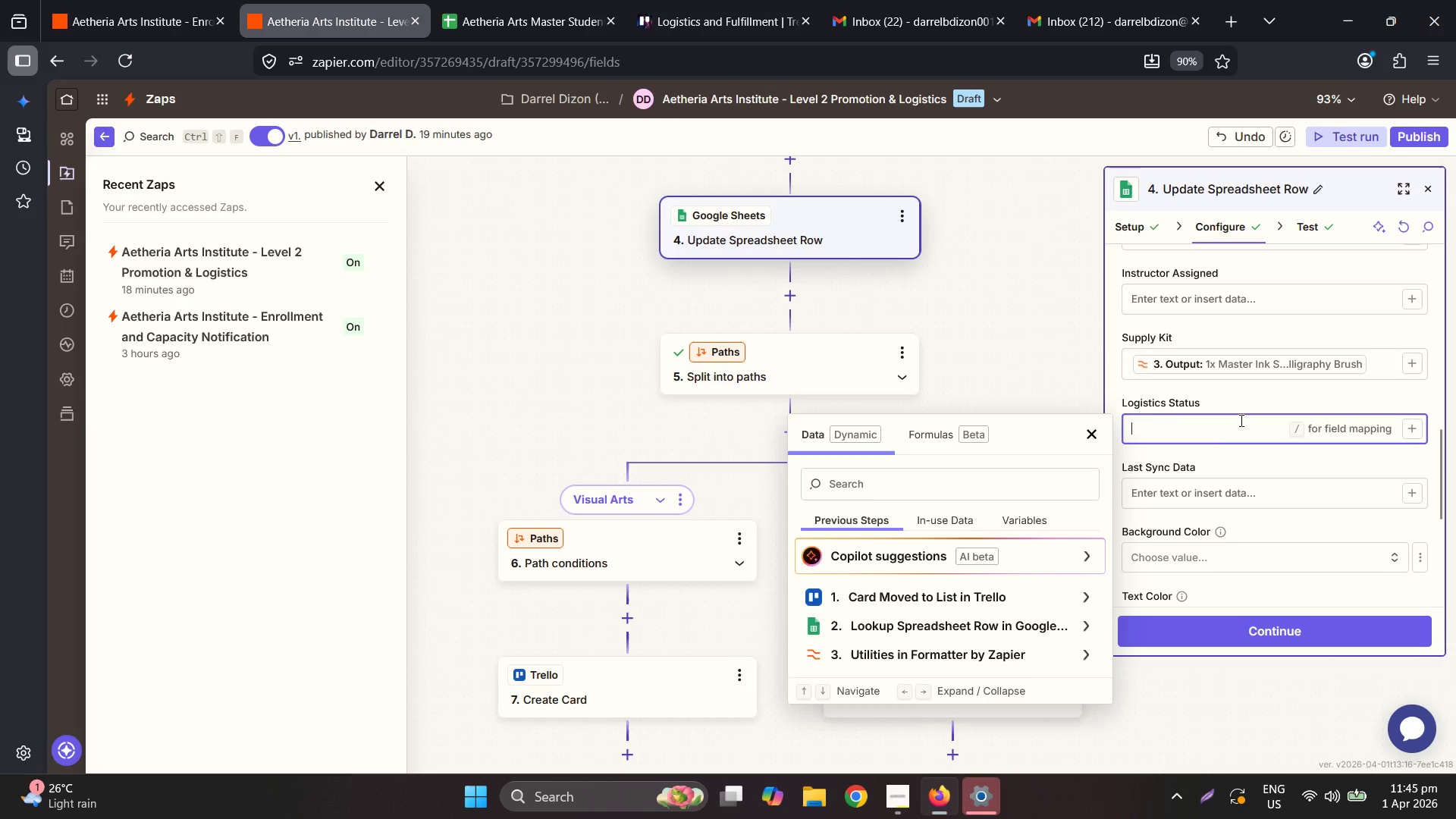 
type(To Ship)
 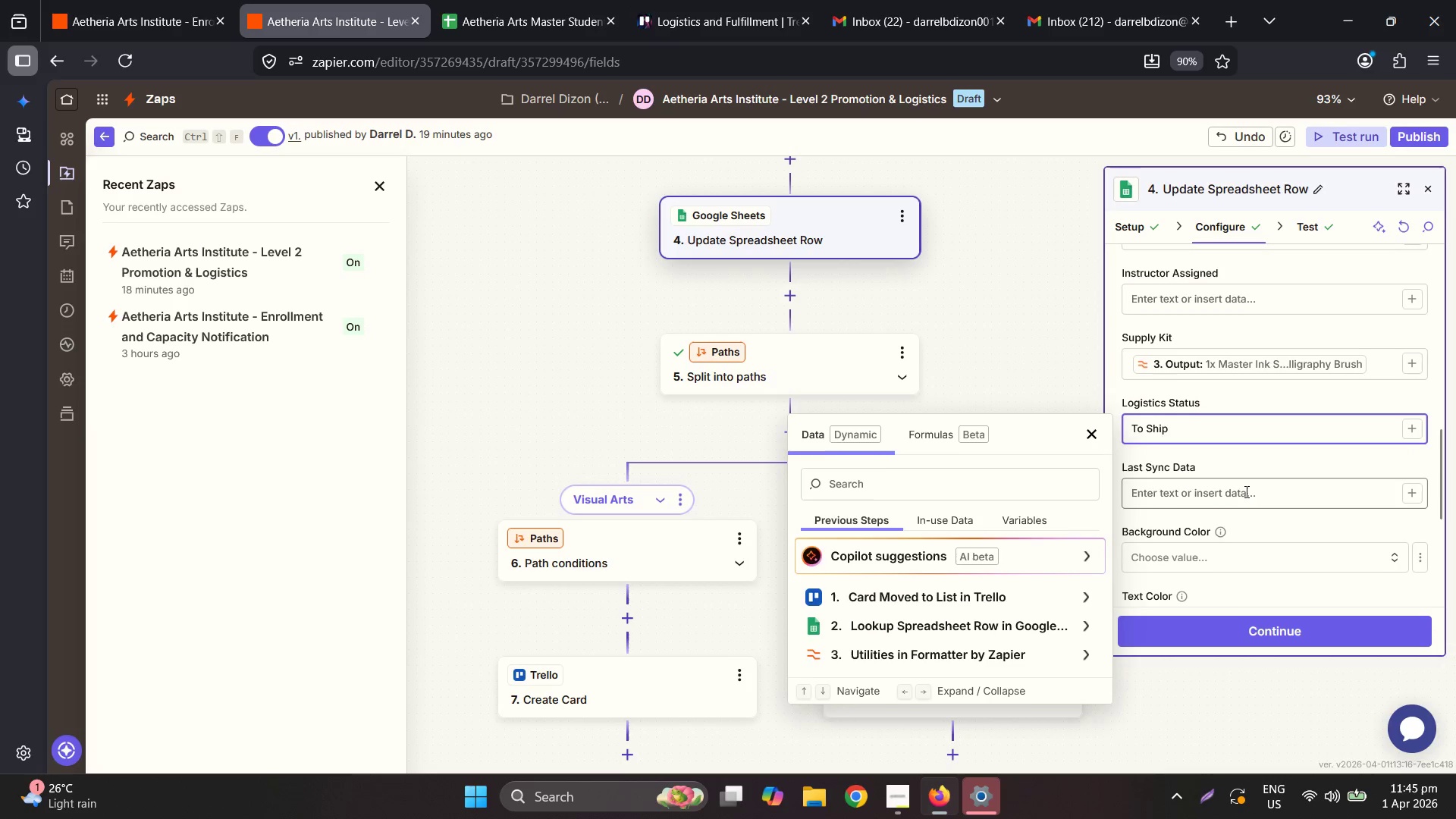 
scroll: coordinate [1245, 490], scroll_direction: down, amount: 2.0
 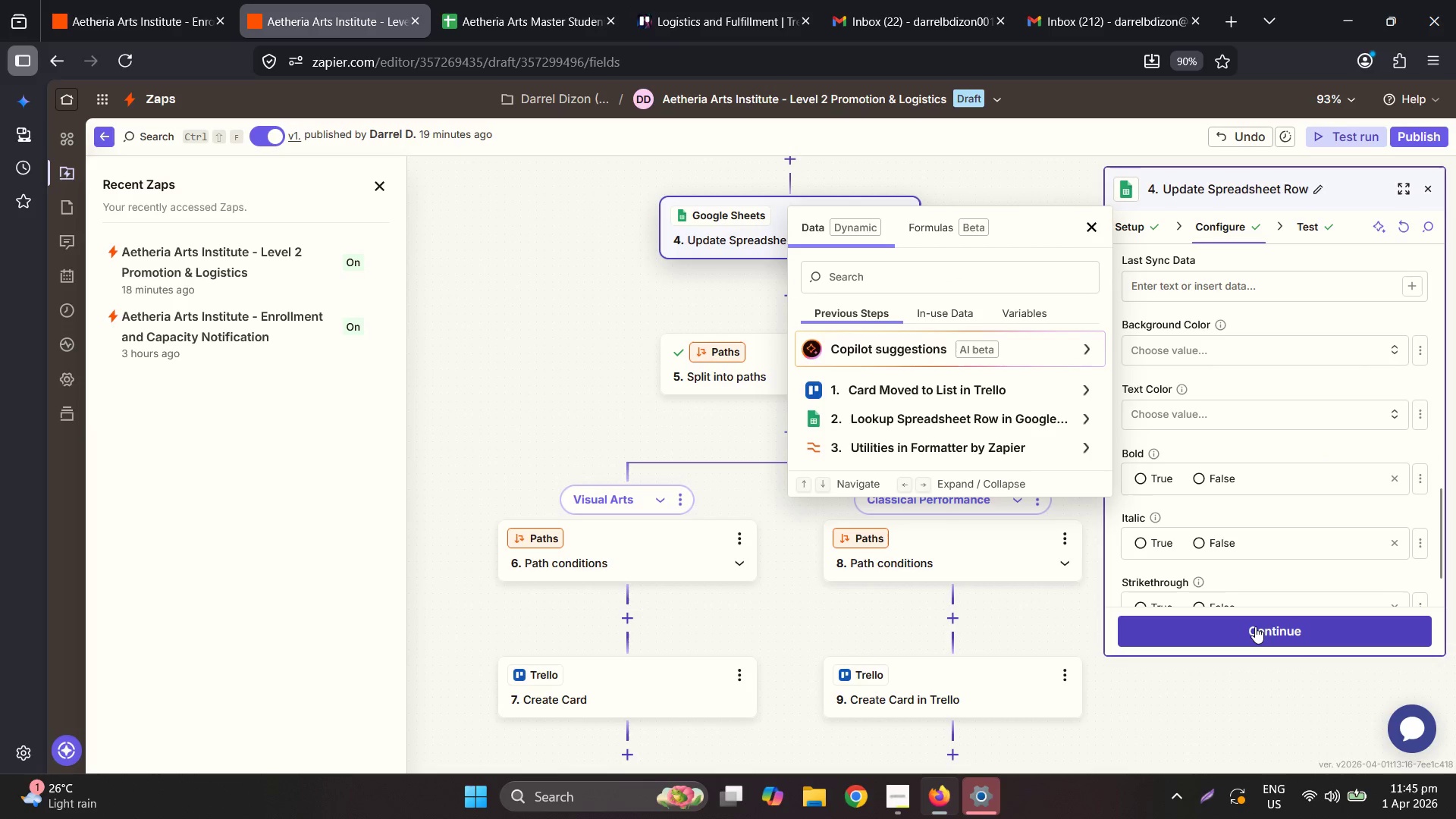 
left_click([1256, 626])
 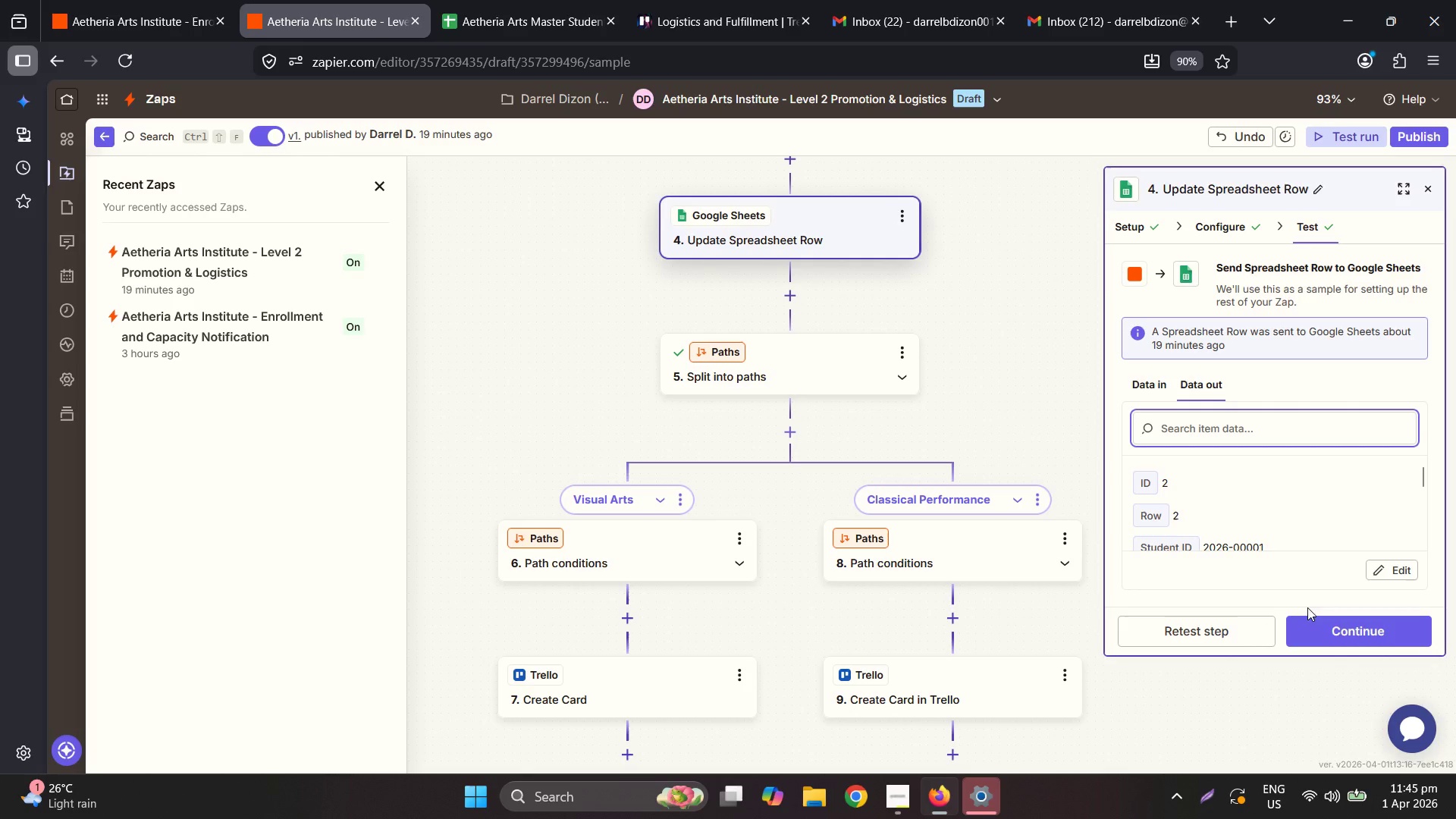 
left_click([1230, 628])
 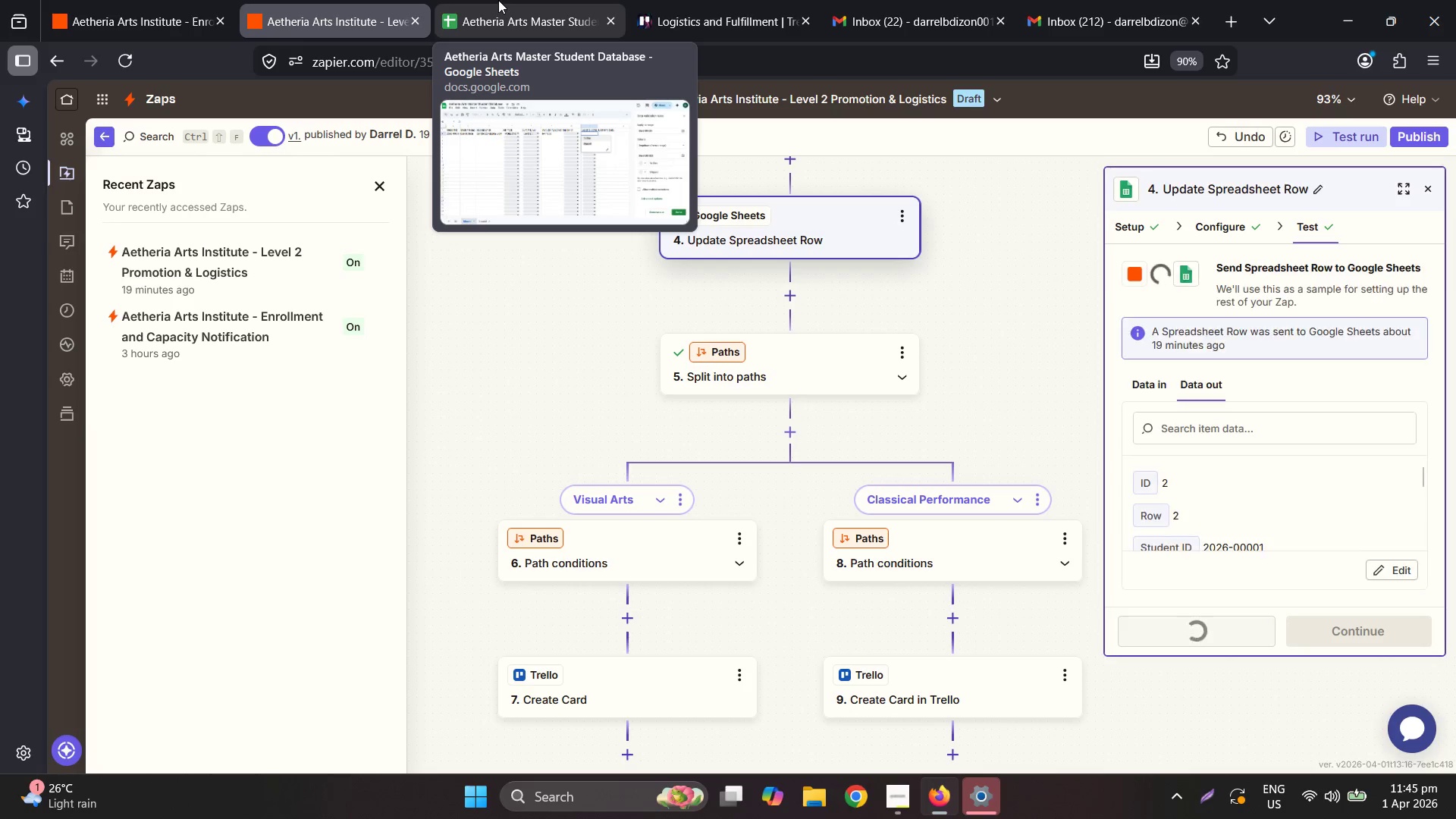 
left_click([498, 0])
 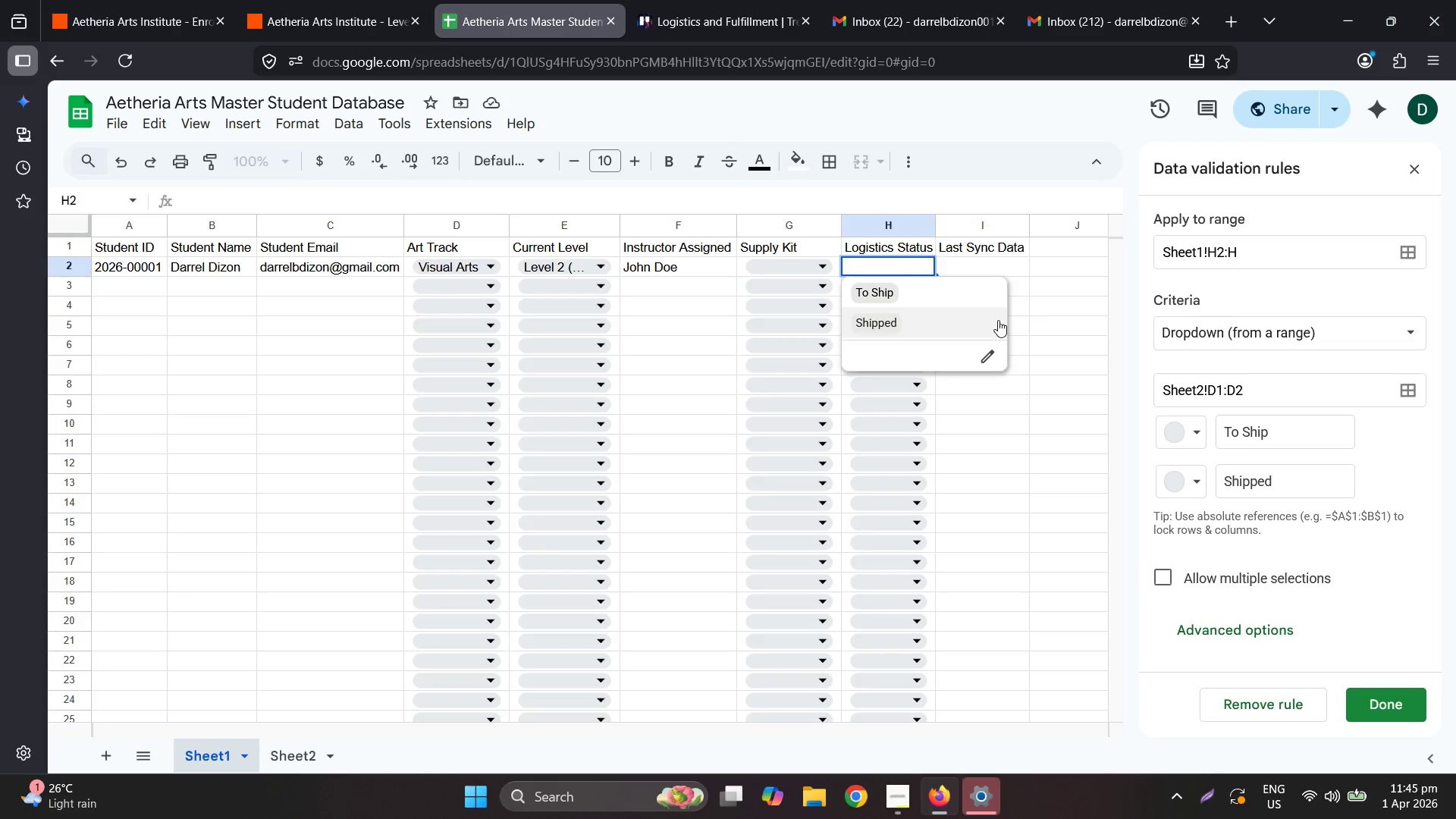 
left_click([1044, 272])
 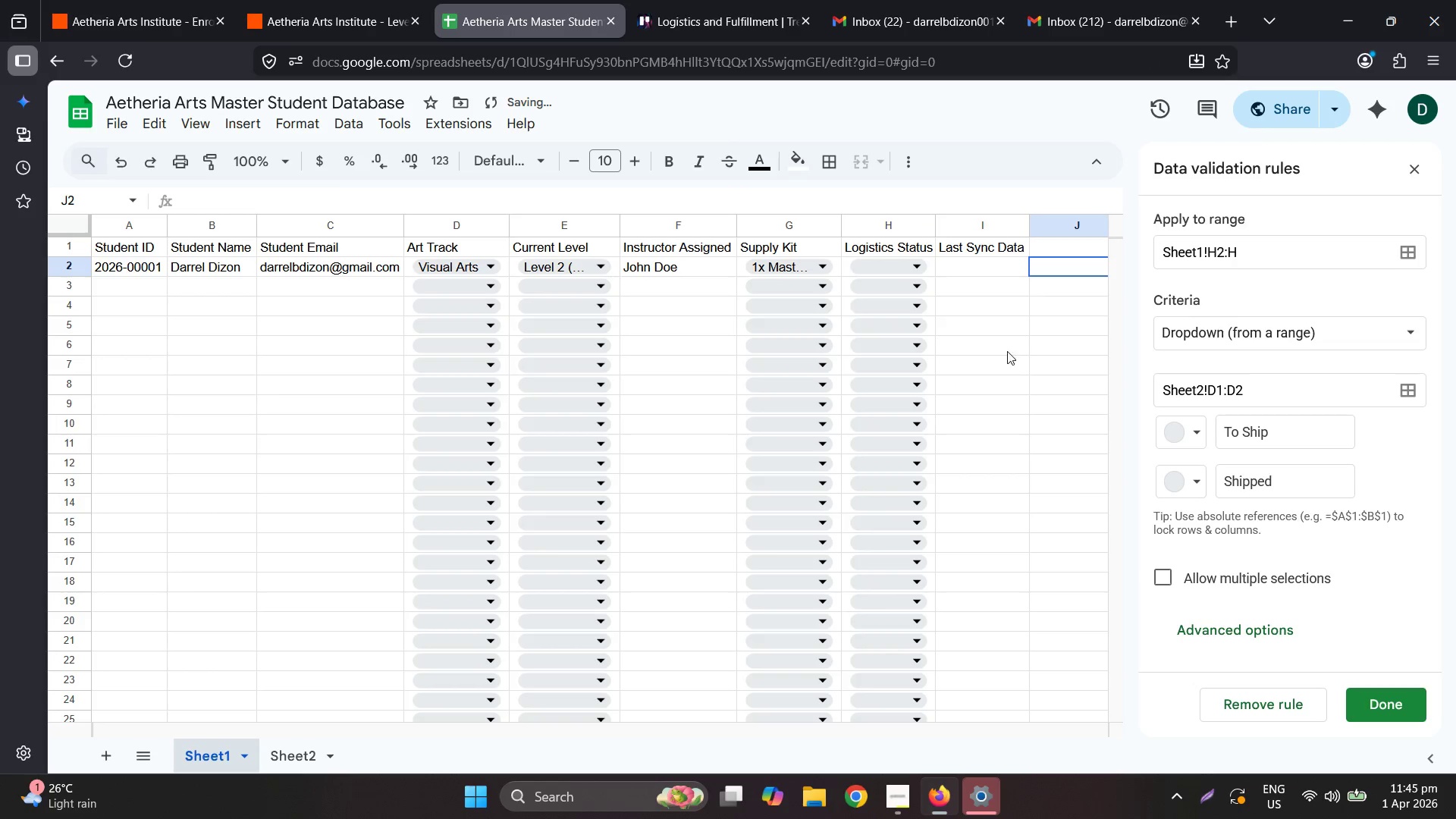 
left_click([981, 304])
 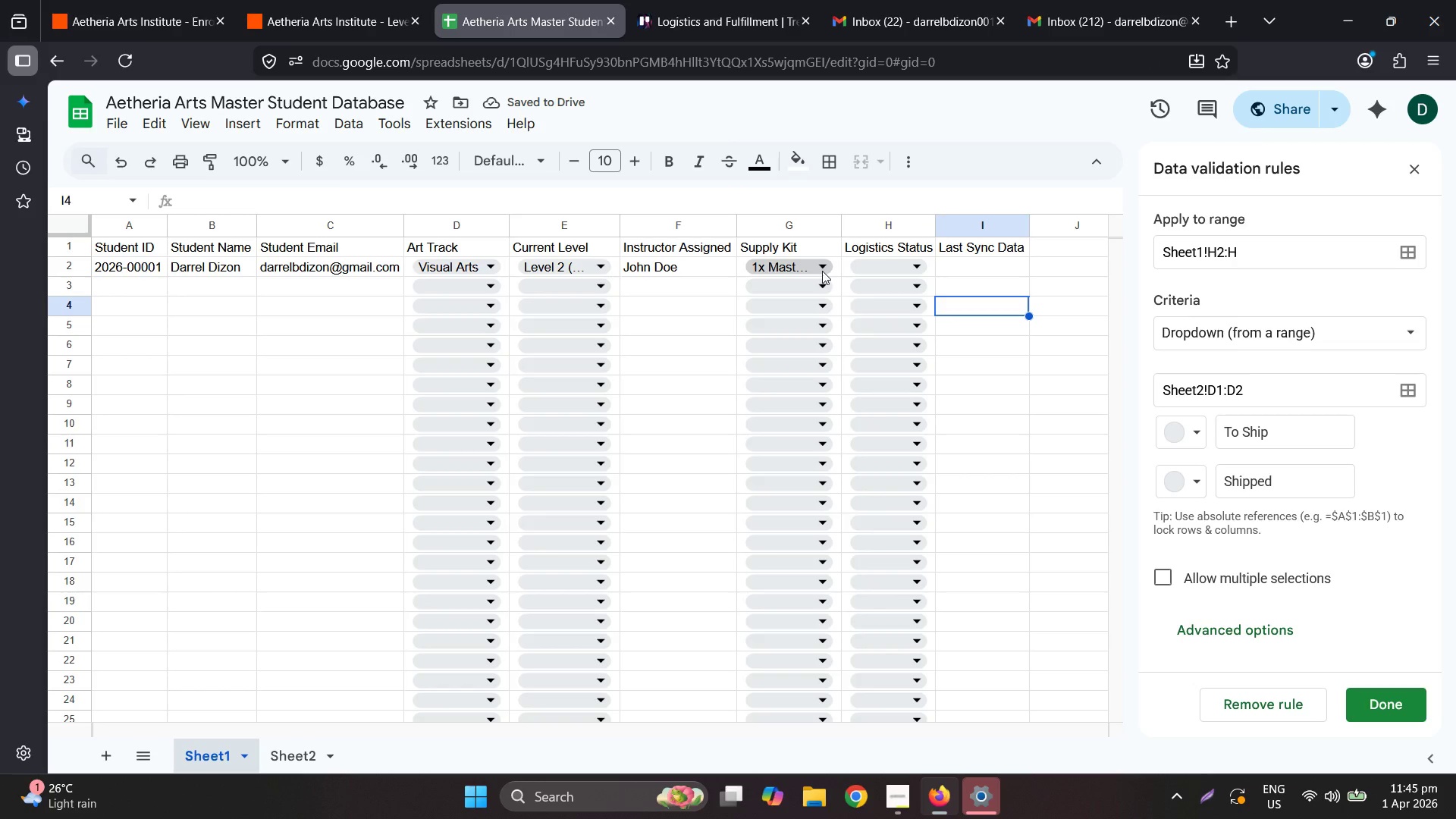 
left_click([363, 0])
 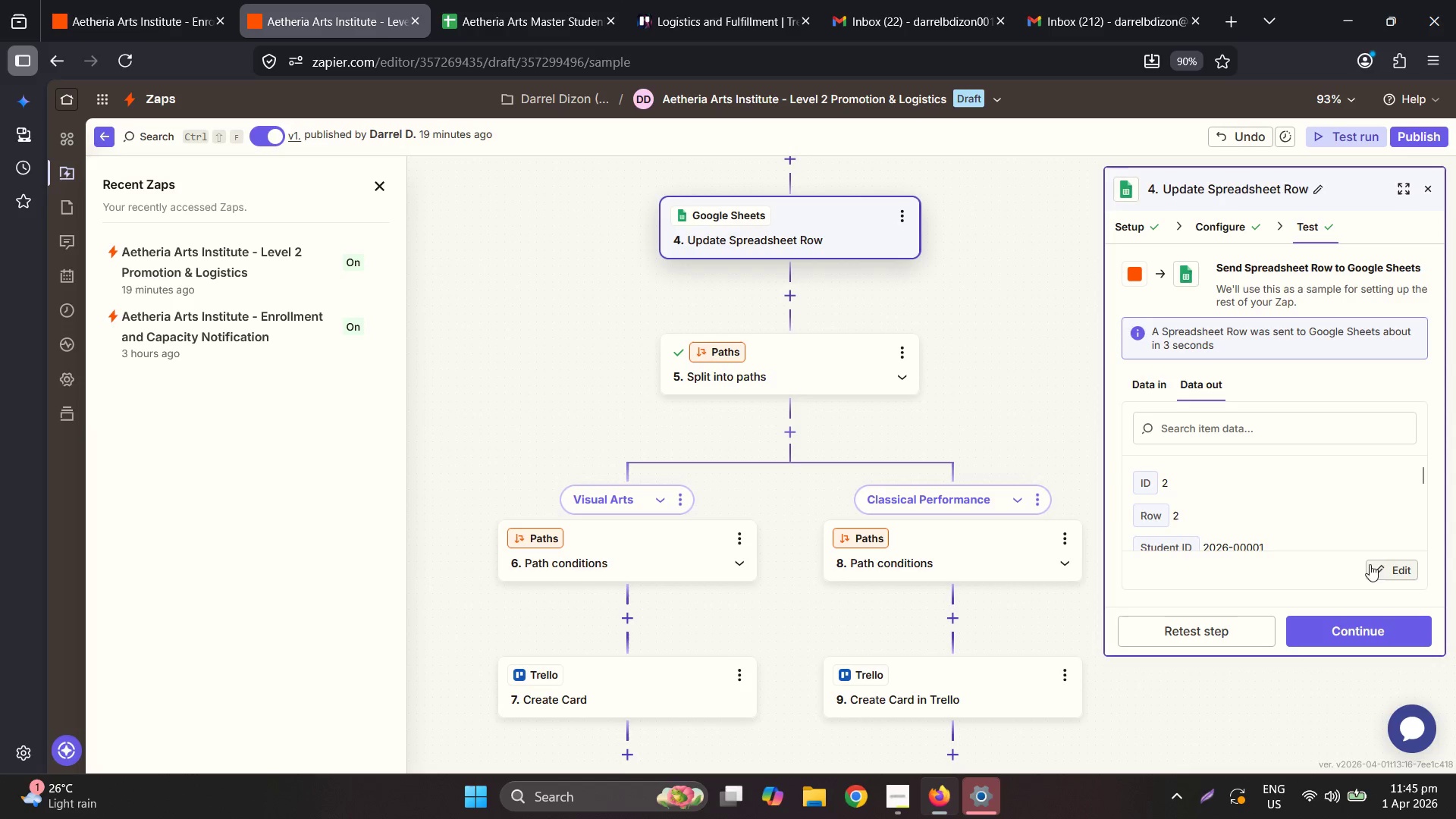 
scroll: coordinate [1357, 522], scroll_direction: up, amount: 3.0
 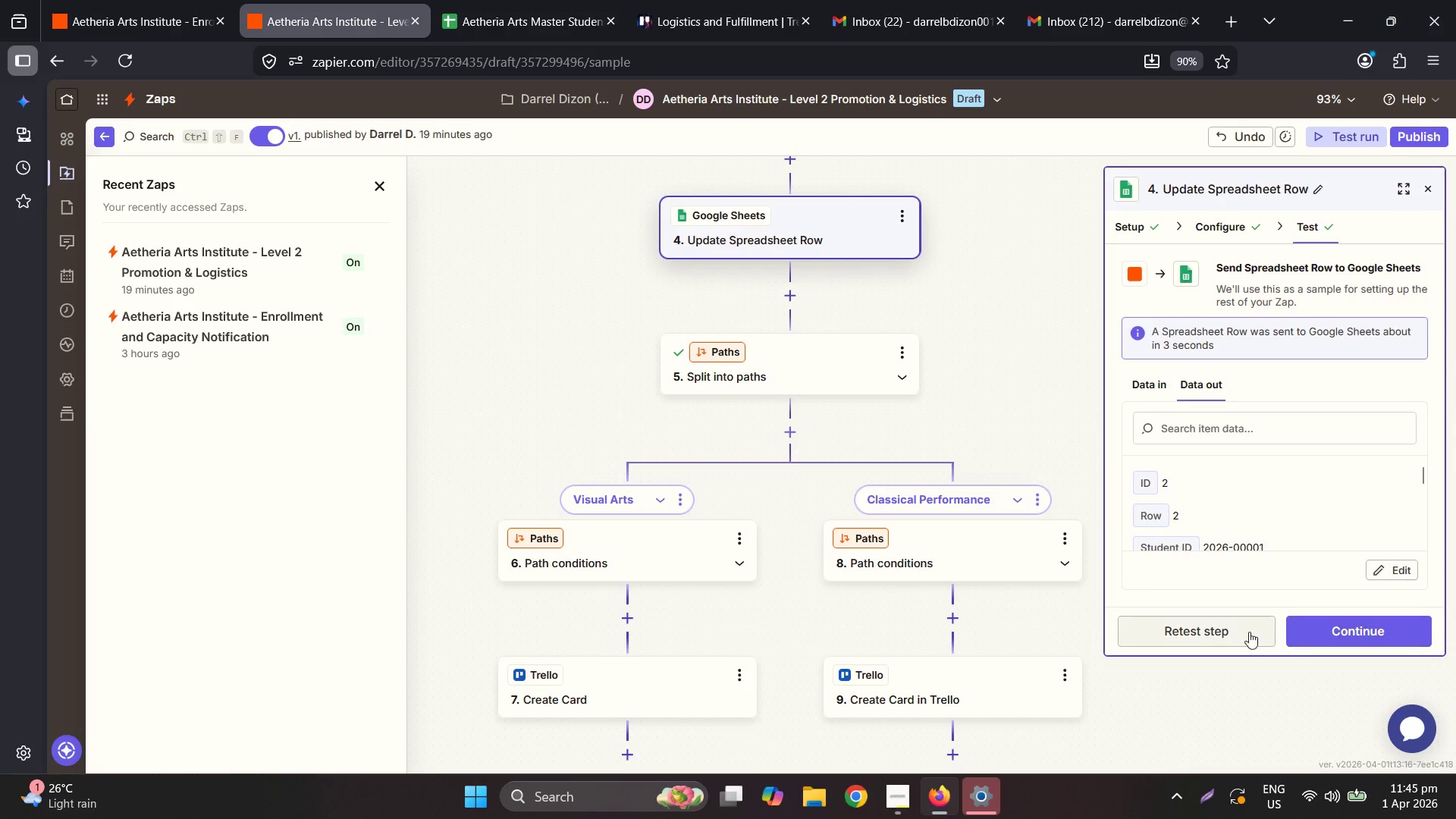 
left_click([1237, 632])
 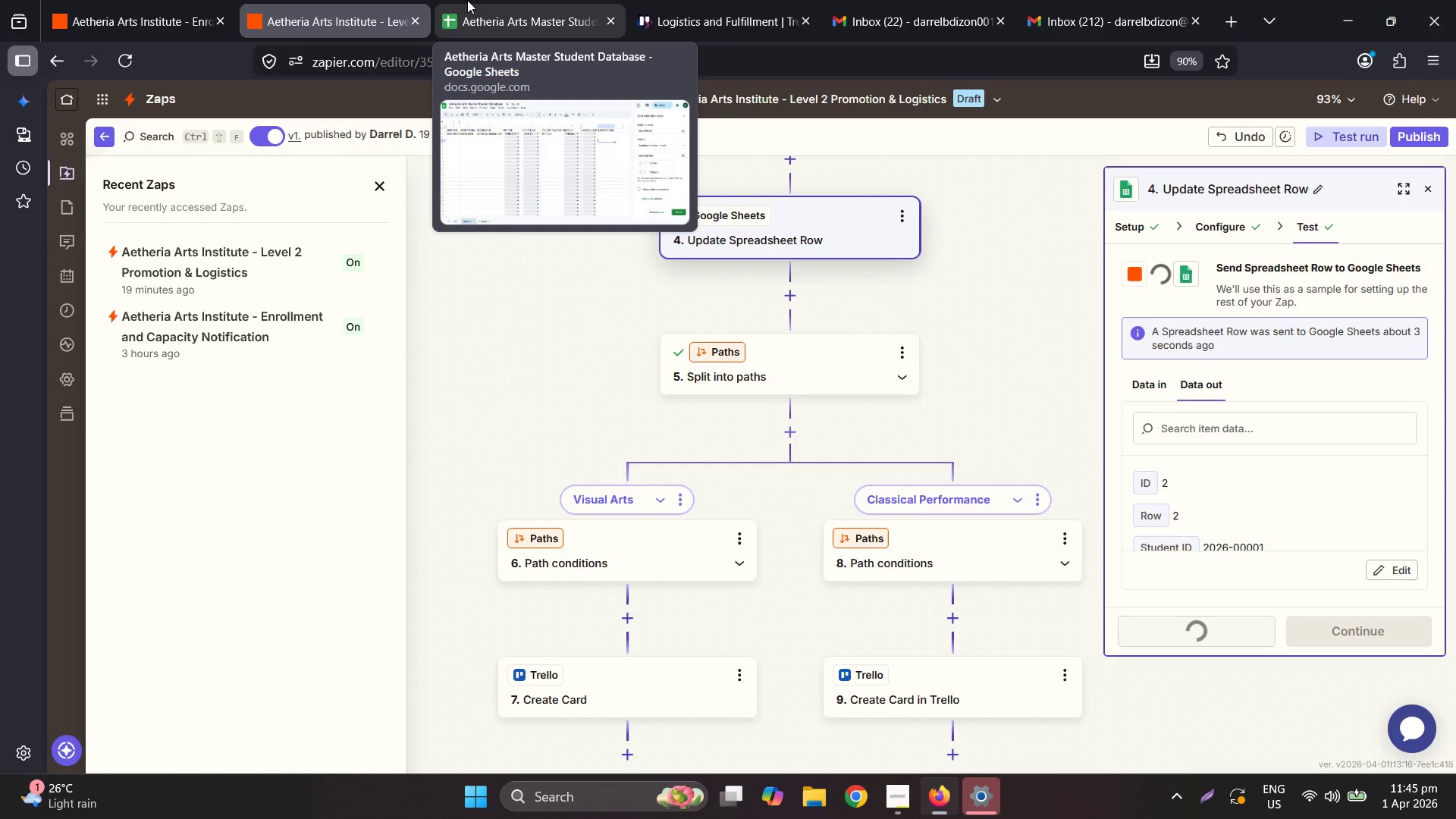 
wait(5.53)
 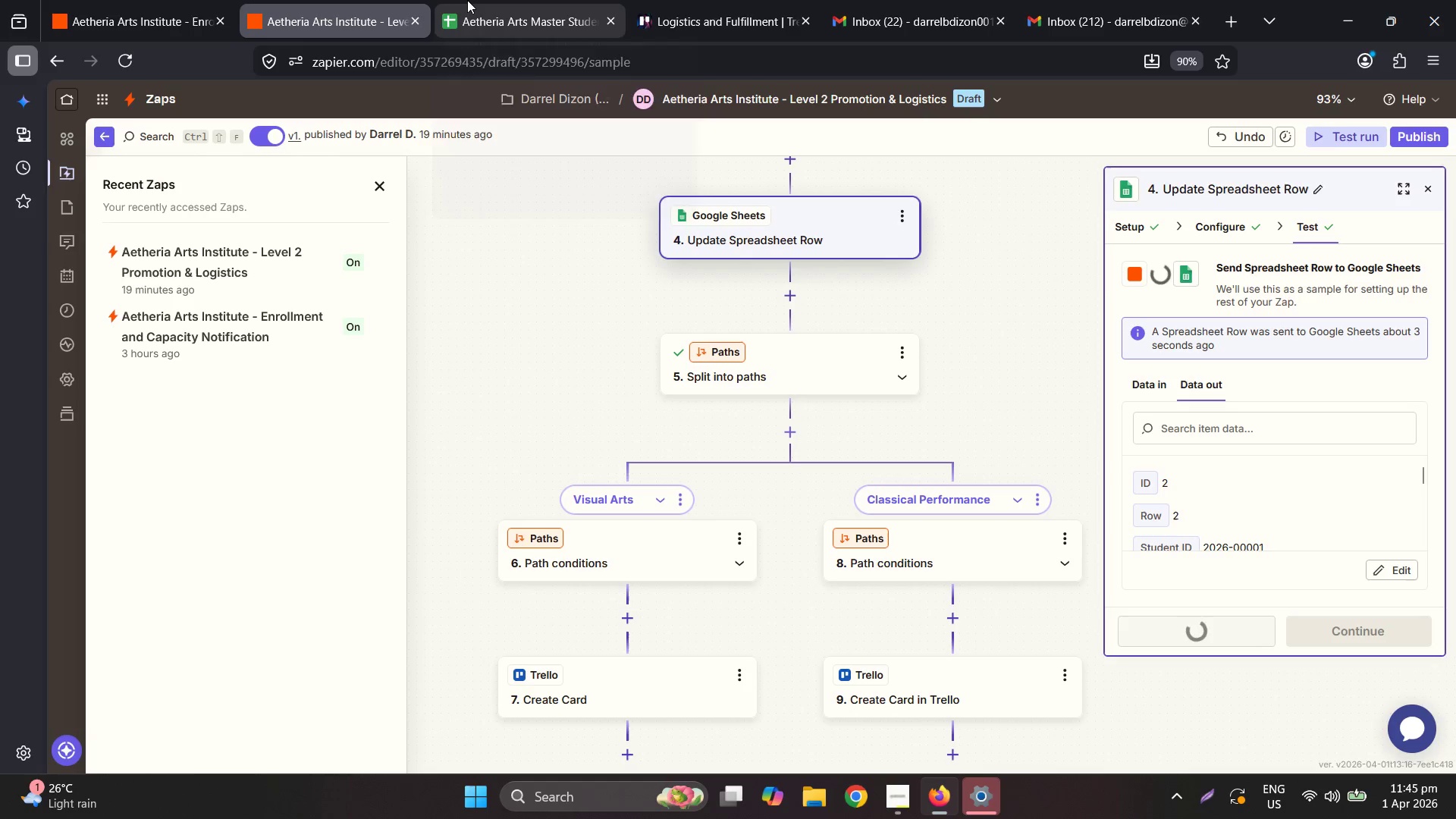 
left_click([467, 0])
 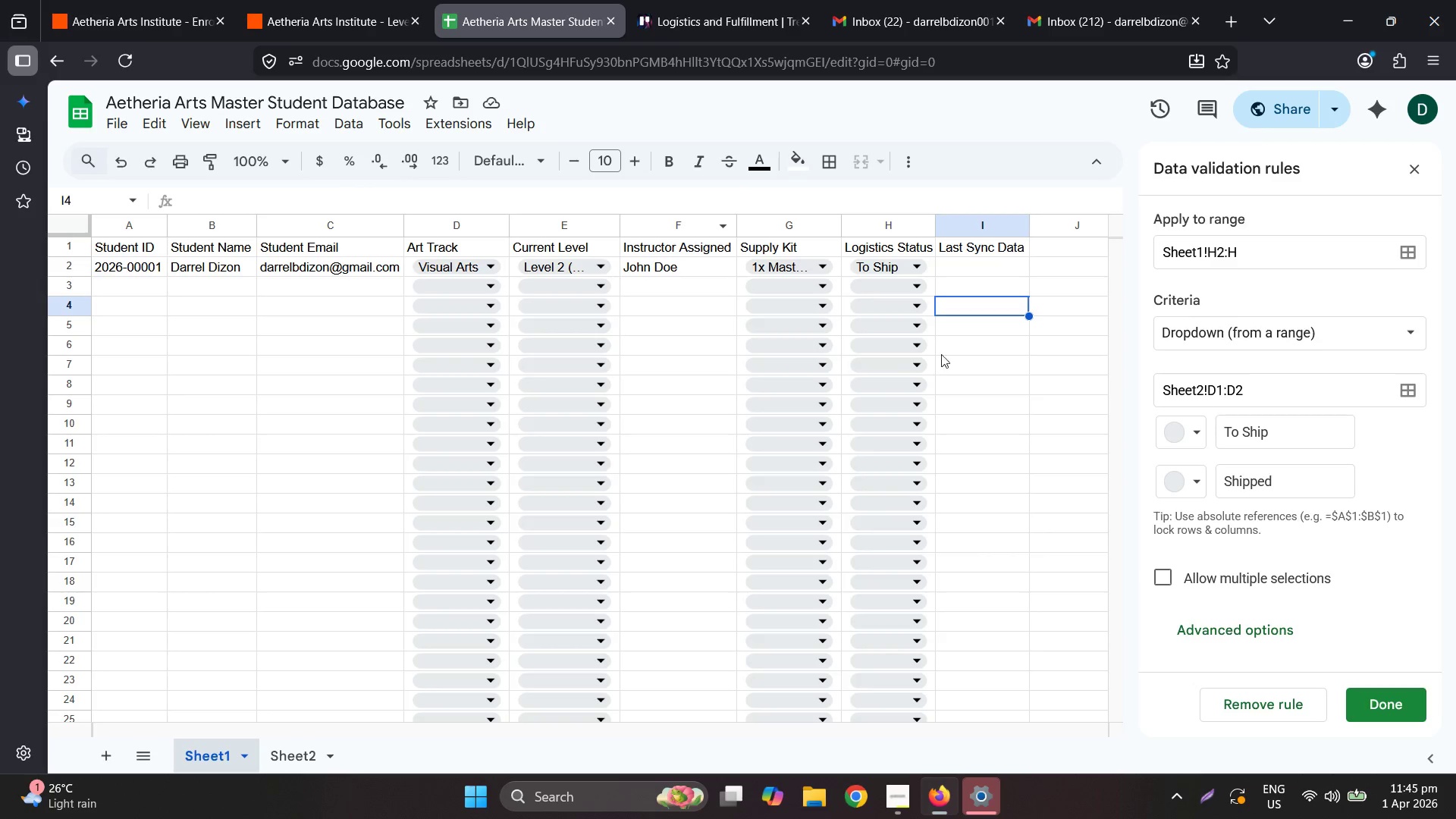 
left_click([972, 322])
 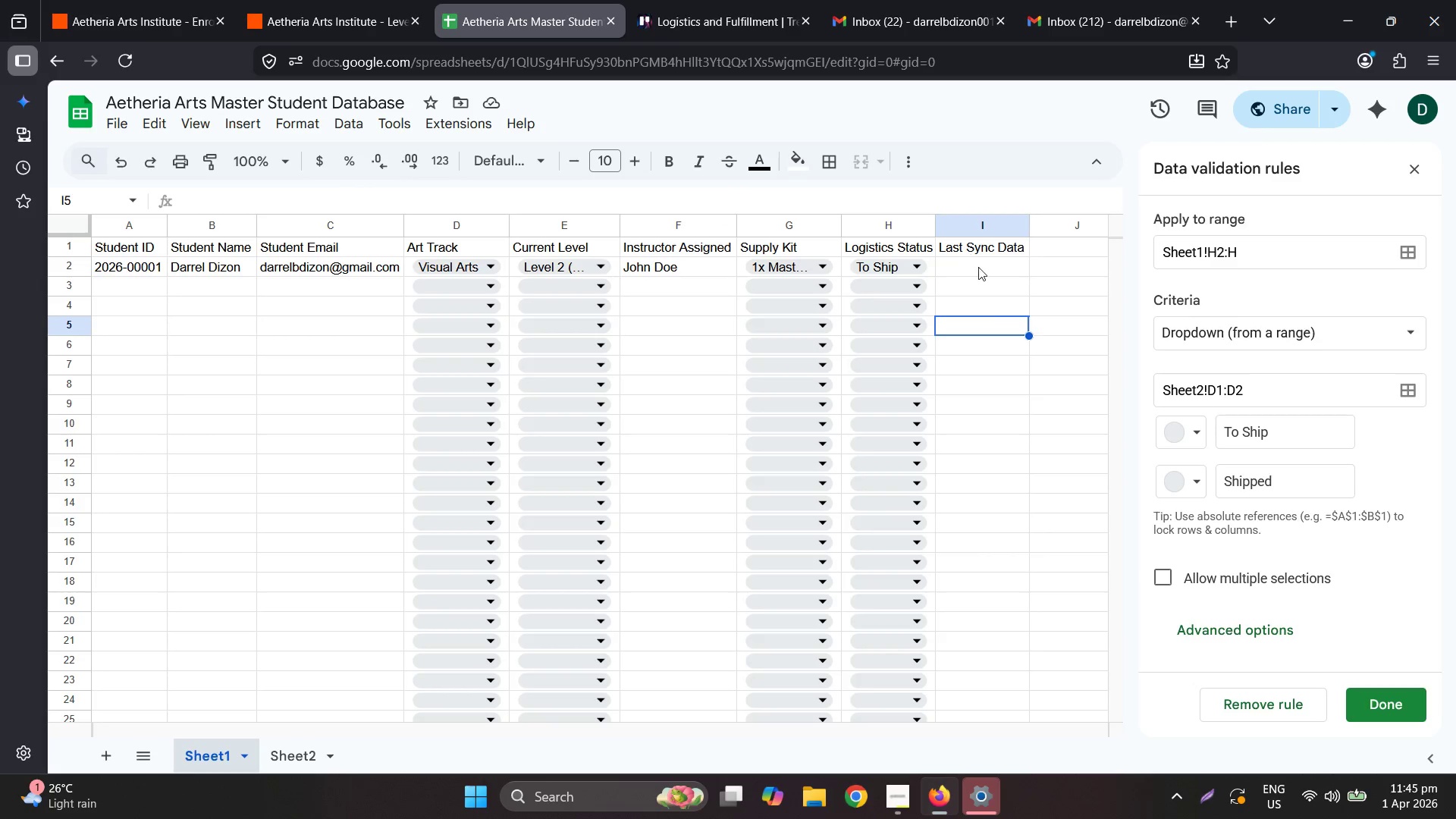 
left_click([981, 271])
 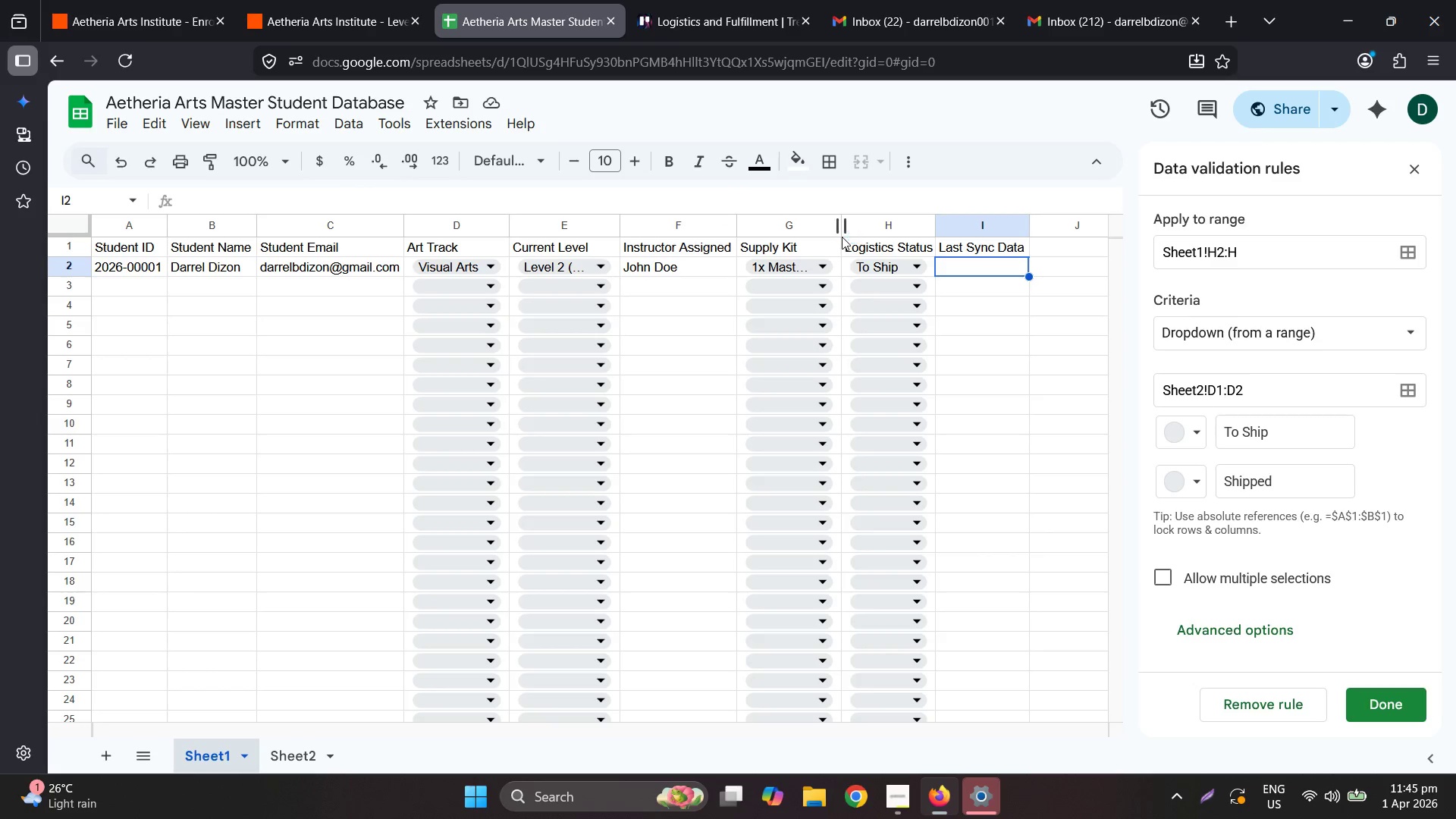 
left_click([841, 236])
 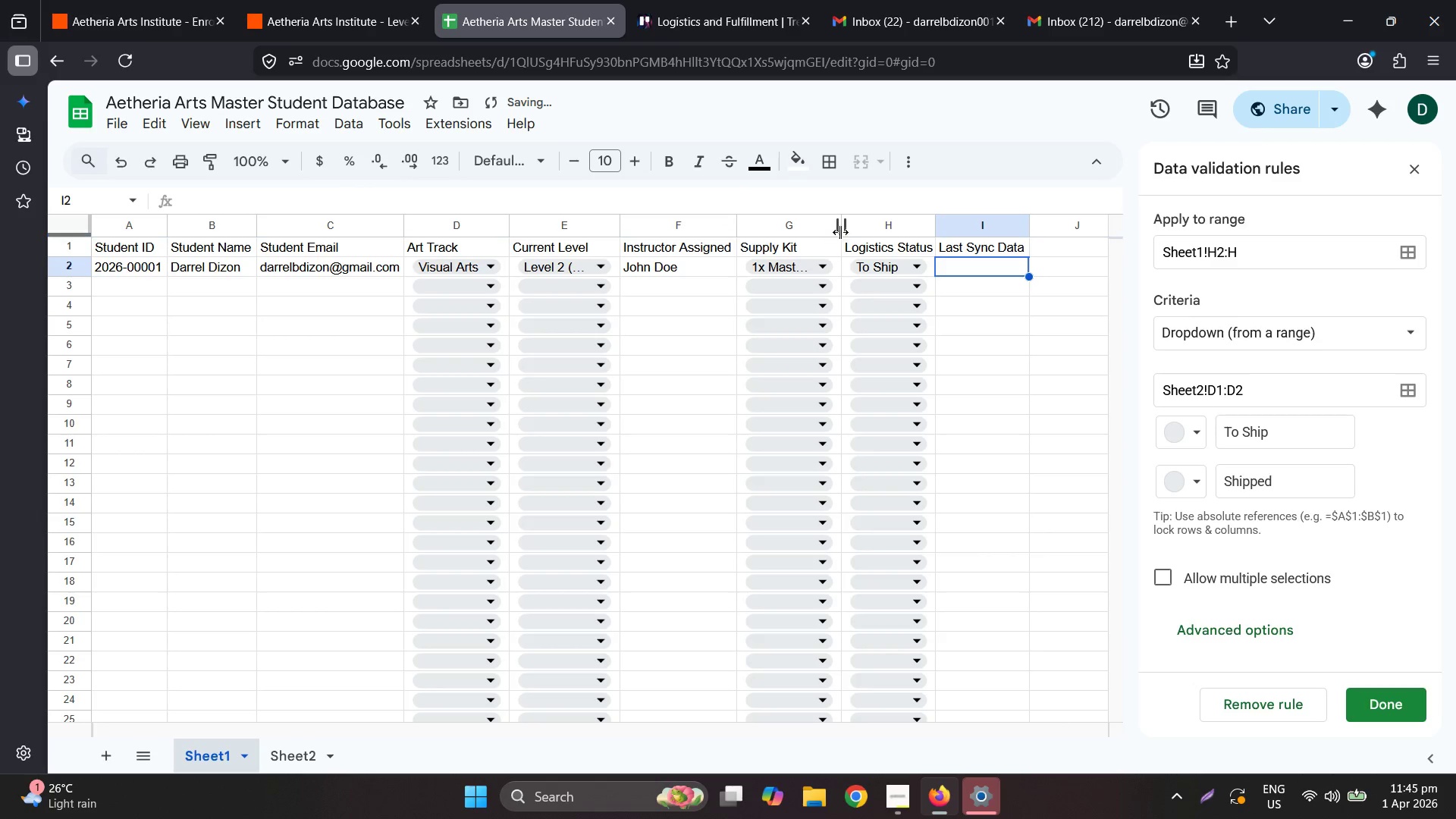 
triple_click([839, 224])
 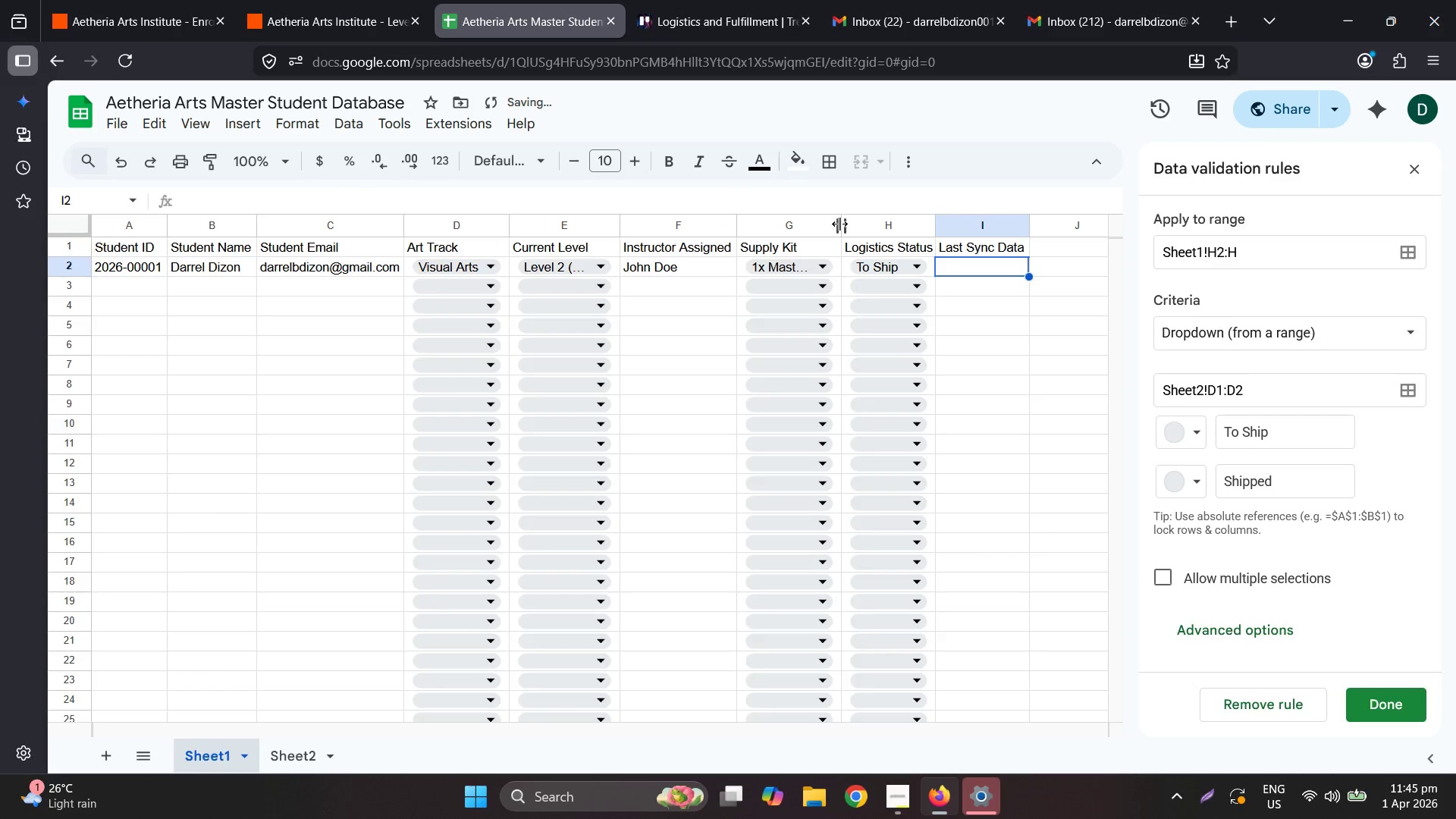 
triple_click([839, 224])
 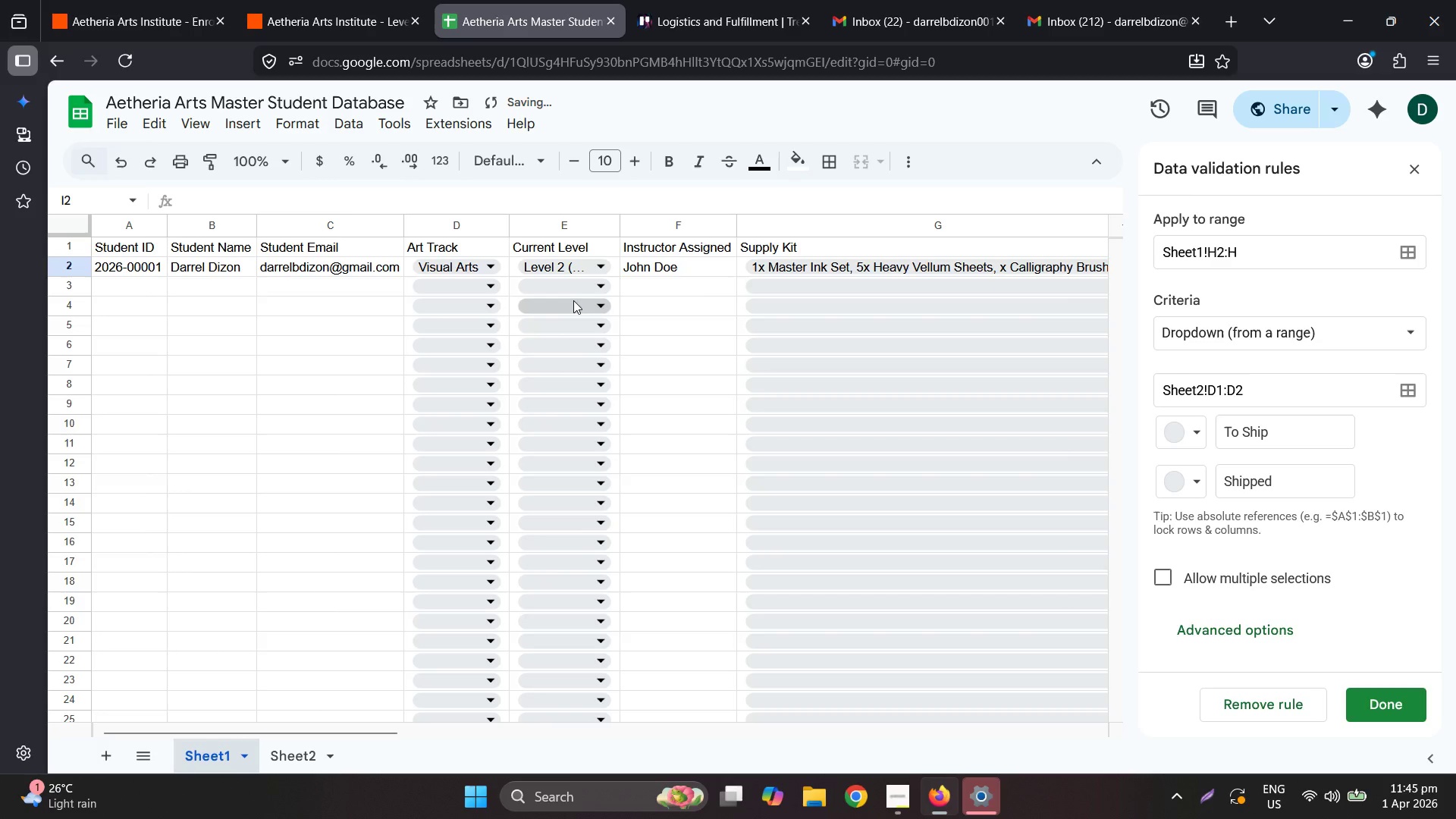 
left_click([705, 294])
 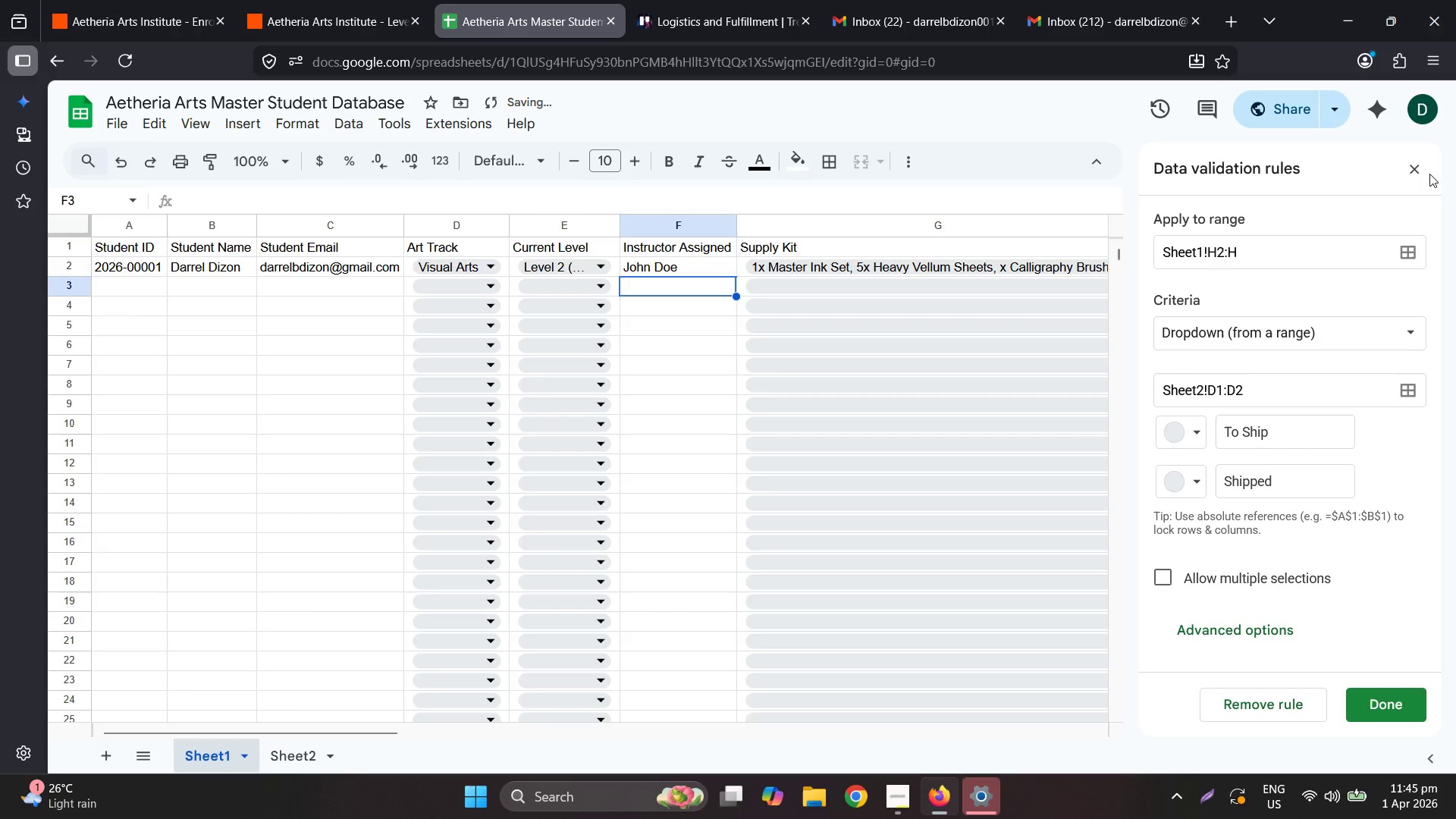 
left_click([1421, 170])
 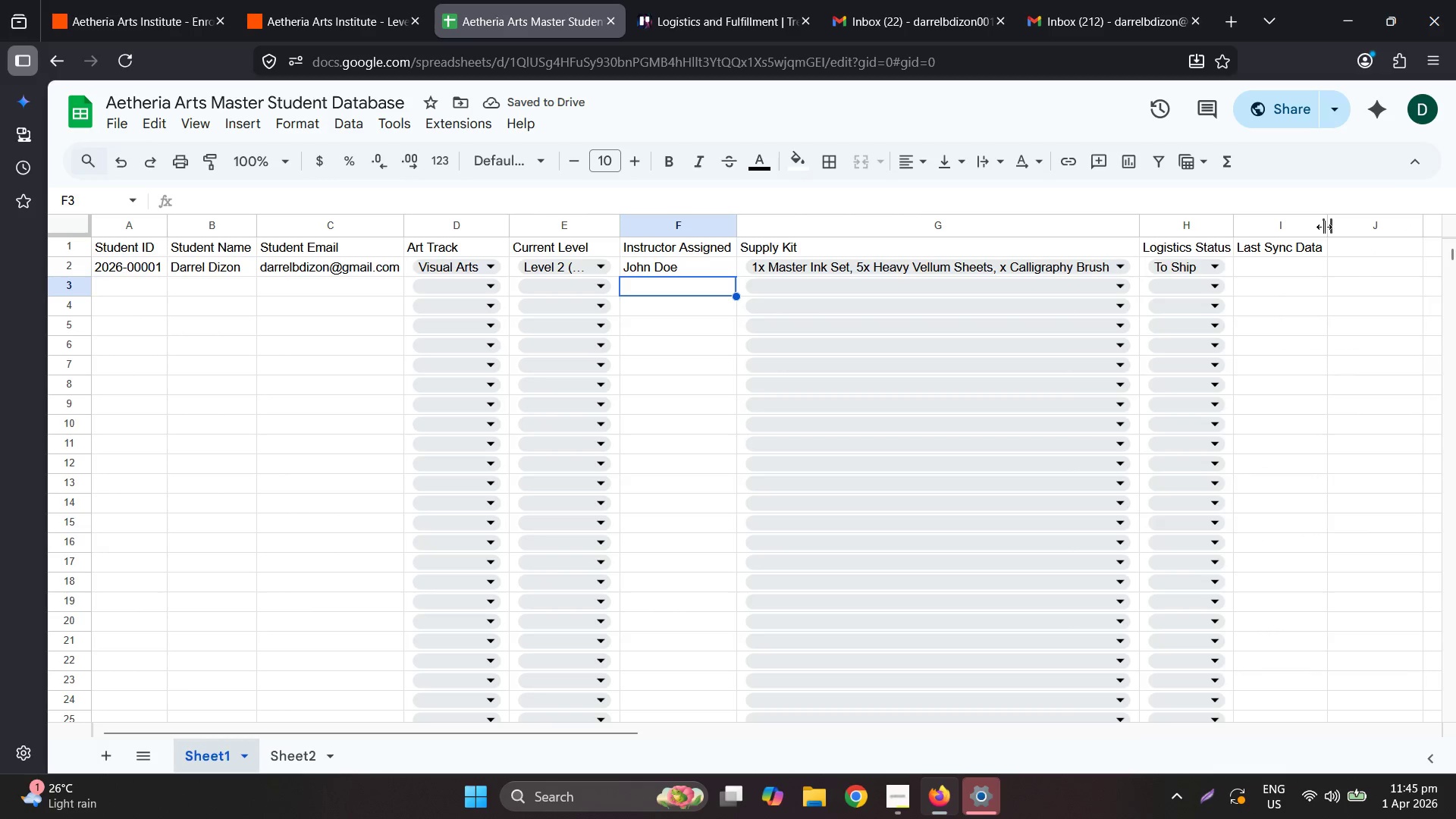 
double_click([1324, 227])
 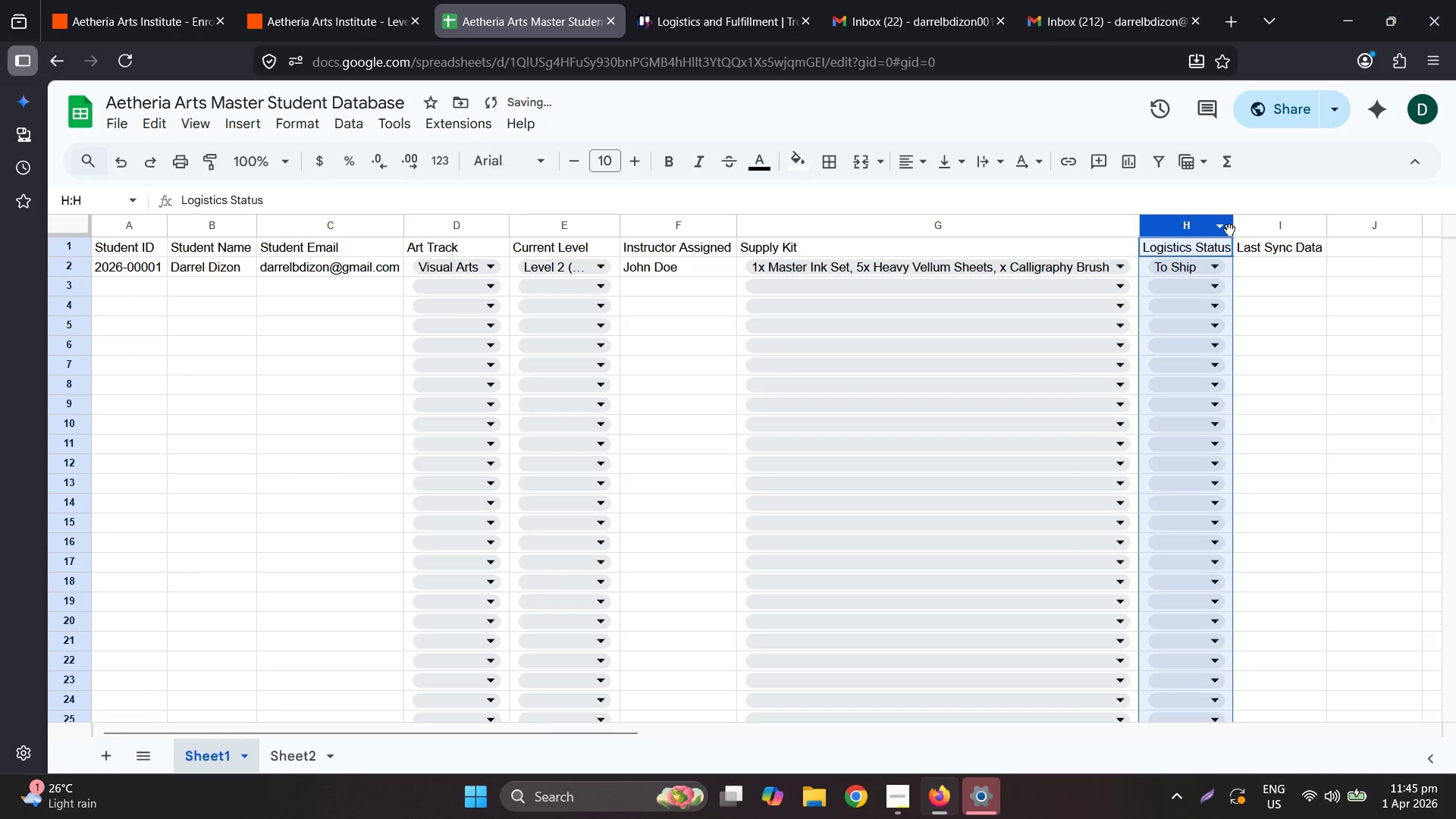 
double_click([1233, 228])
 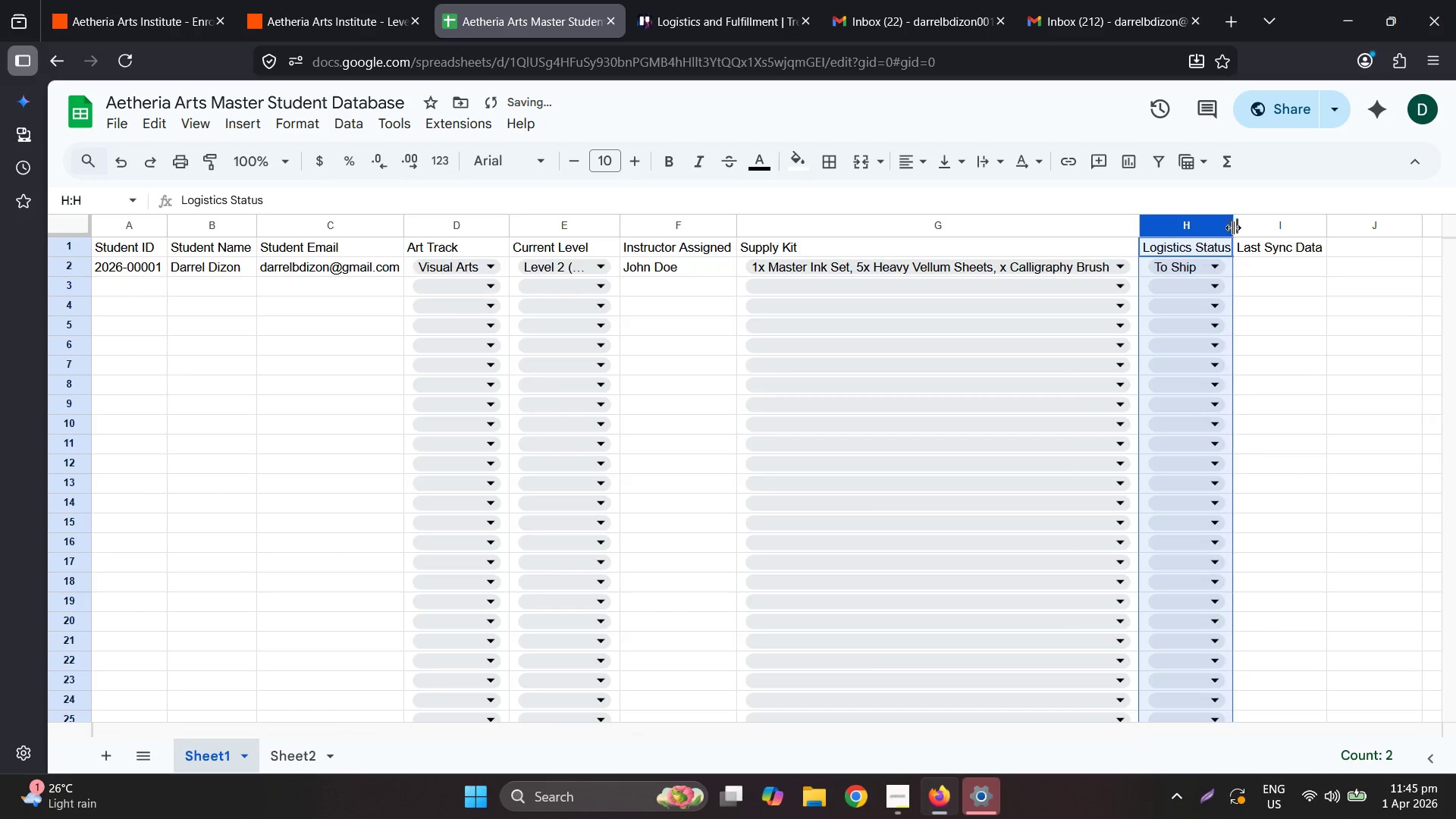 
triple_click([1233, 228])
 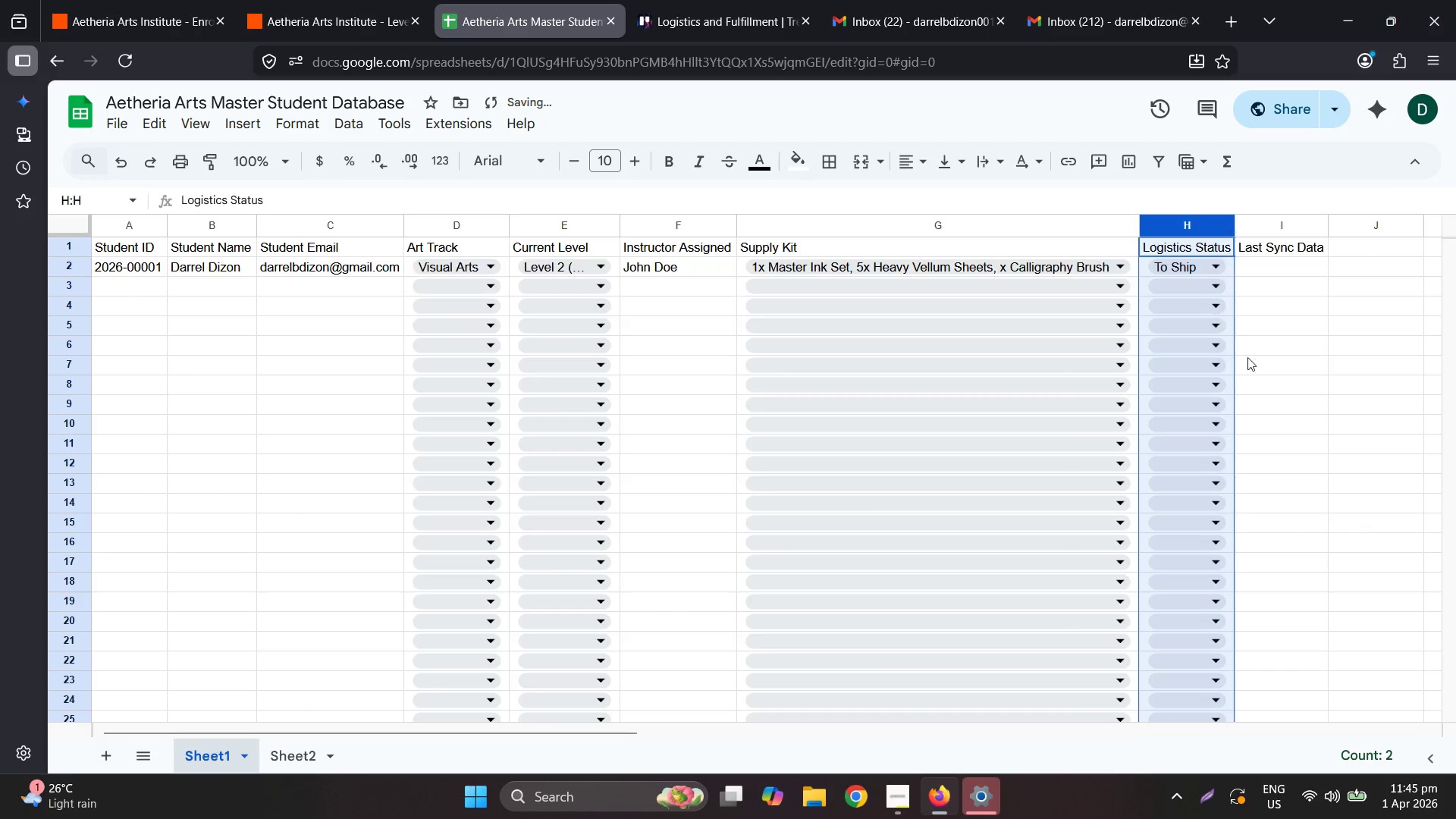 
triple_click([1305, 363])
 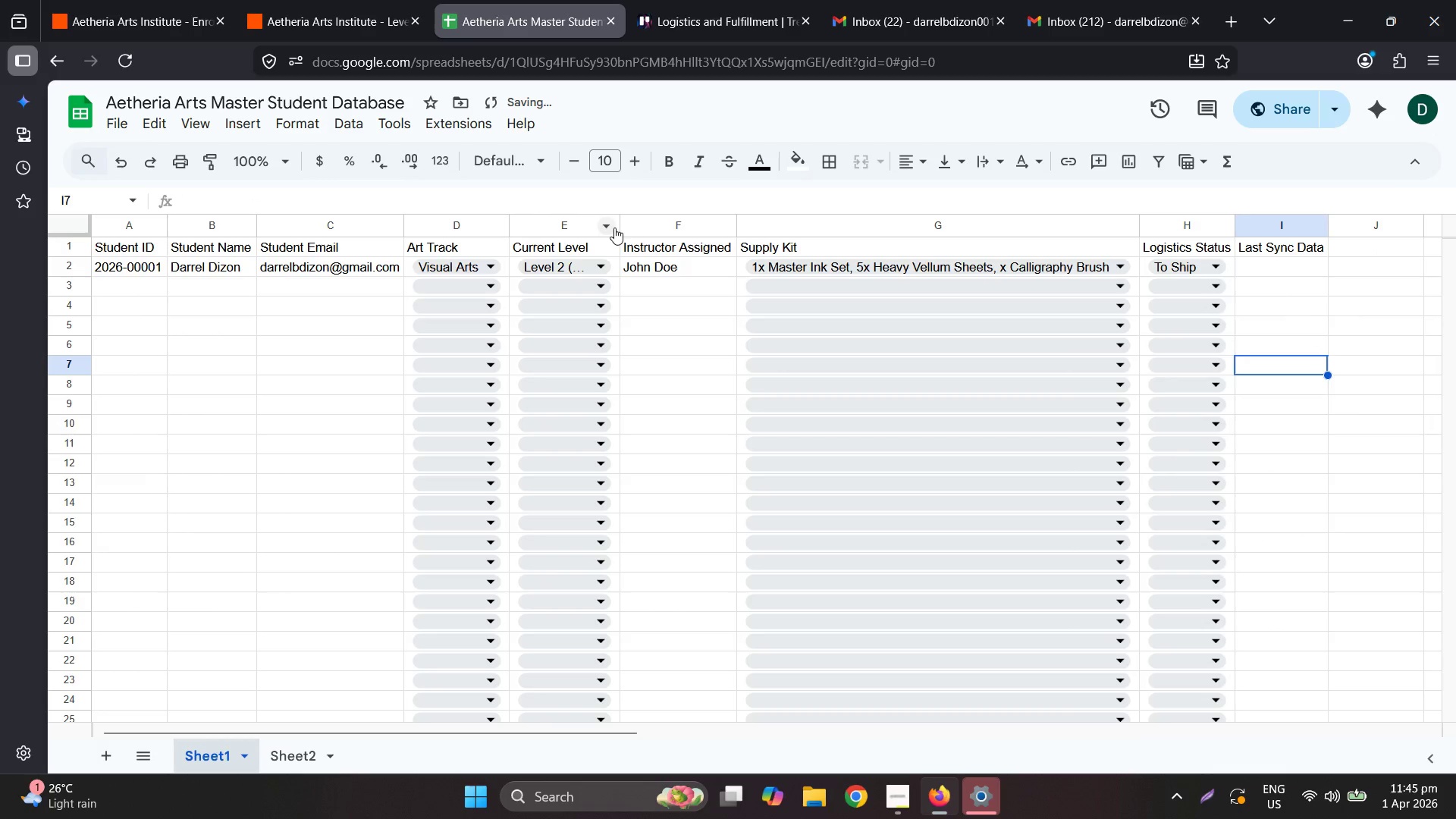 
double_click([619, 228])
 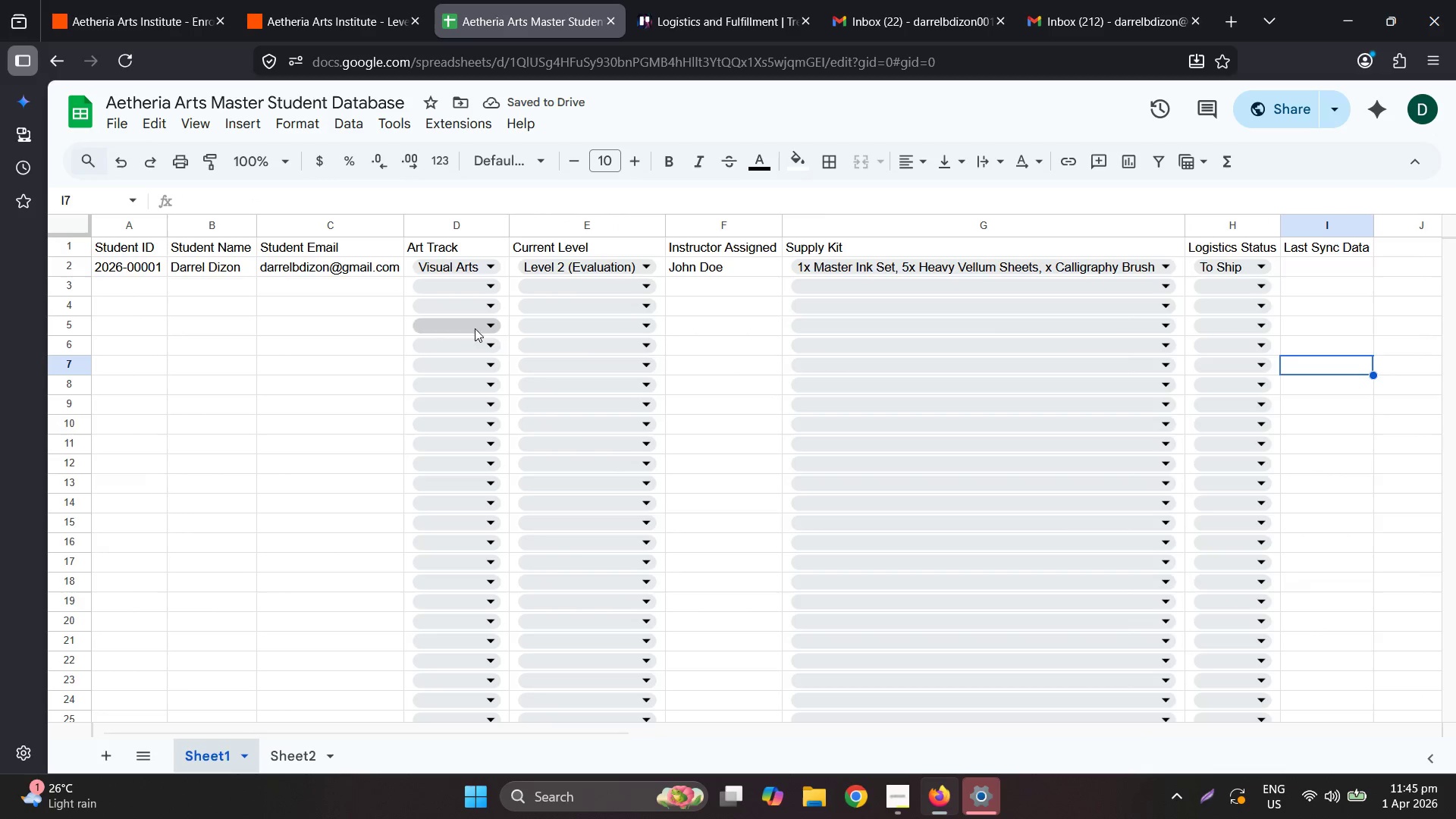 
left_click([293, 0])
 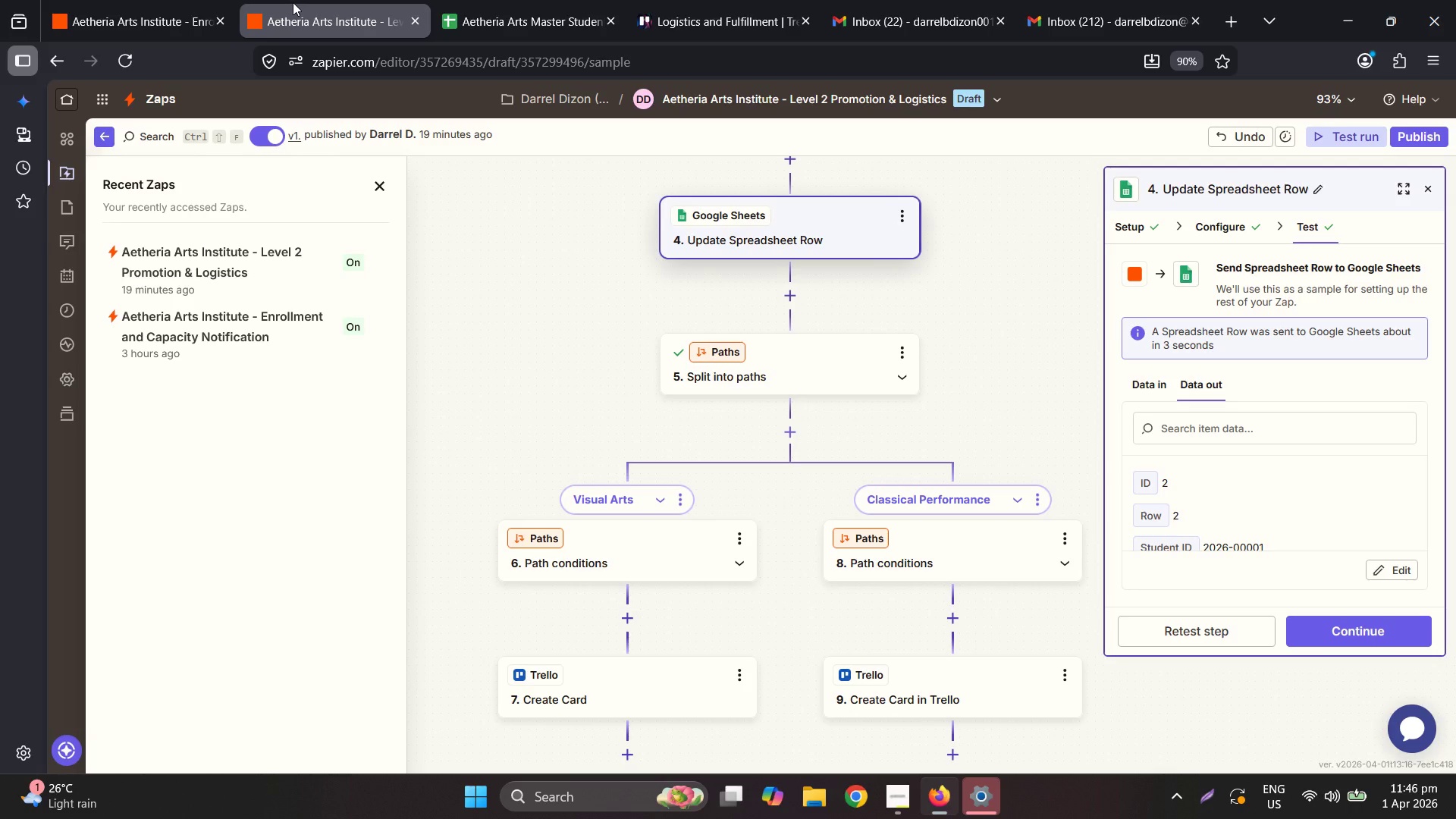 
wait(12.39)
 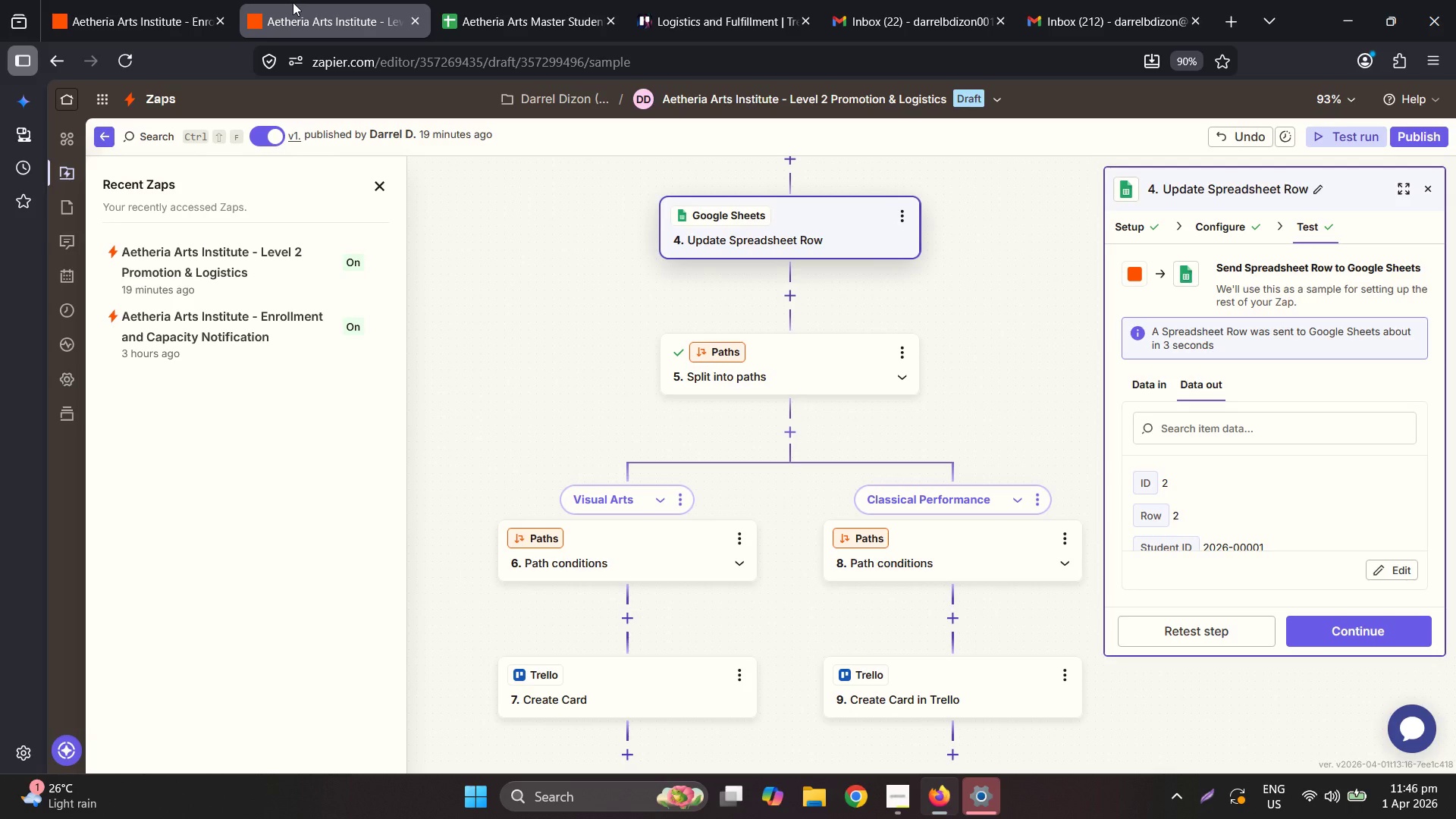 
left_click([523, 0])
 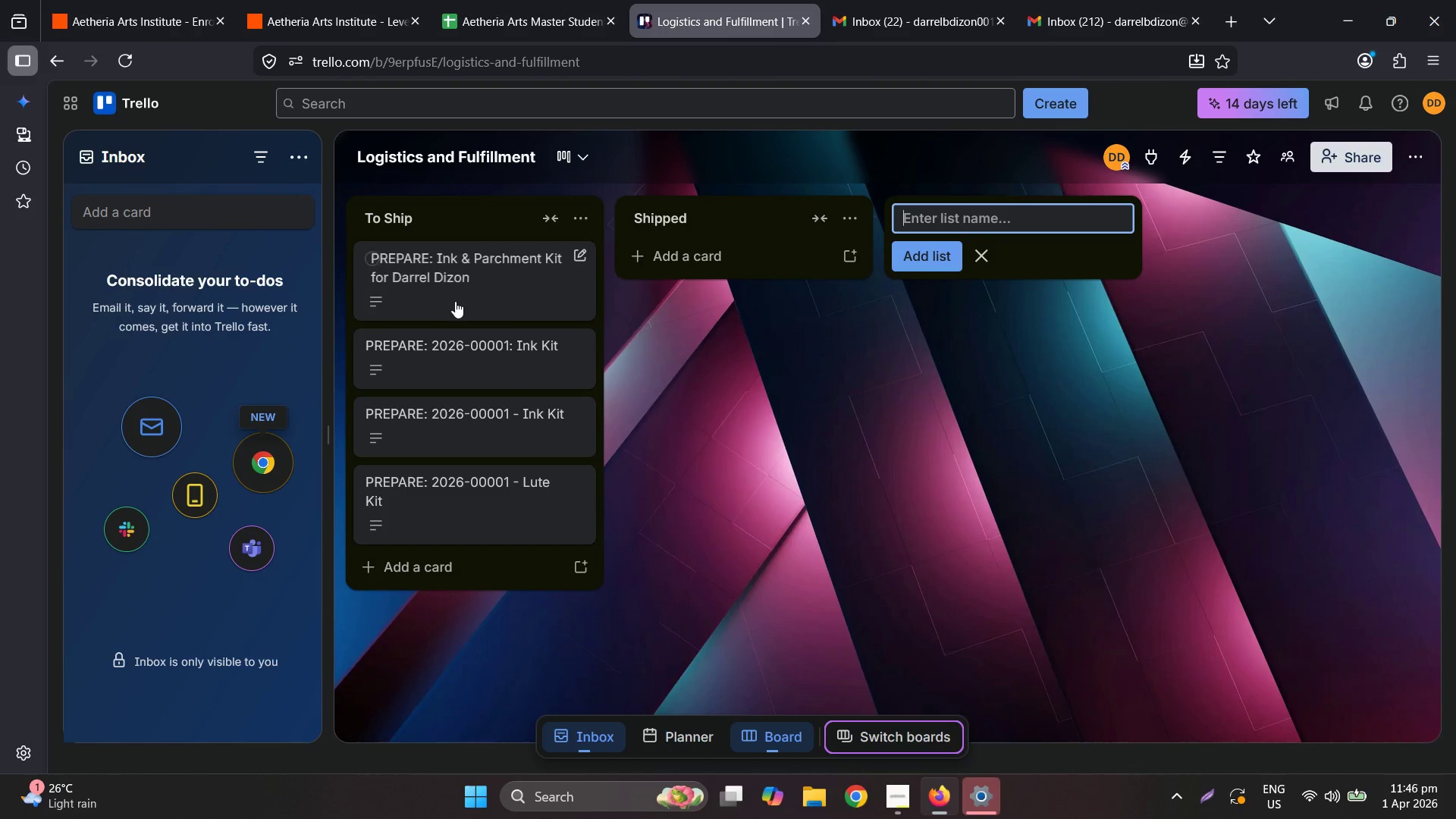 
left_click([487, 0])
 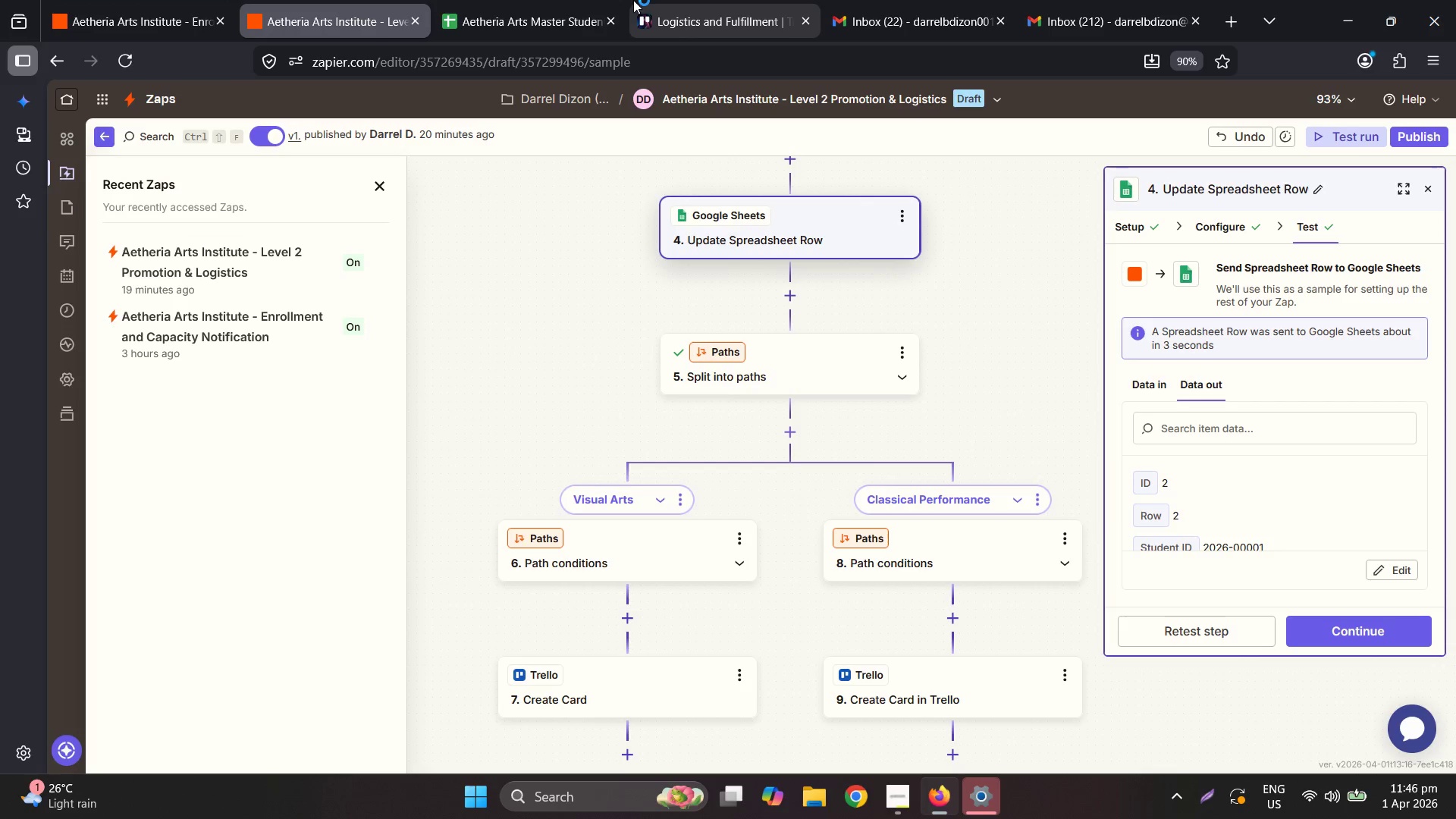 
scroll: coordinate [853, 519], scroll_direction: down, amount: 4.0
 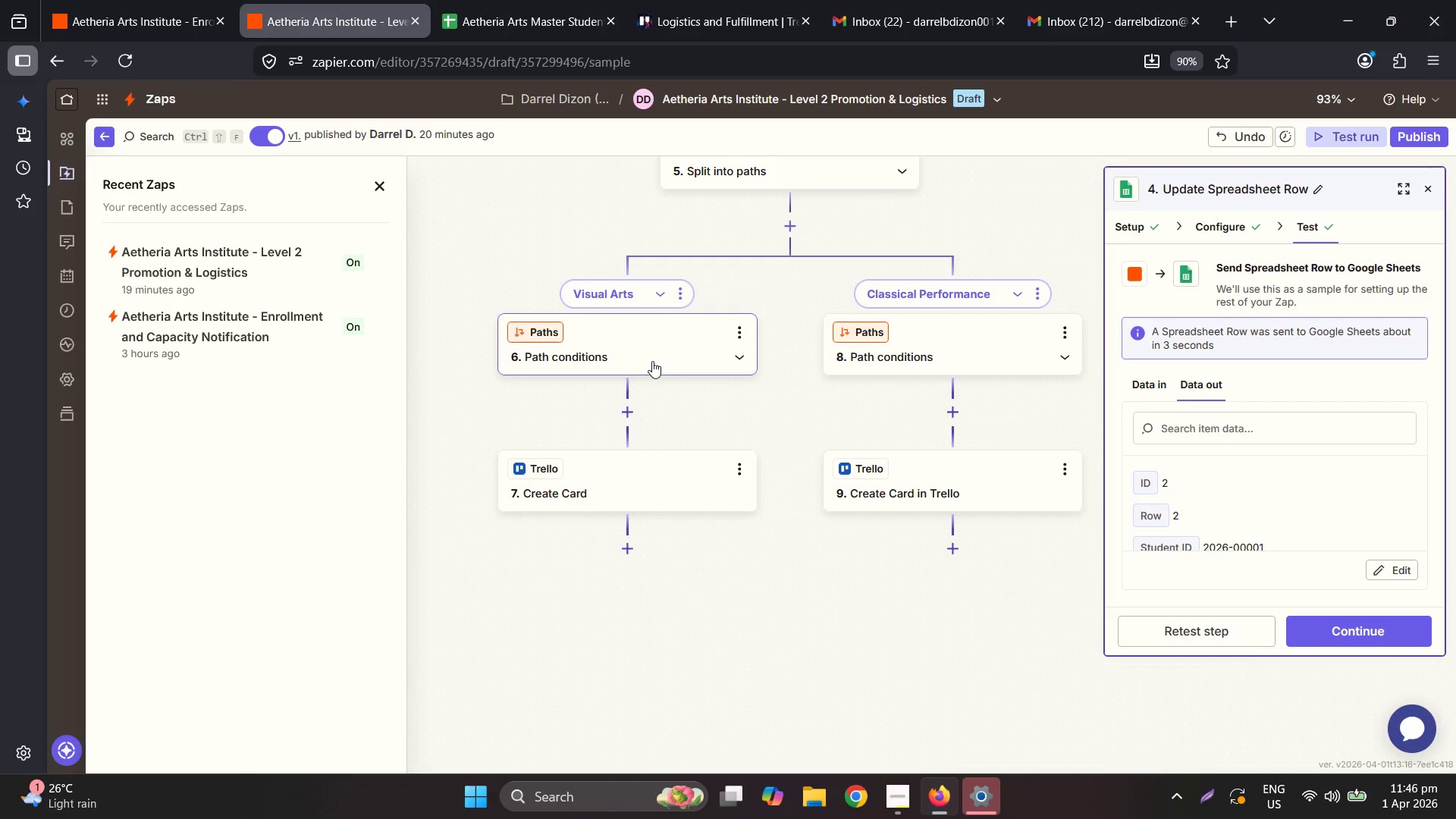 
mouse_move([743, 336])
 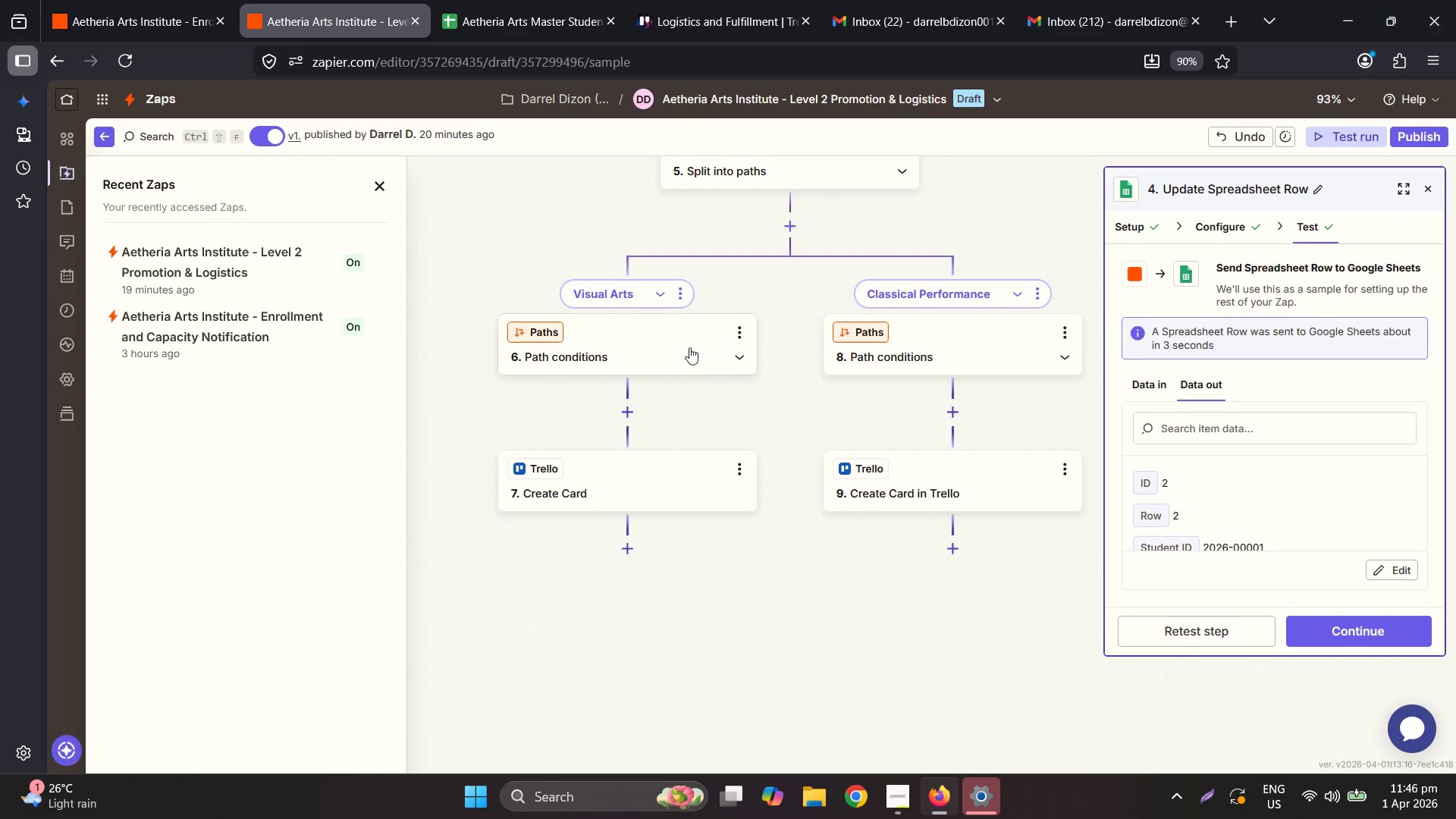 
left_click([689, 347])
 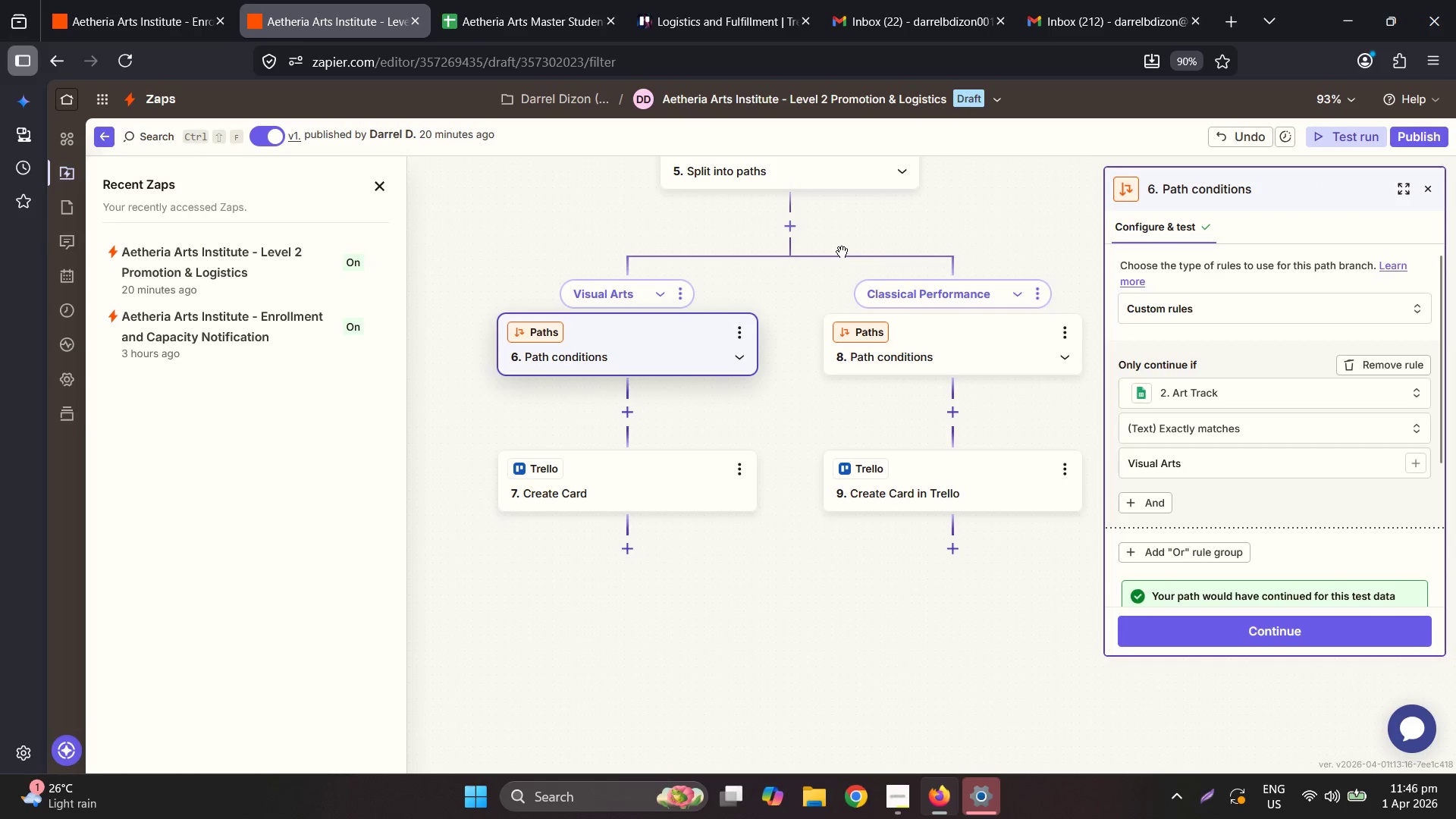 
scroll: coordinate [848, 254], scroll_direction: up, amount: 2.0
 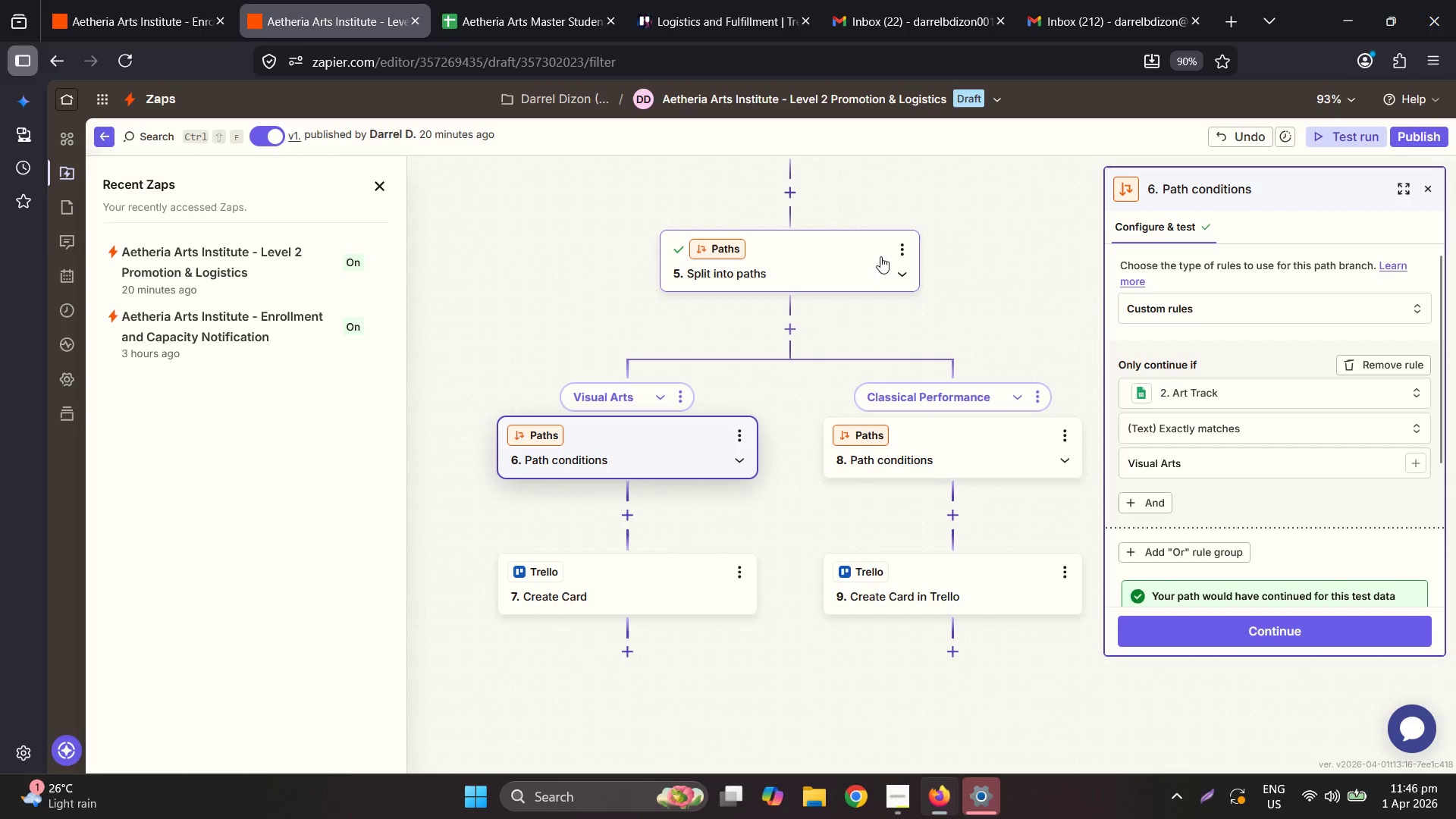 
left_click([893, 249])
 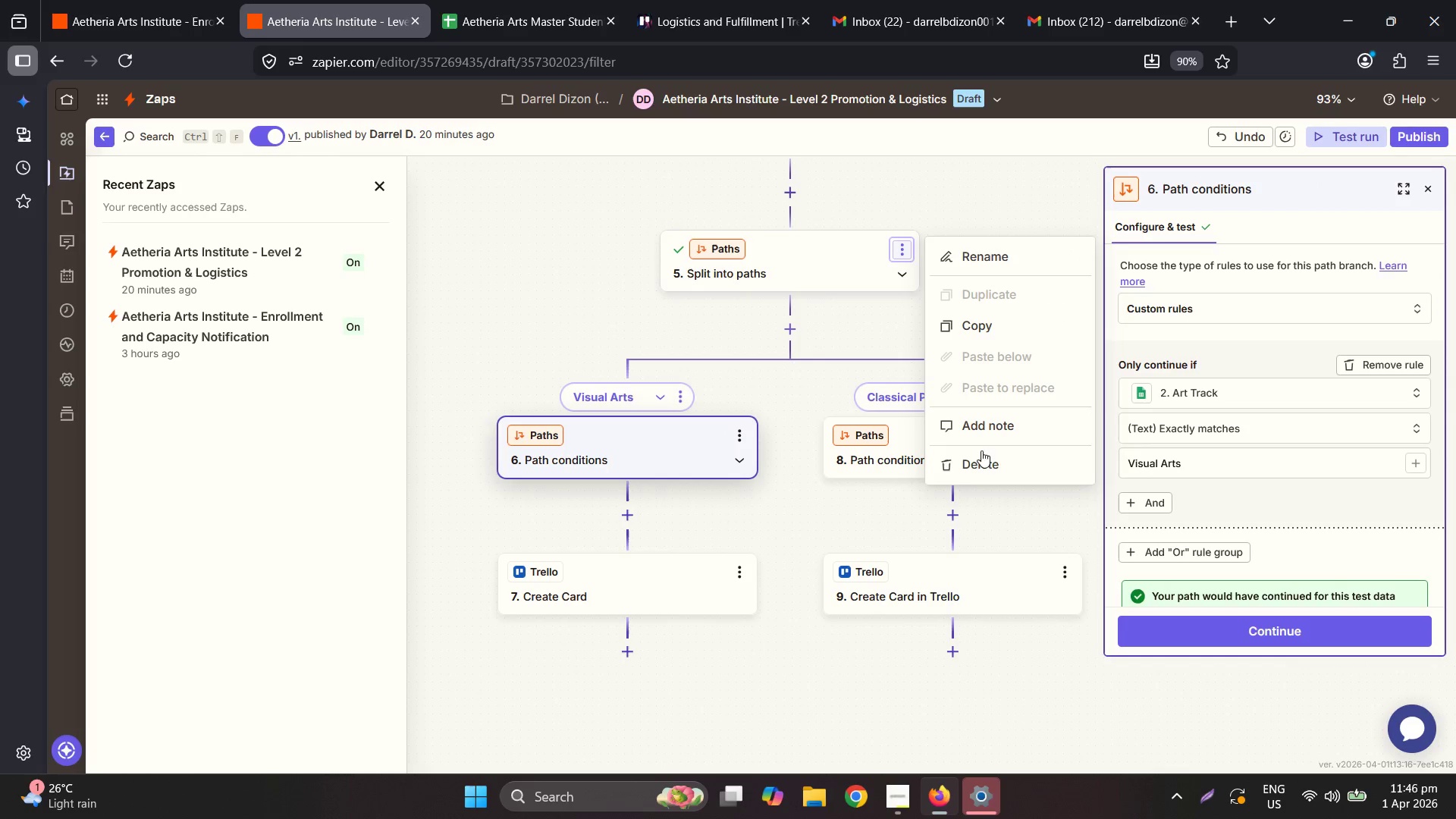 
double_click([990, 466])
 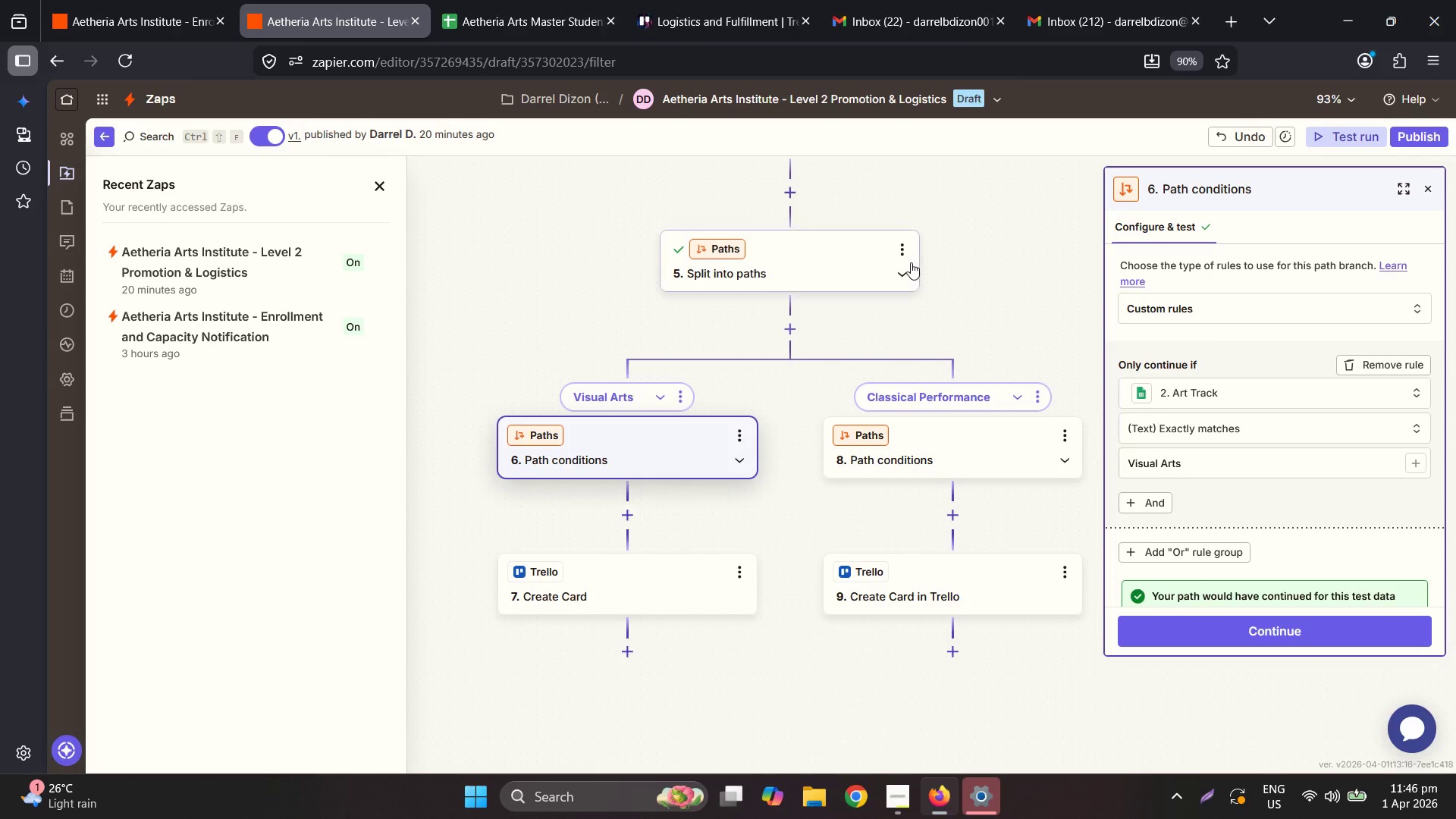 
double_click([902, 245])
 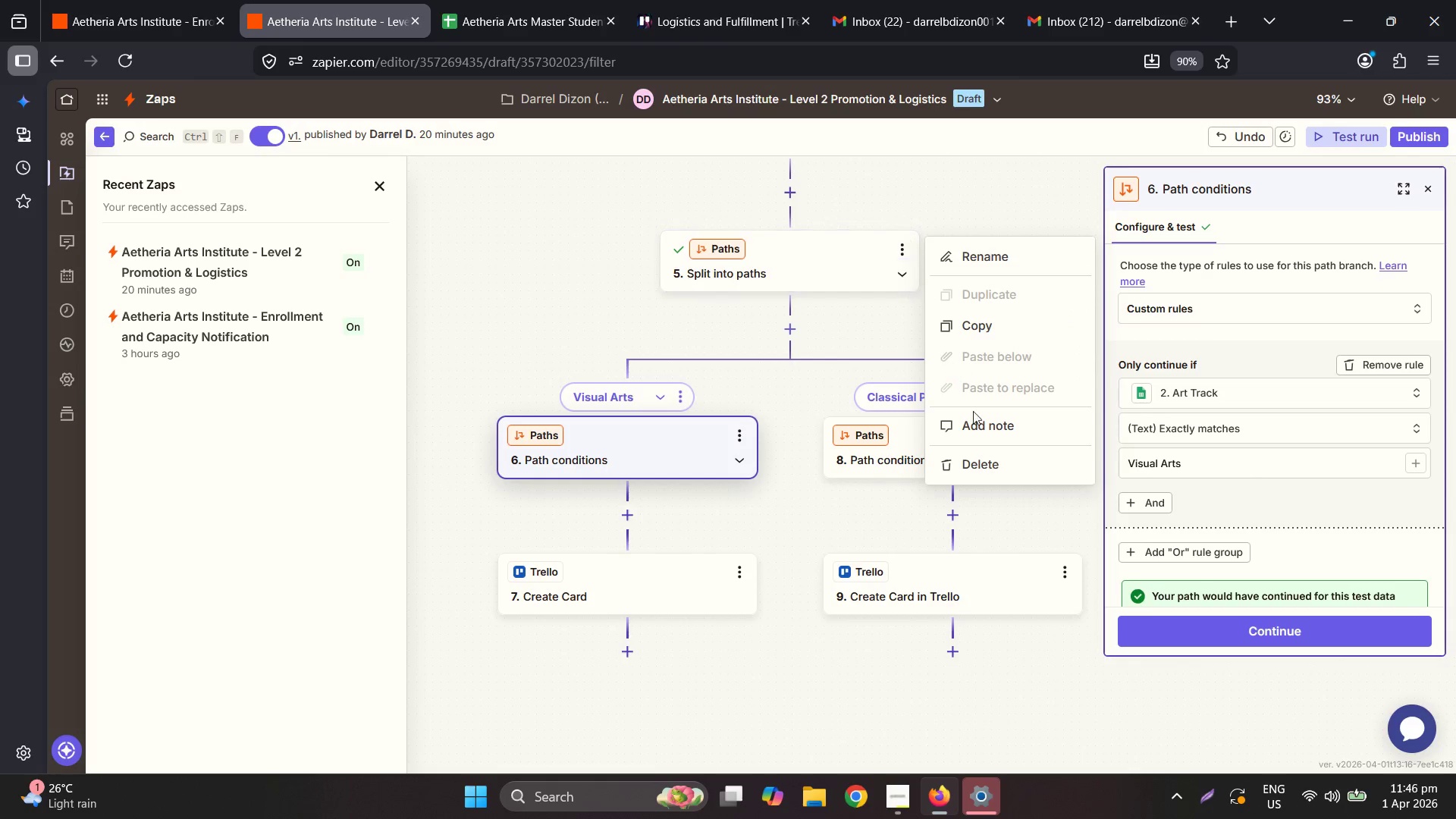 
left_click([996, 474])
 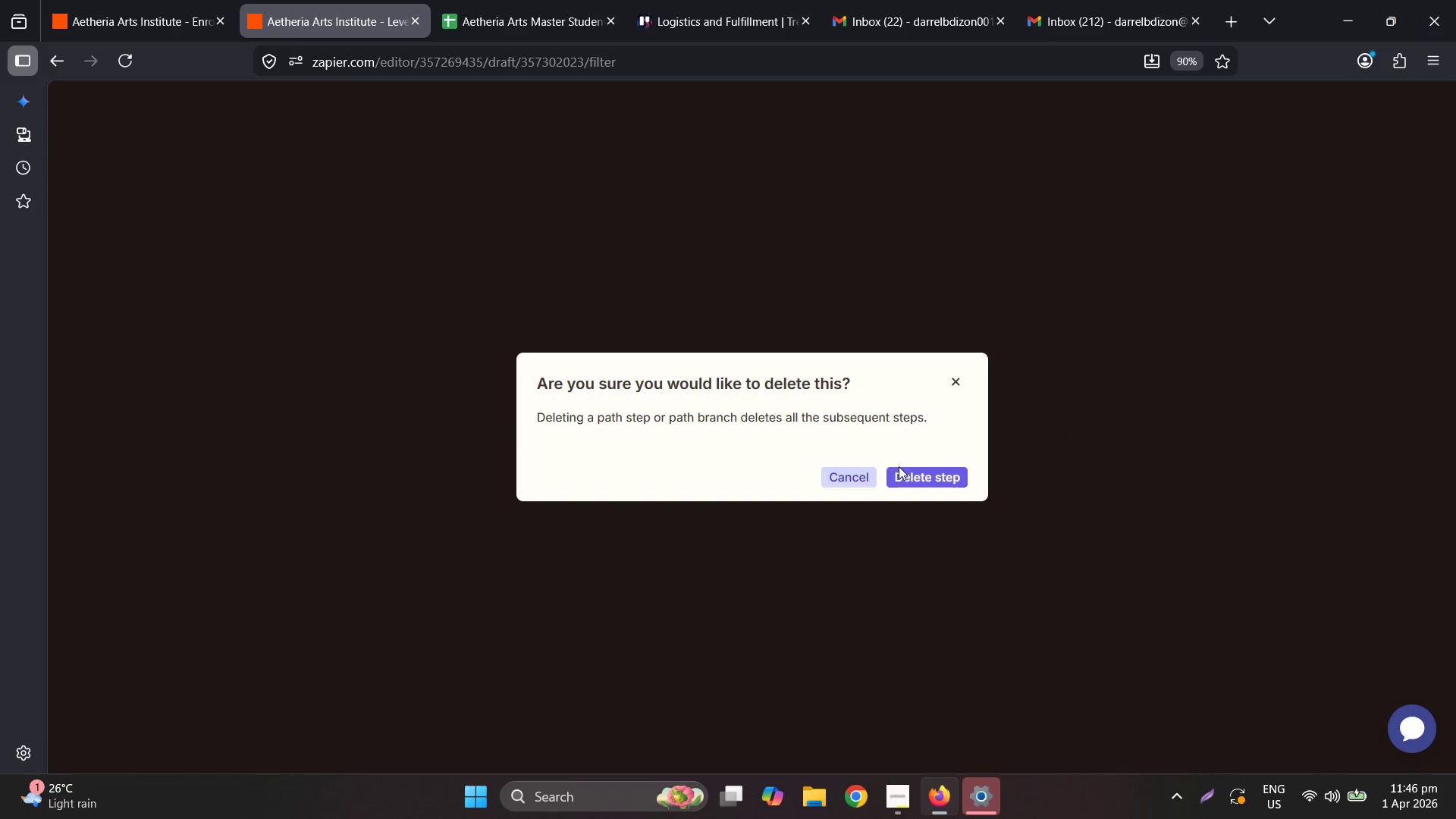 
double_click([907, 475])
 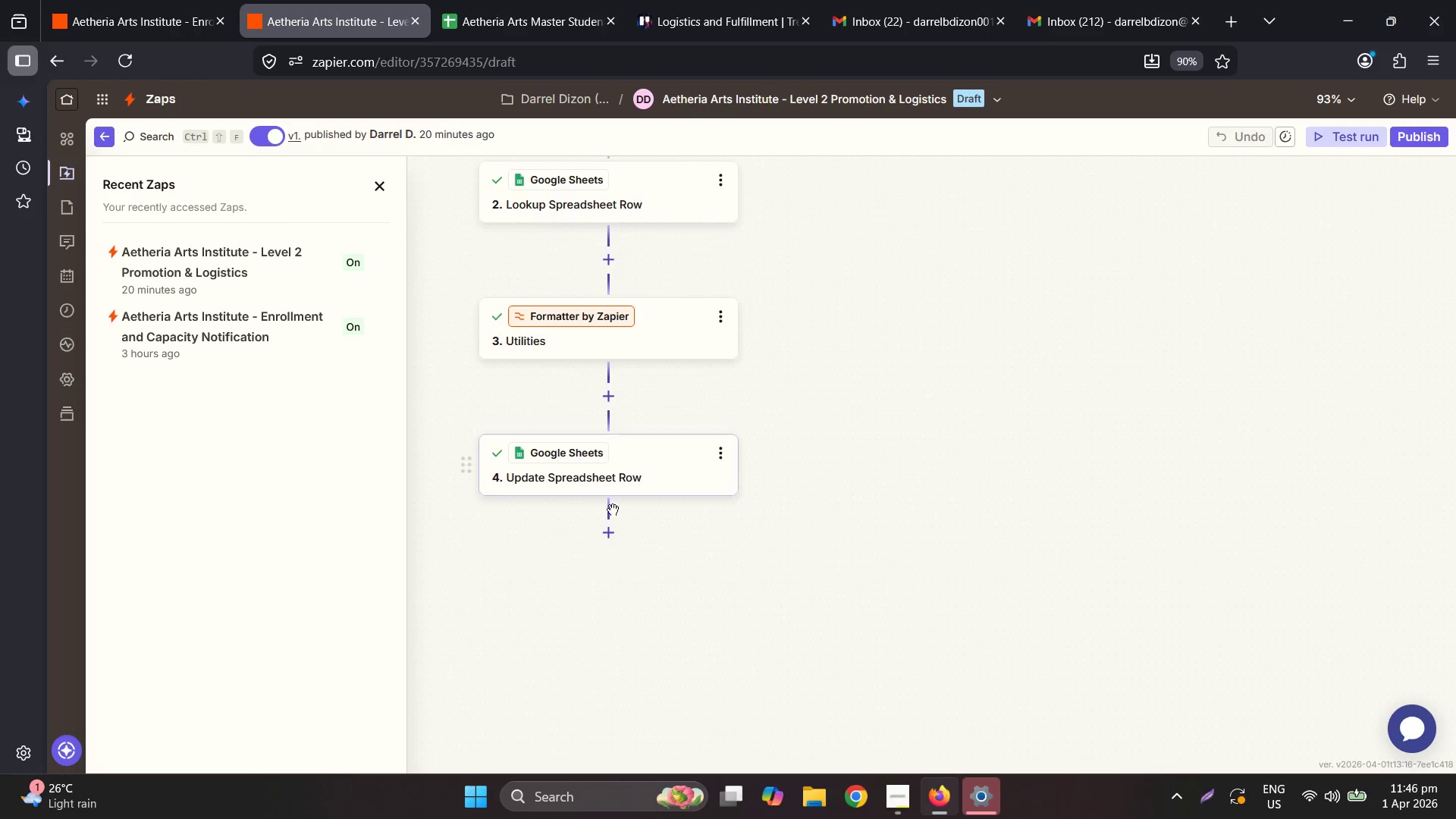 
left_click([605, 541])
 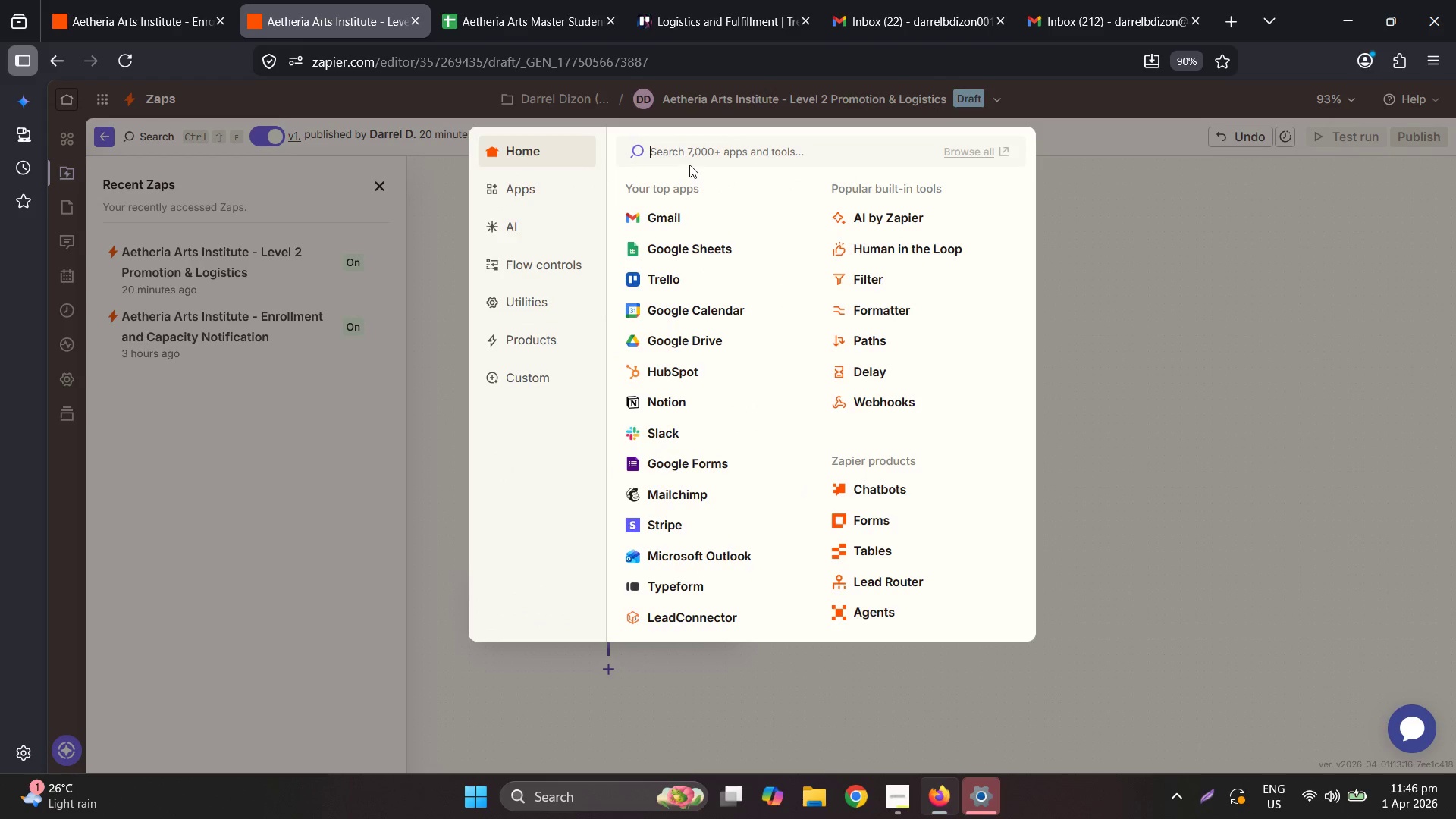 
type(trello)
 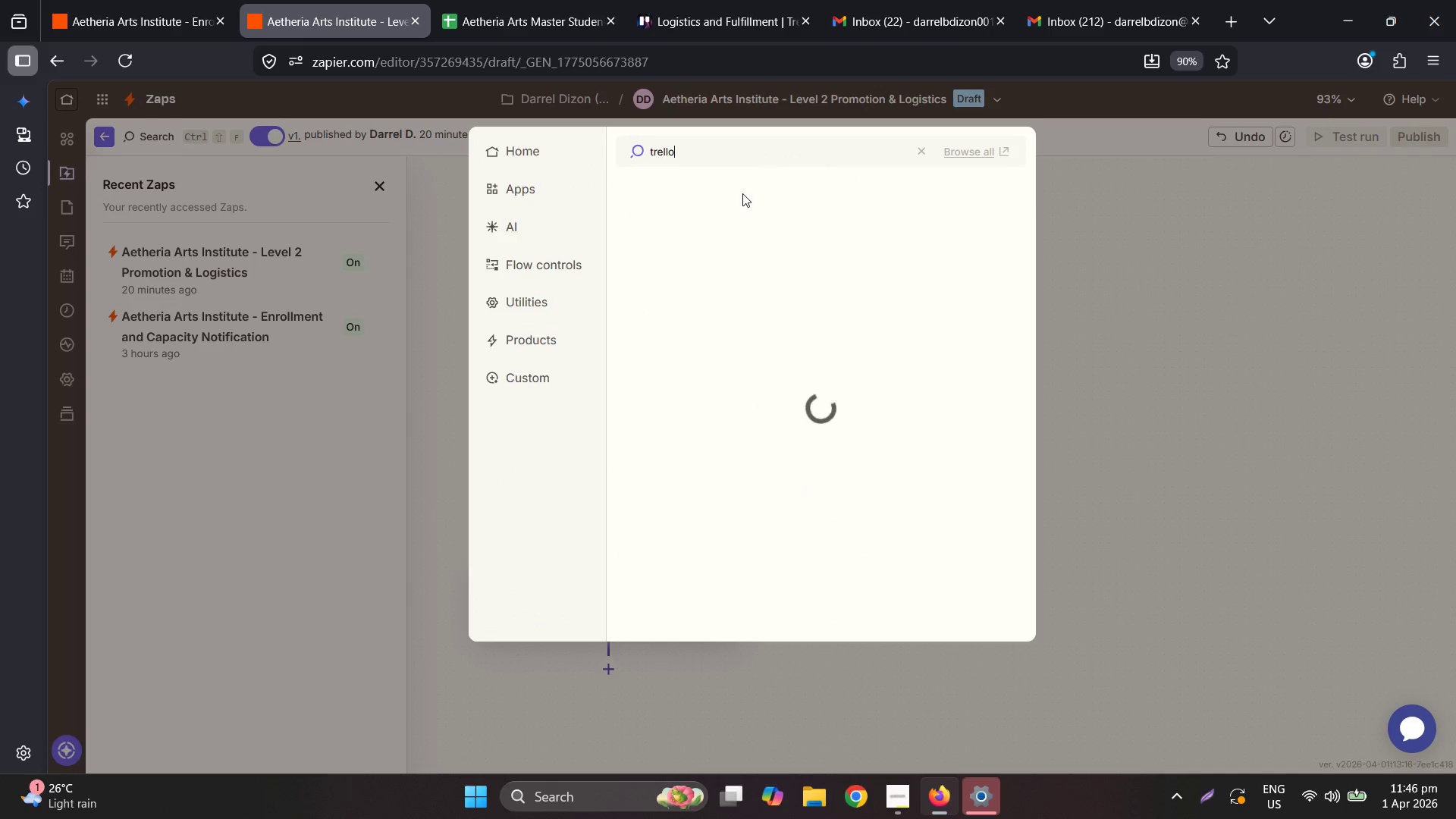 
left_click([719, 183])
 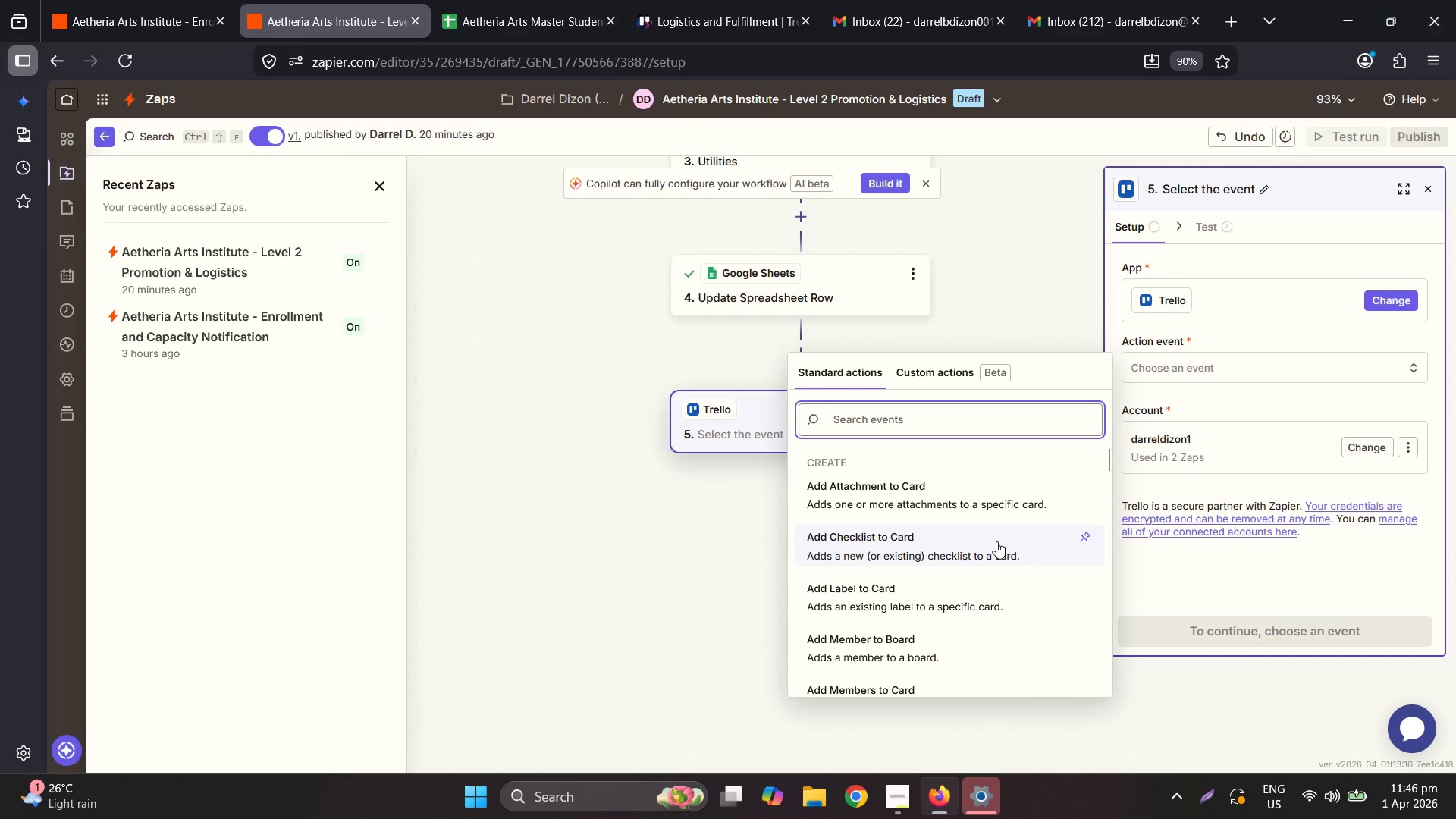 
wait(5.94)
 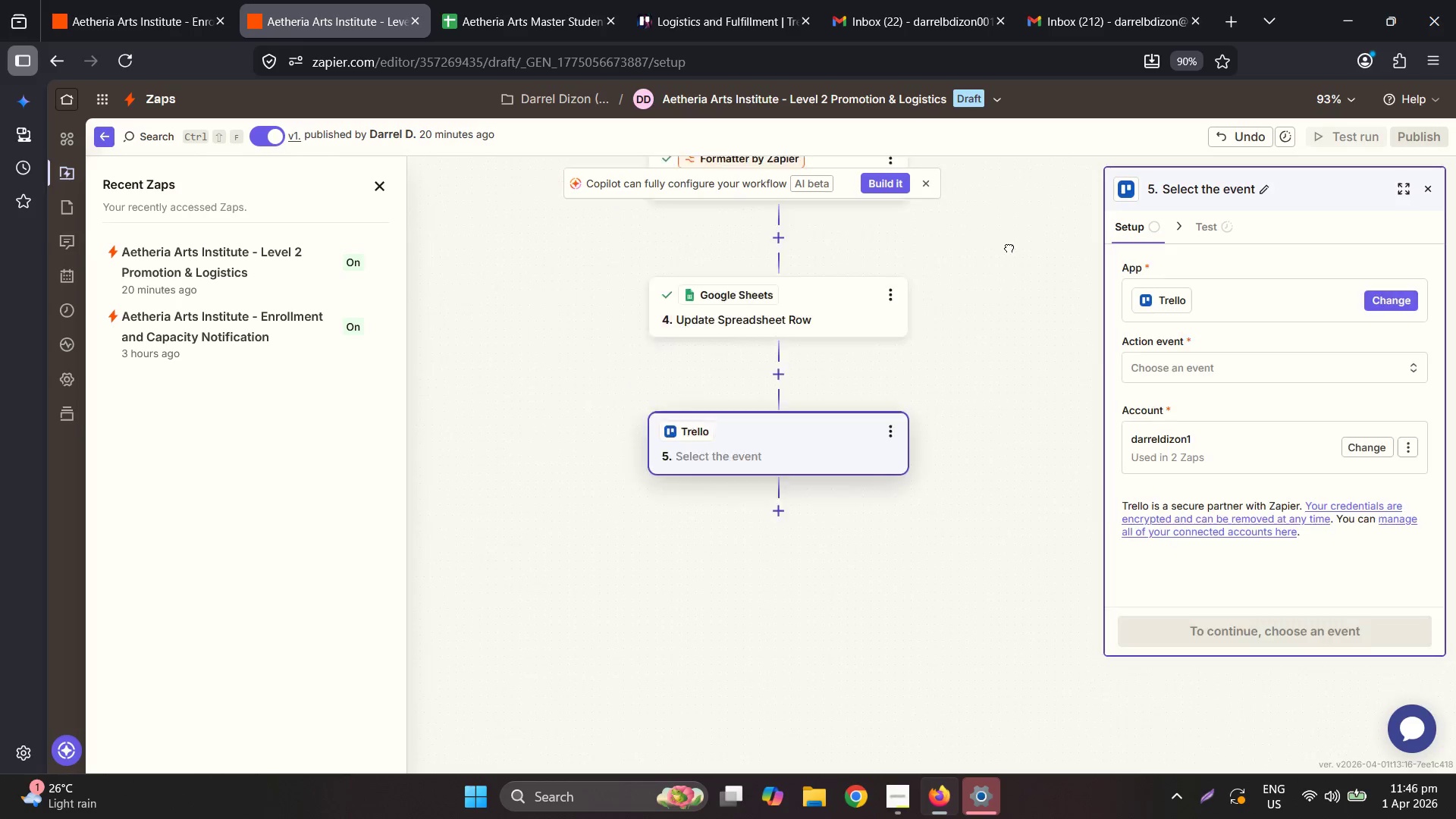 
scroll: coordinate [946, 507], scroll_direction: down, amount: 3.0
 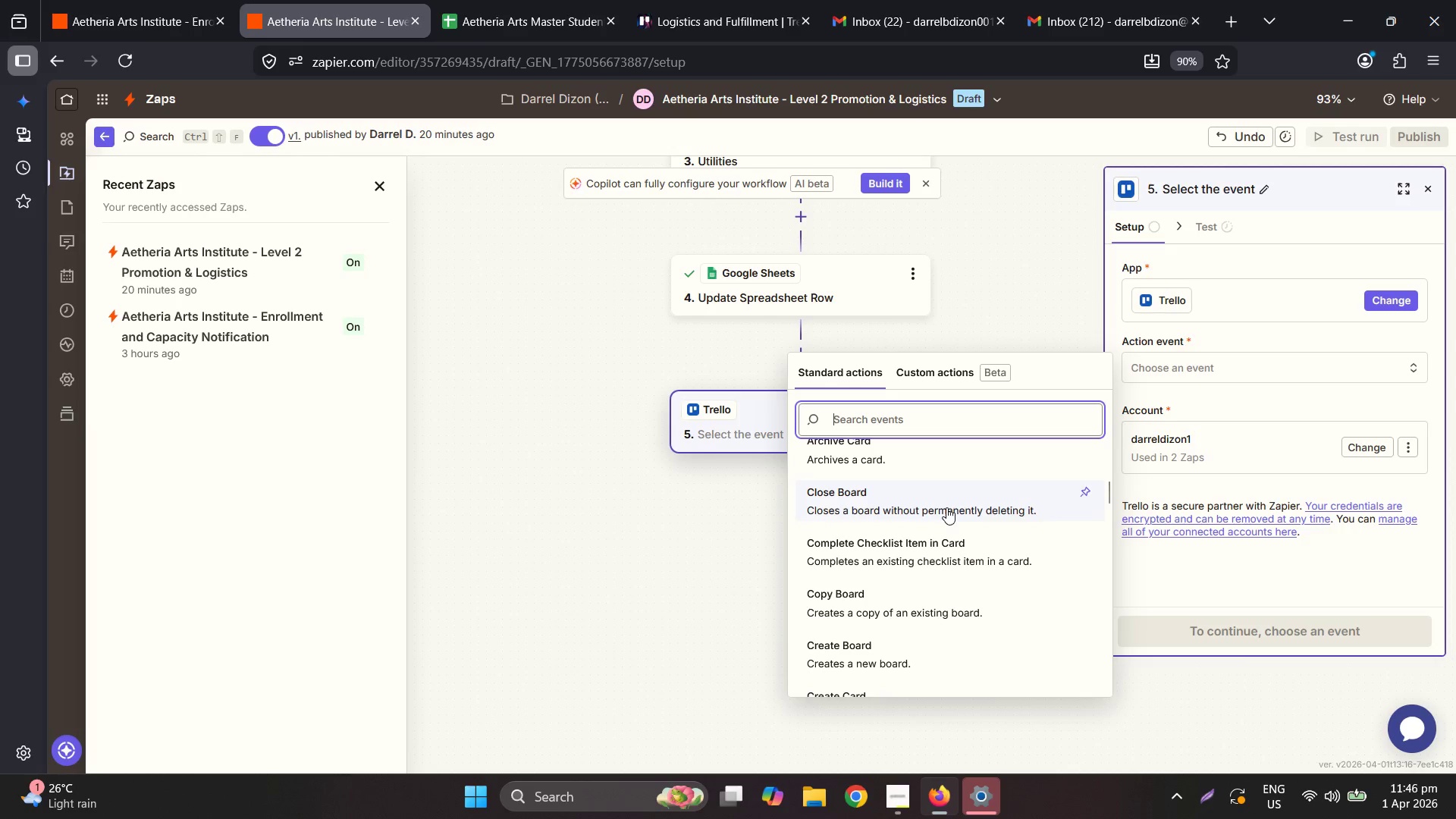 
scroll: coordinate [951, 494], scroll_direction: up, amount: 4.0
 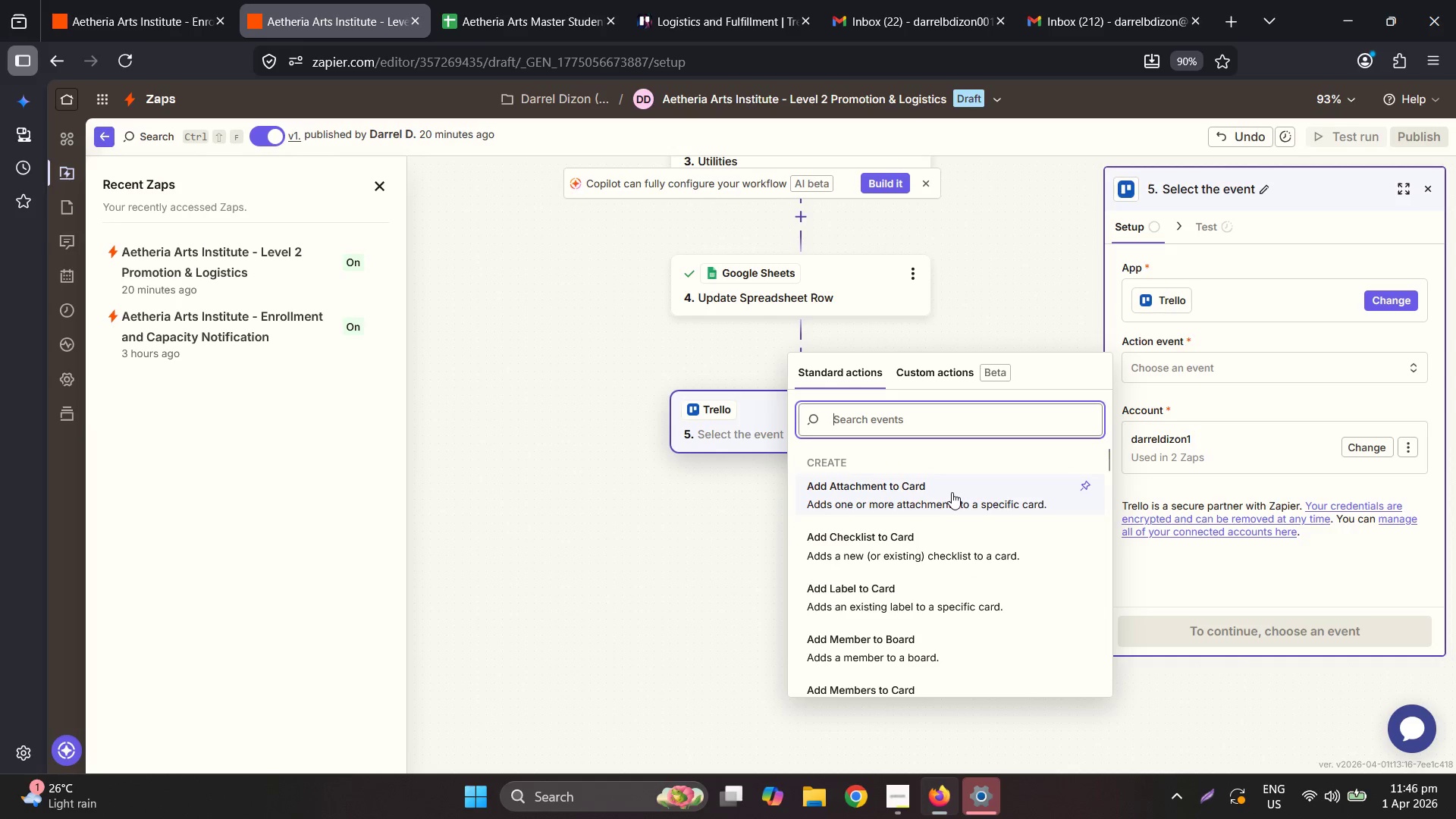 
scroll: coordinate [952, 492], scroll_direction: down, amount: 1.0
 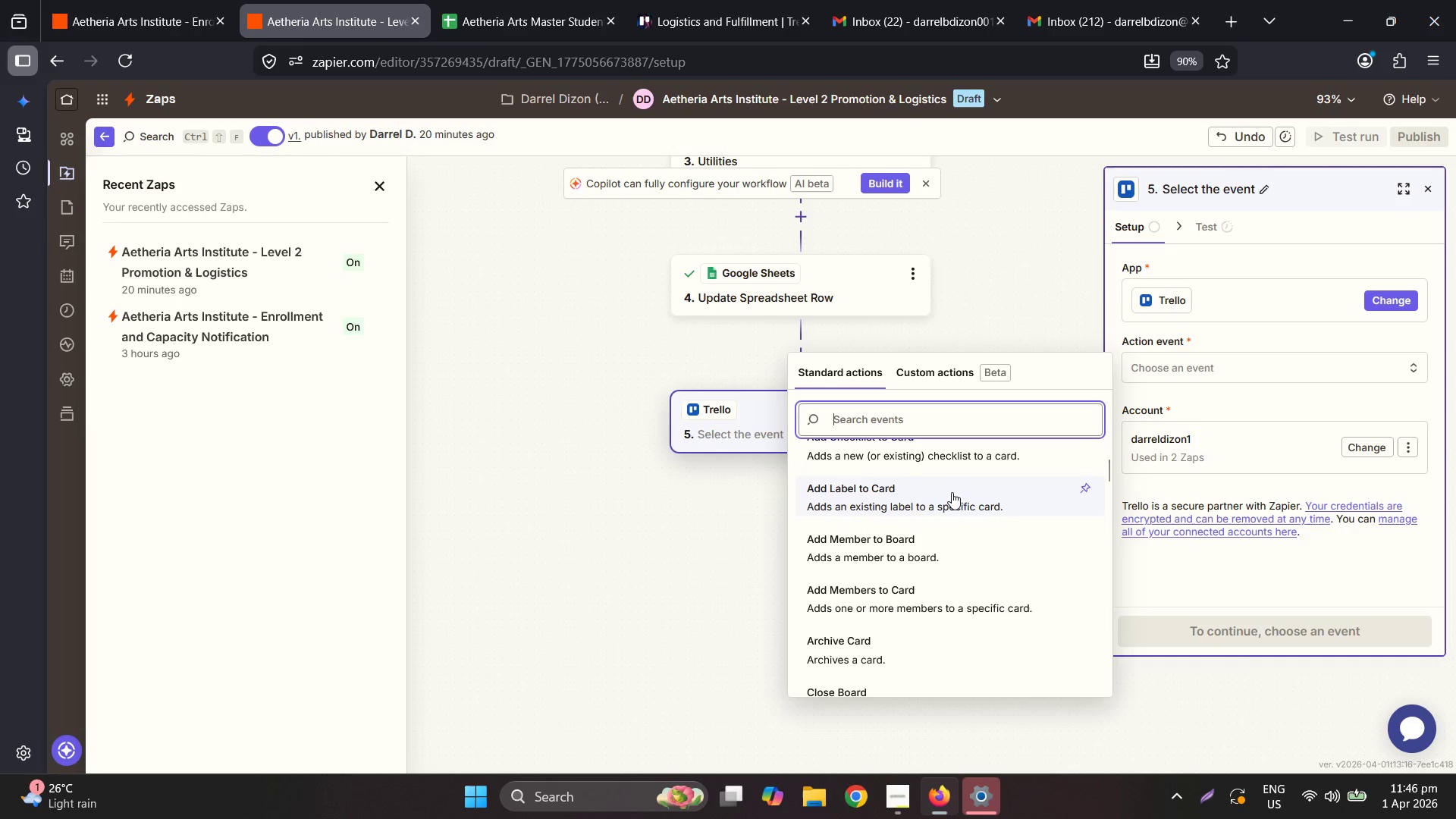 
type(card)
 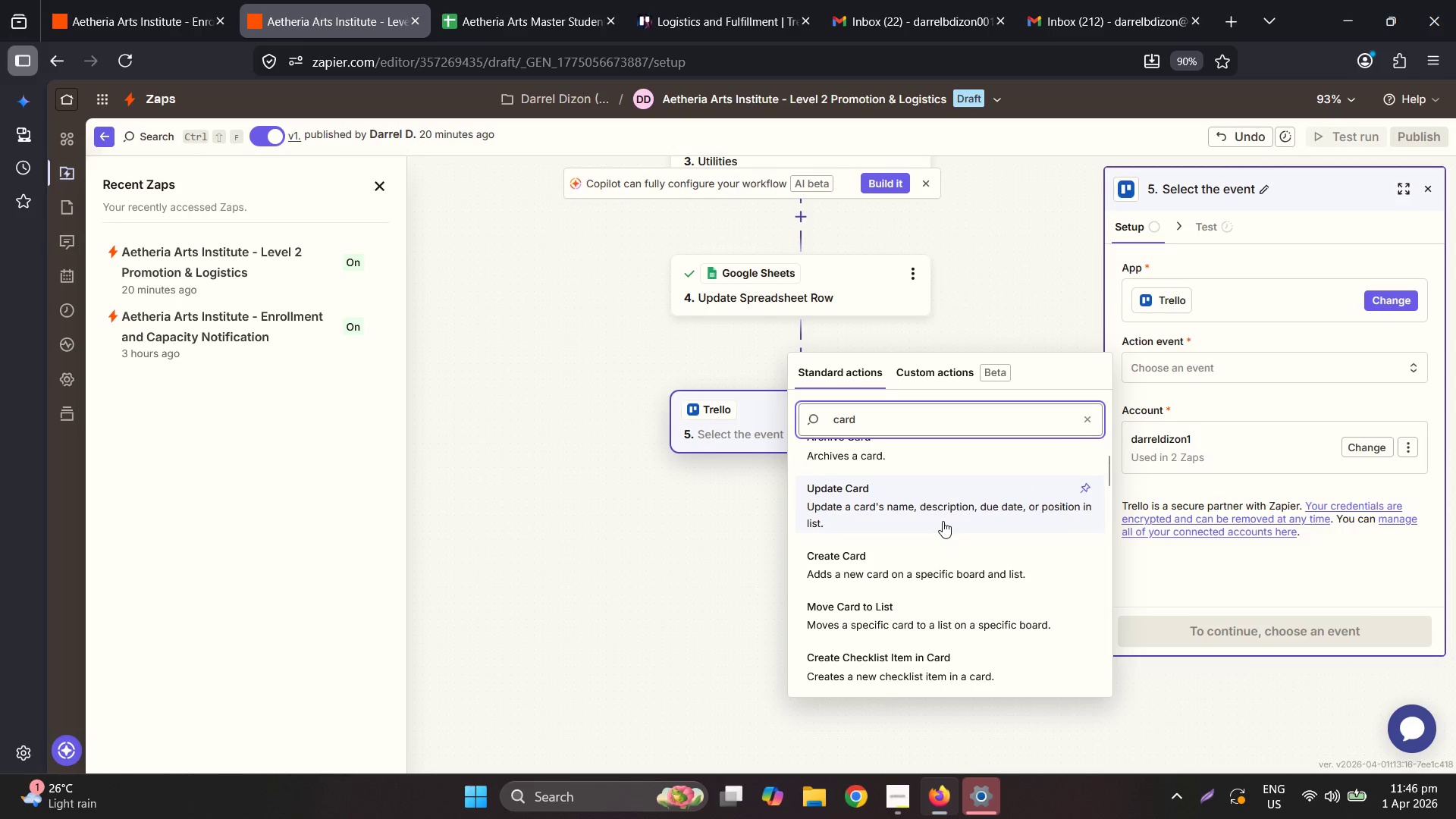 
scroll: coordinate [943, 520], scroll_direction: up, amount: 3.0
 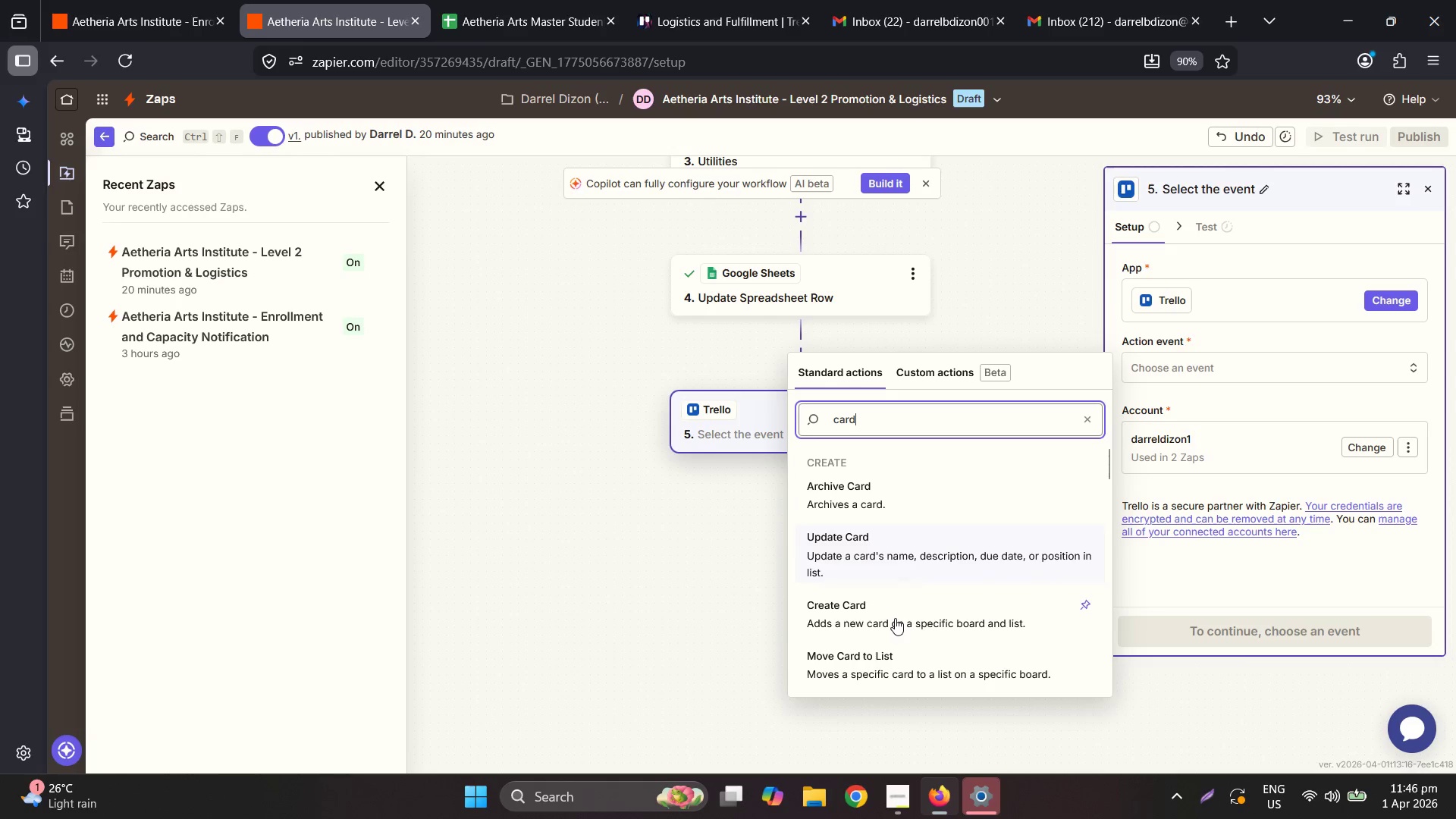 
left_click([895, 617])
 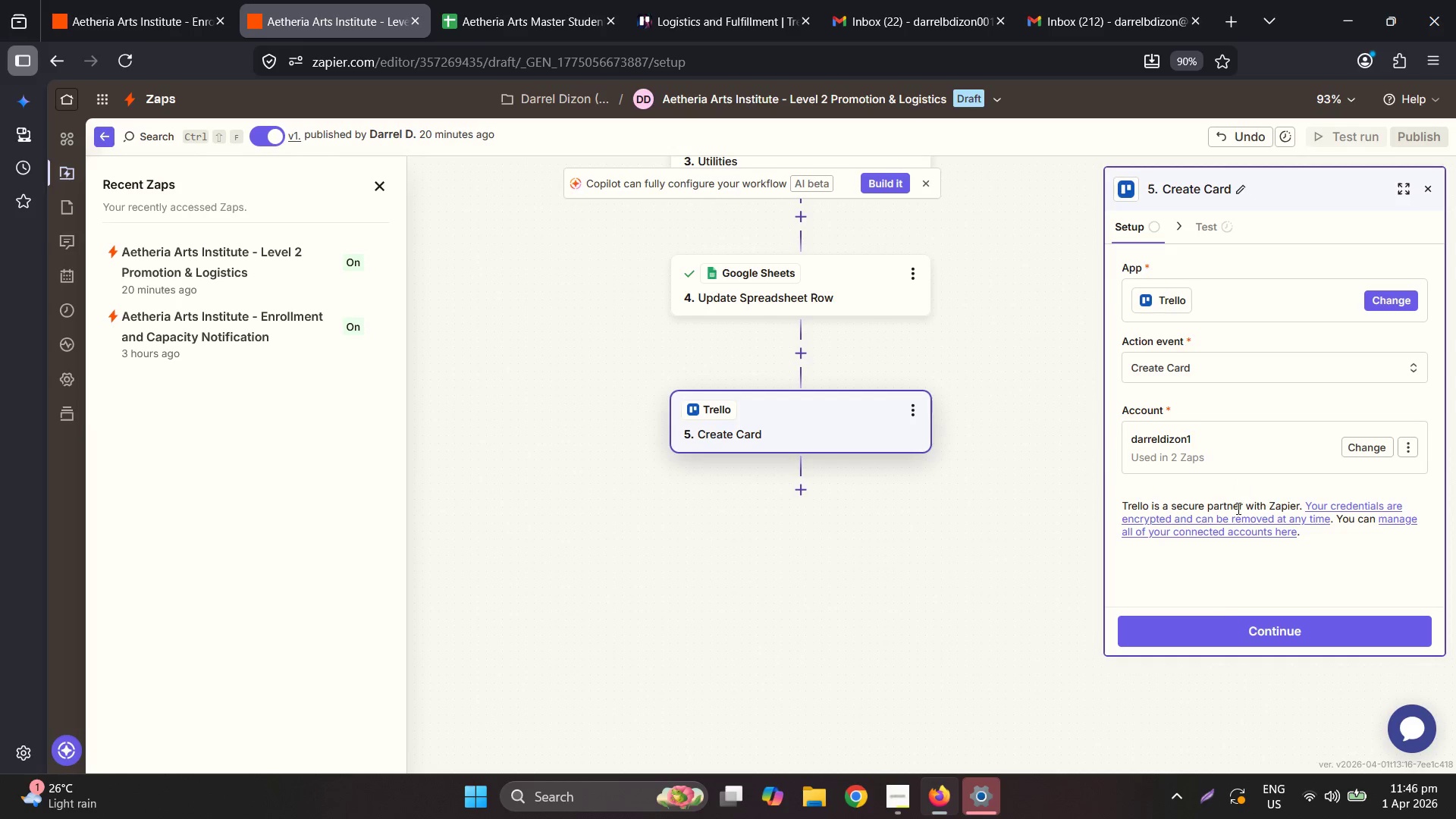 
left_click([1222, 623])
 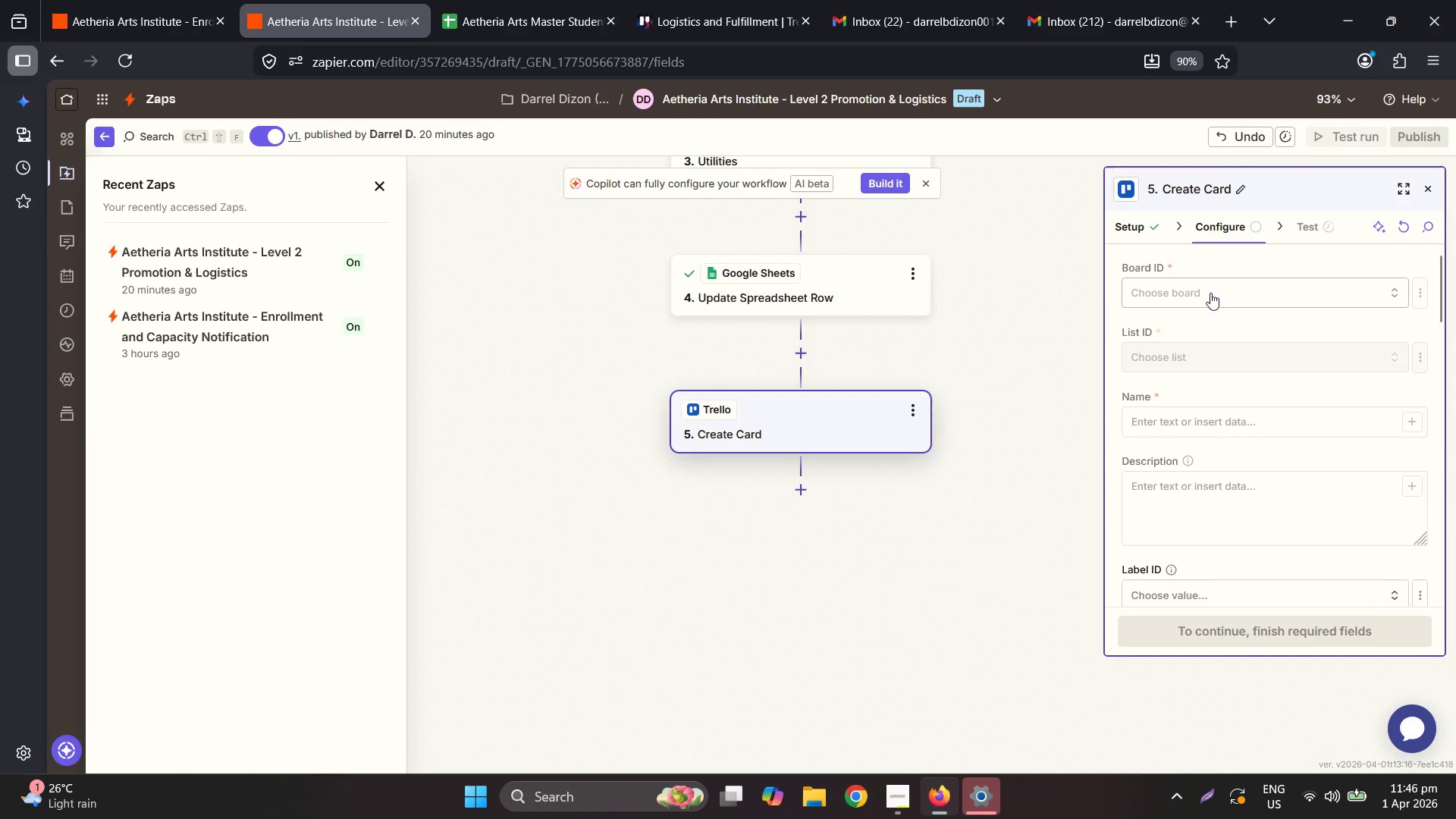 
left_click([1224, 285])
 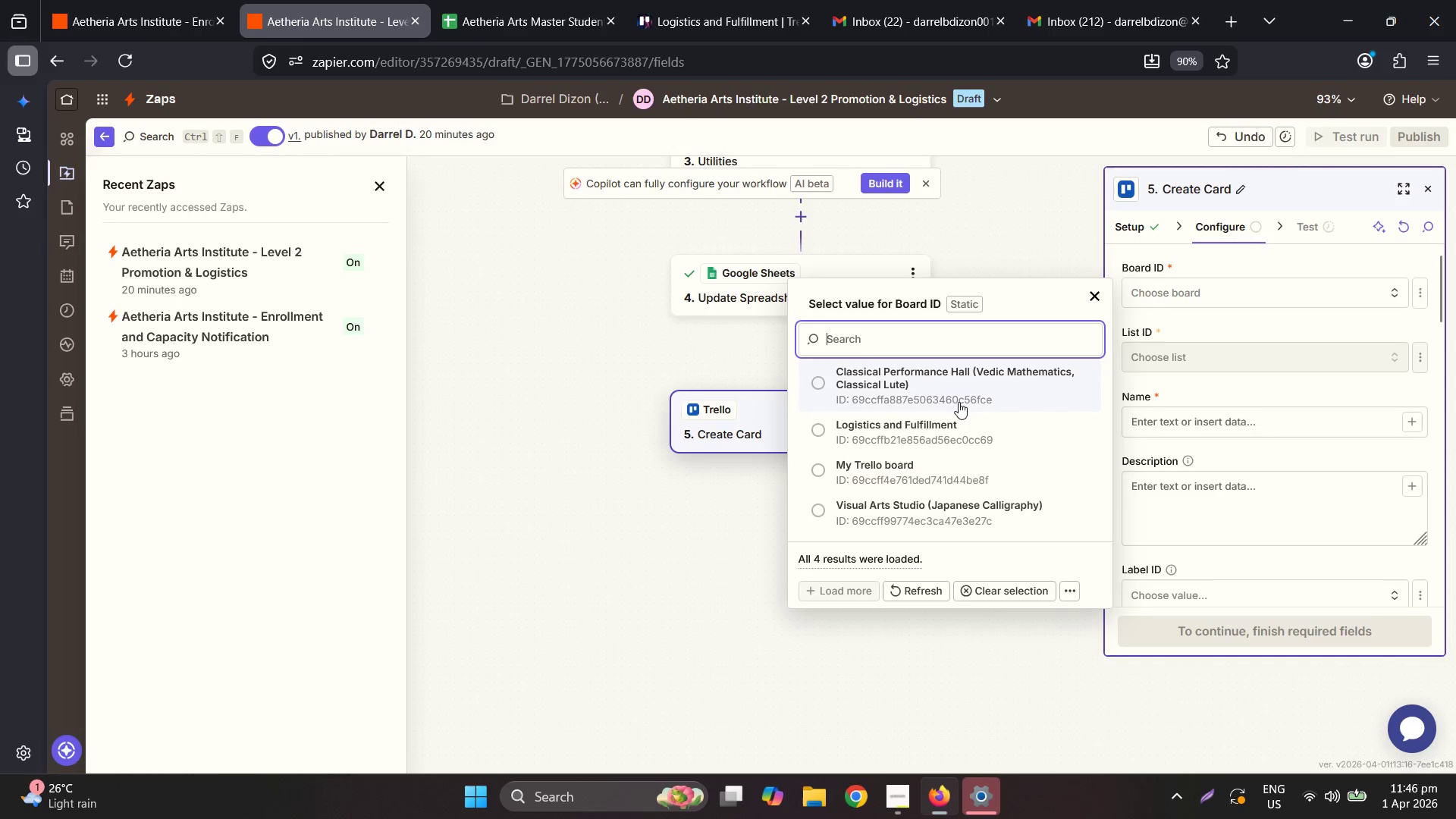 
left_click([937, 420])
 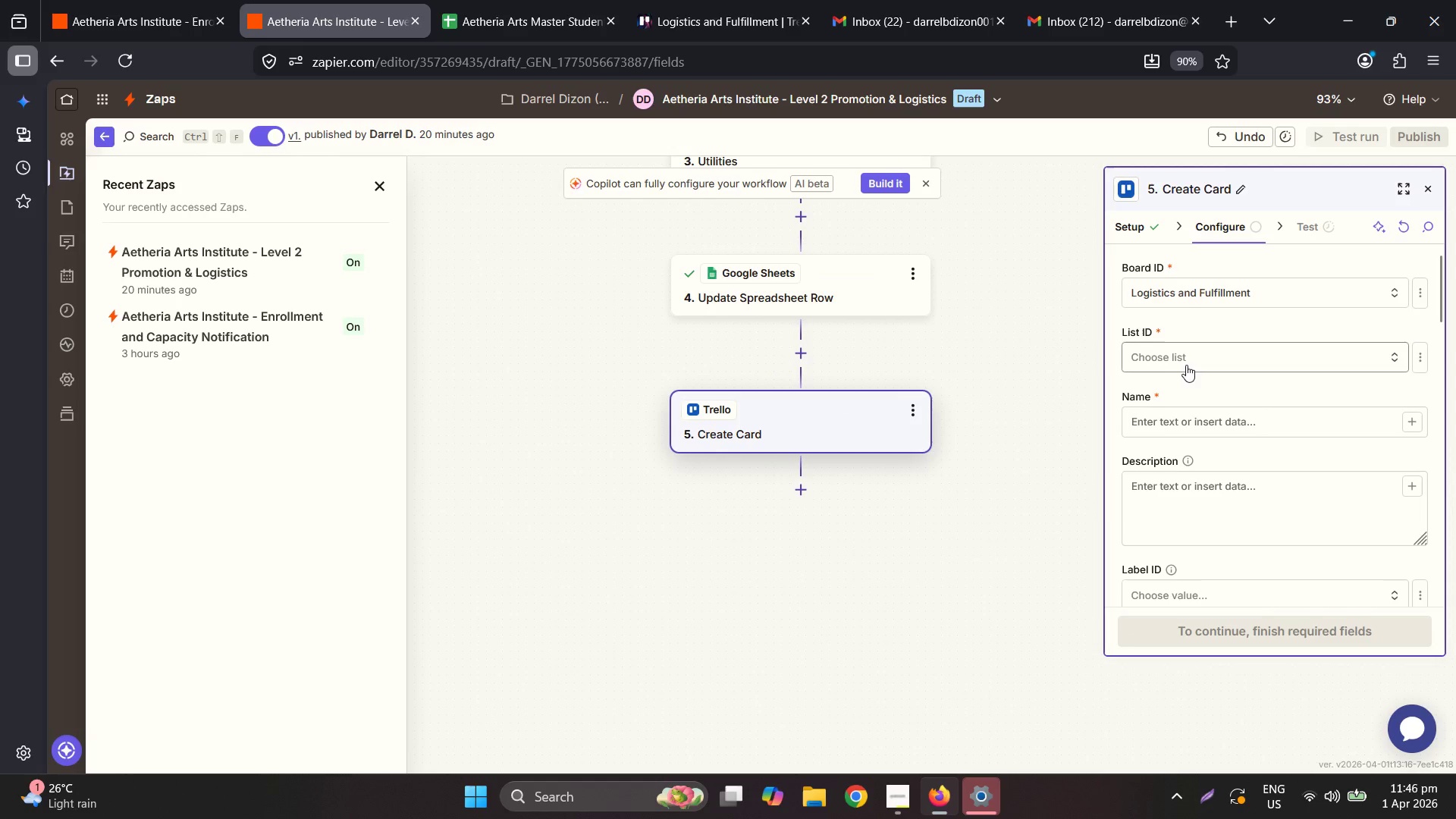 
left_click([1187, 364])
 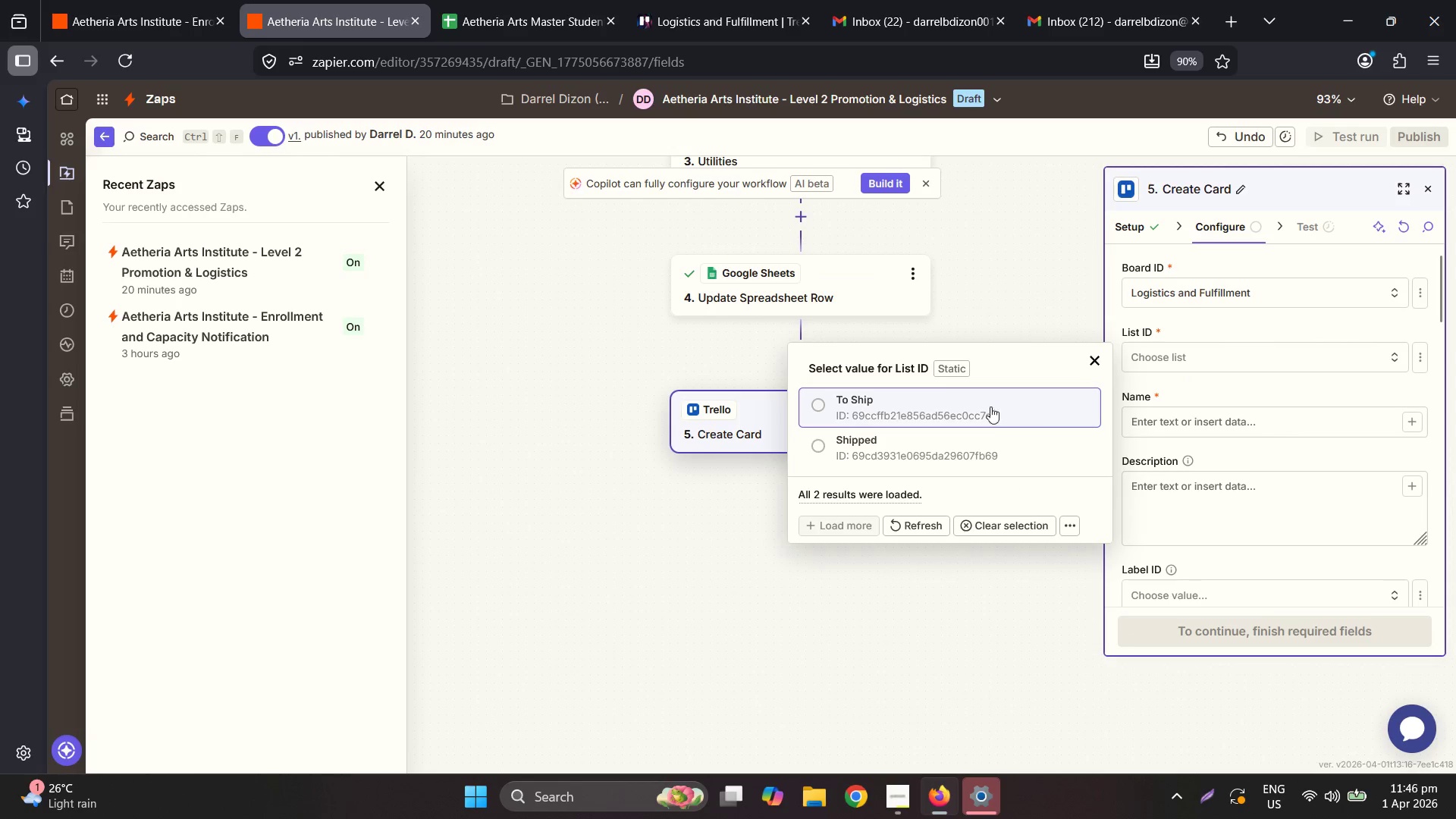 
left_click([978, 409])
 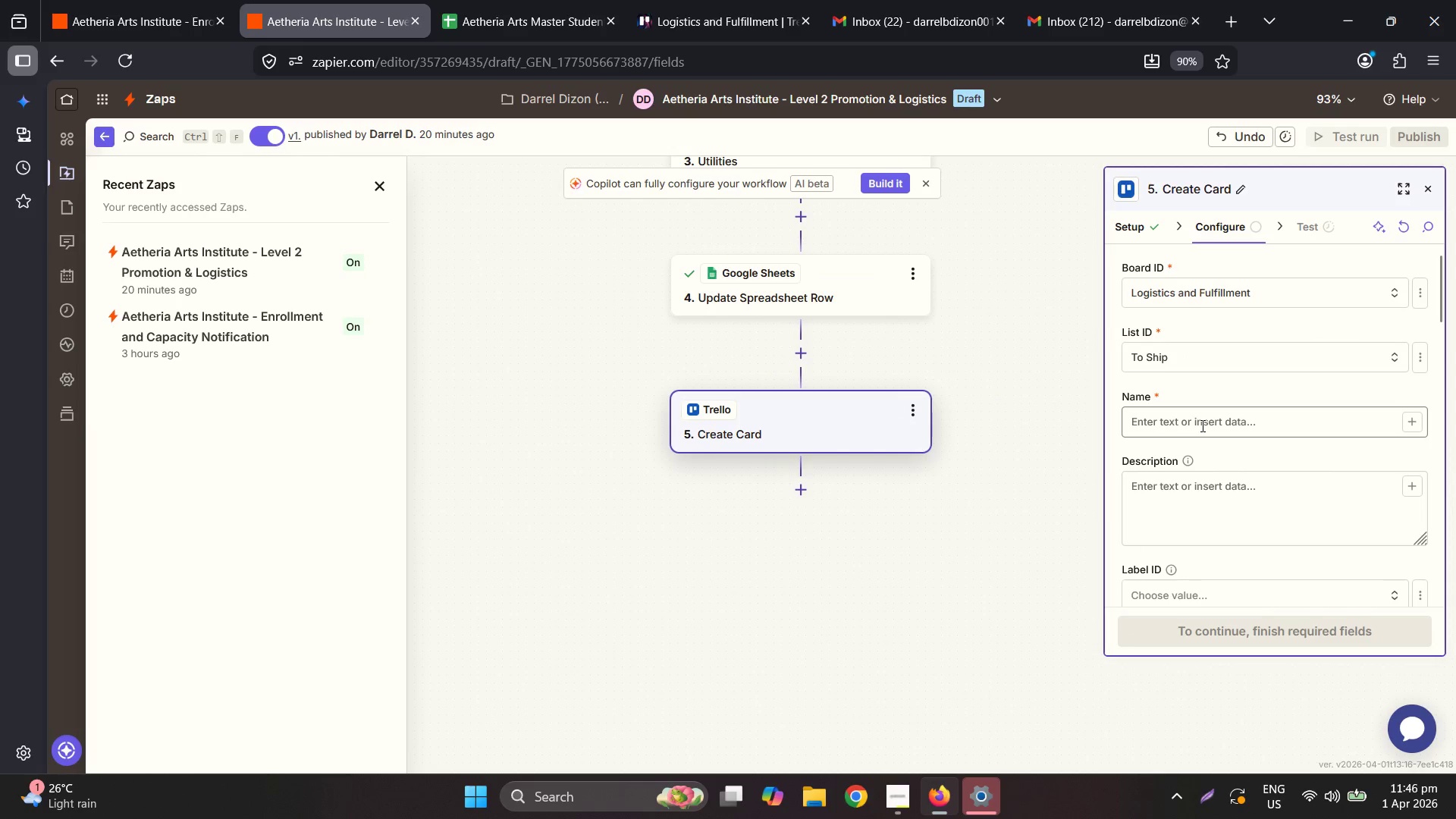 
left_click([1201, 425])
 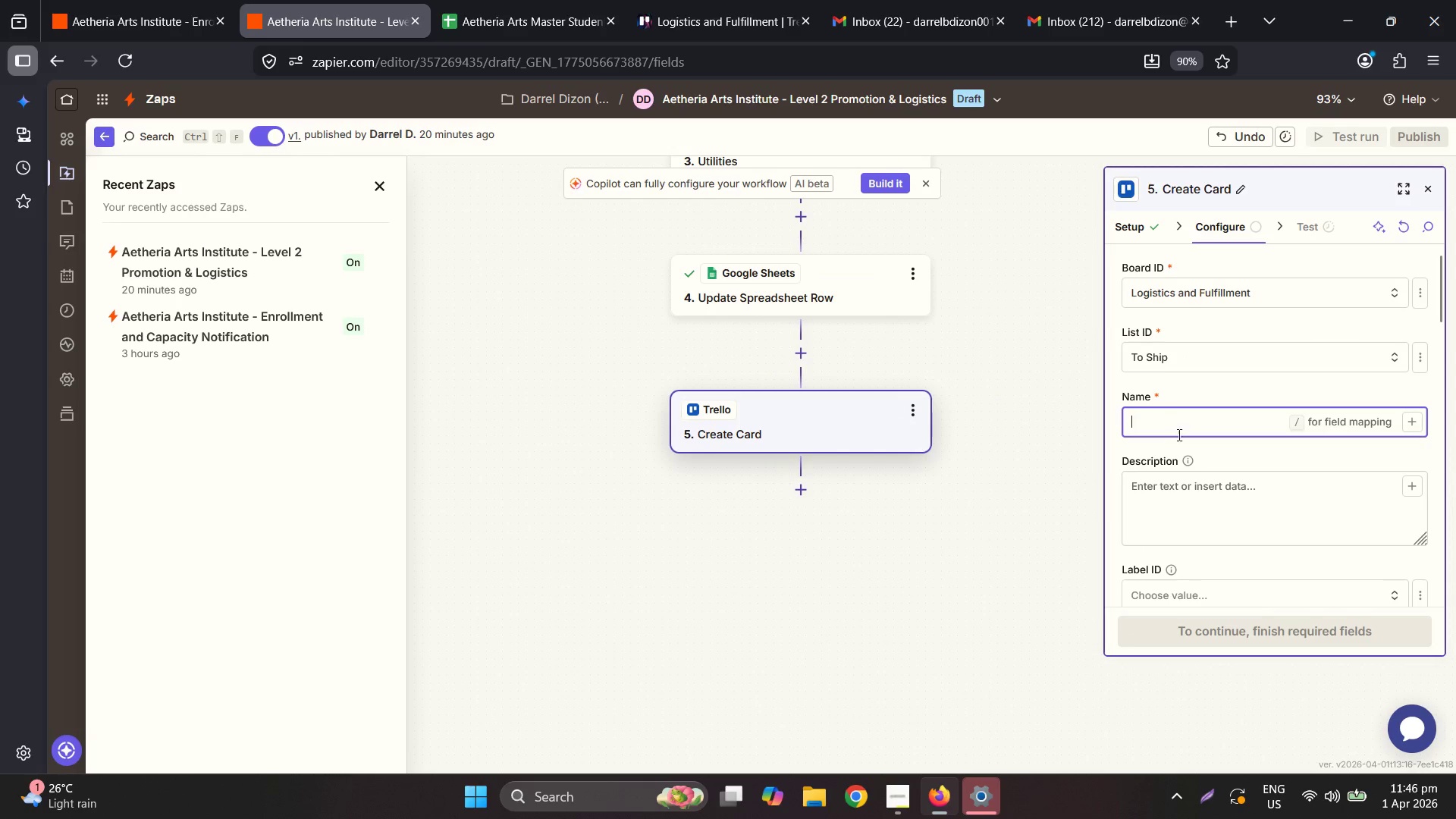 
left_click([1413, 425])
 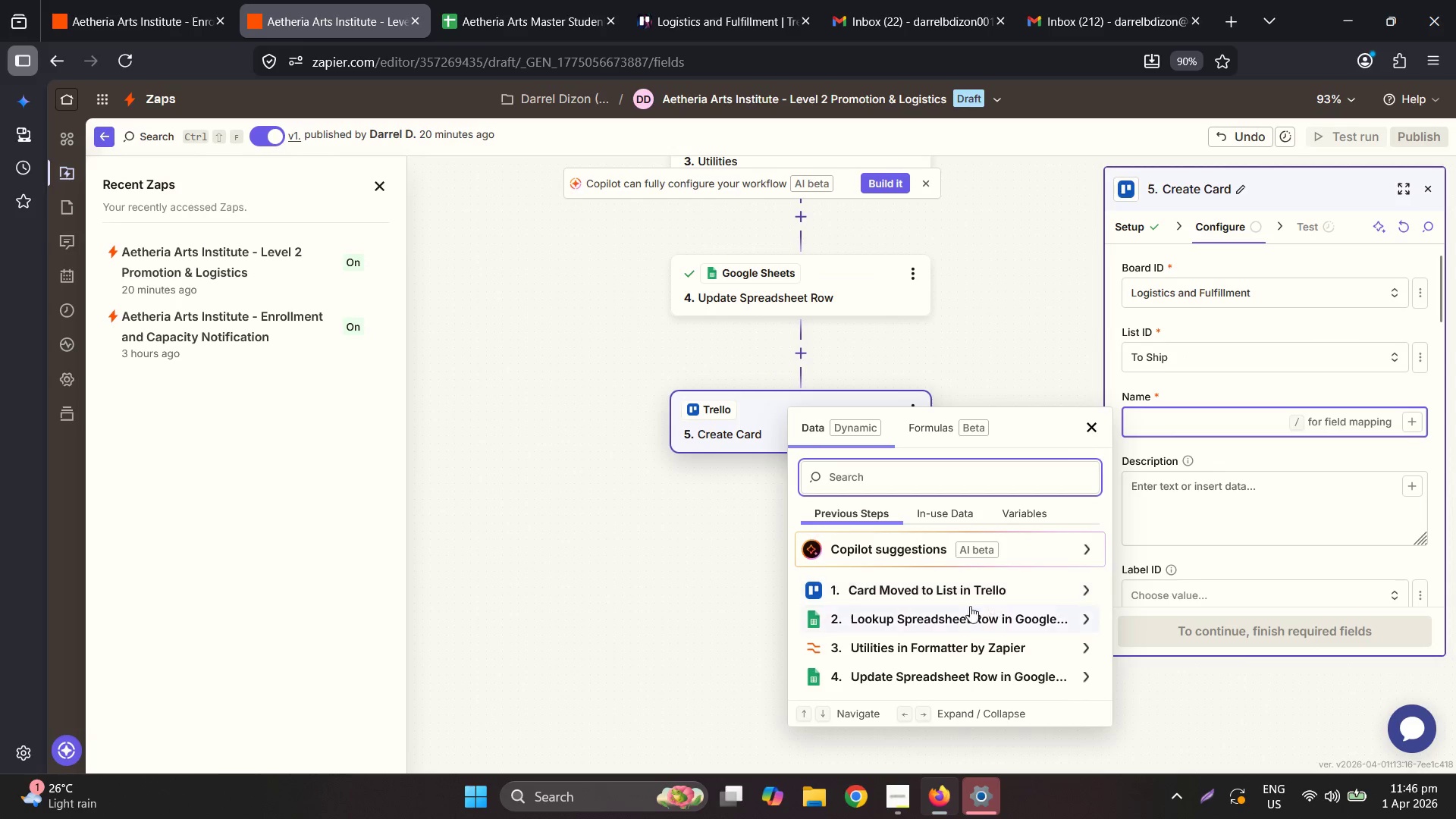 
left_click([956, 582])
 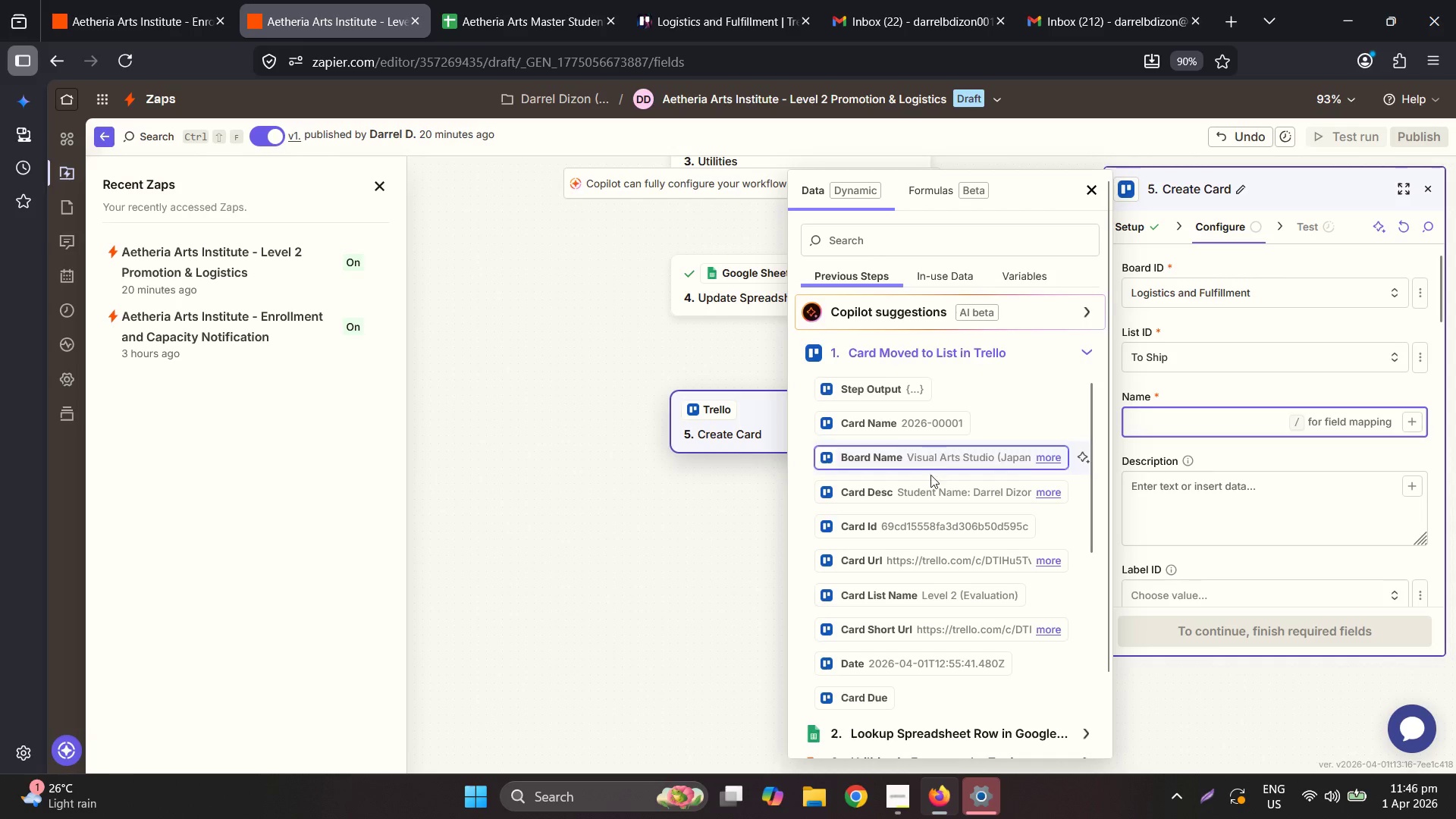 
scroll: coordinate [928, 685], scroll_direction: down, amount: 8.0
 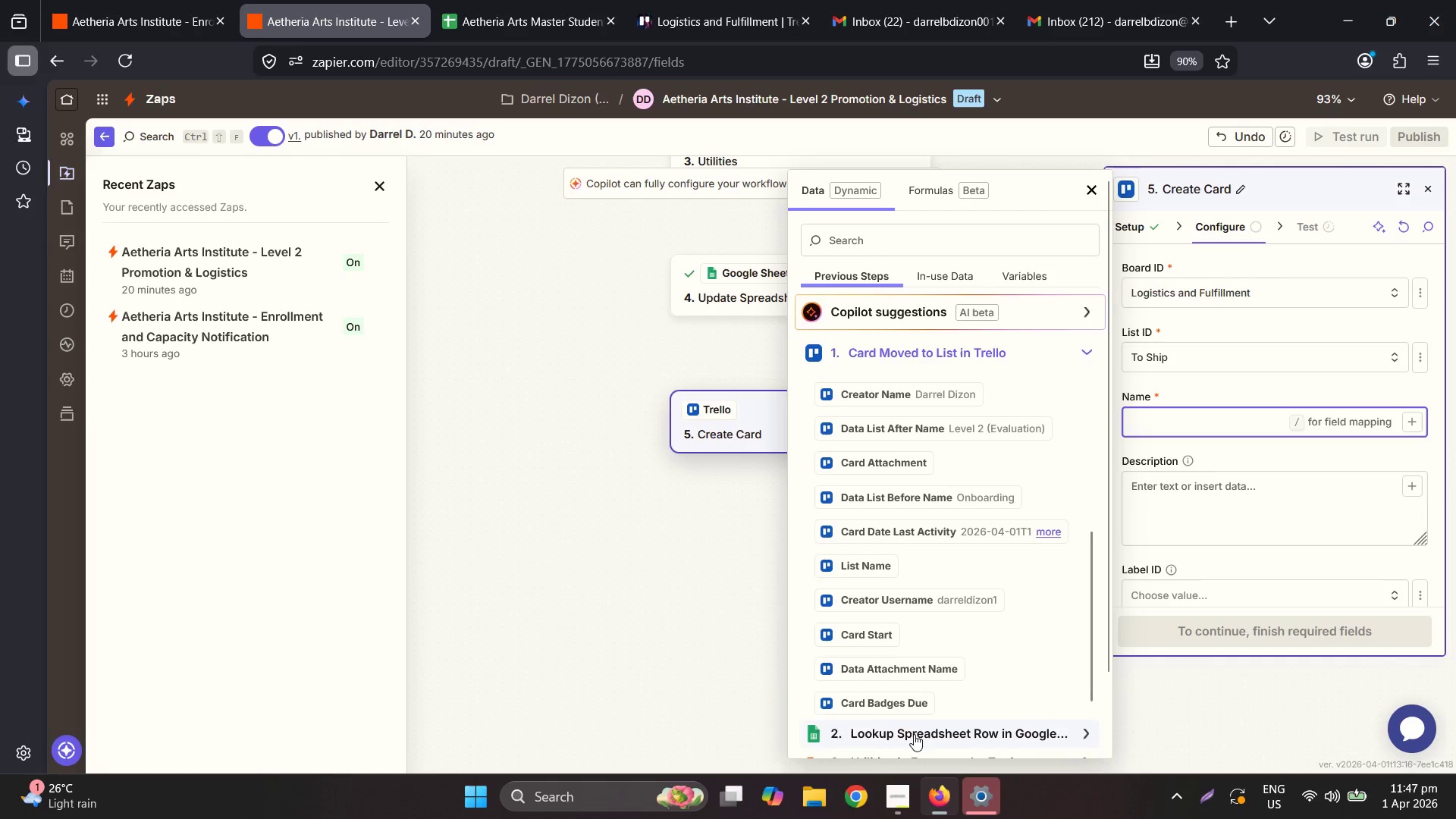 
left_click([914, 730])
 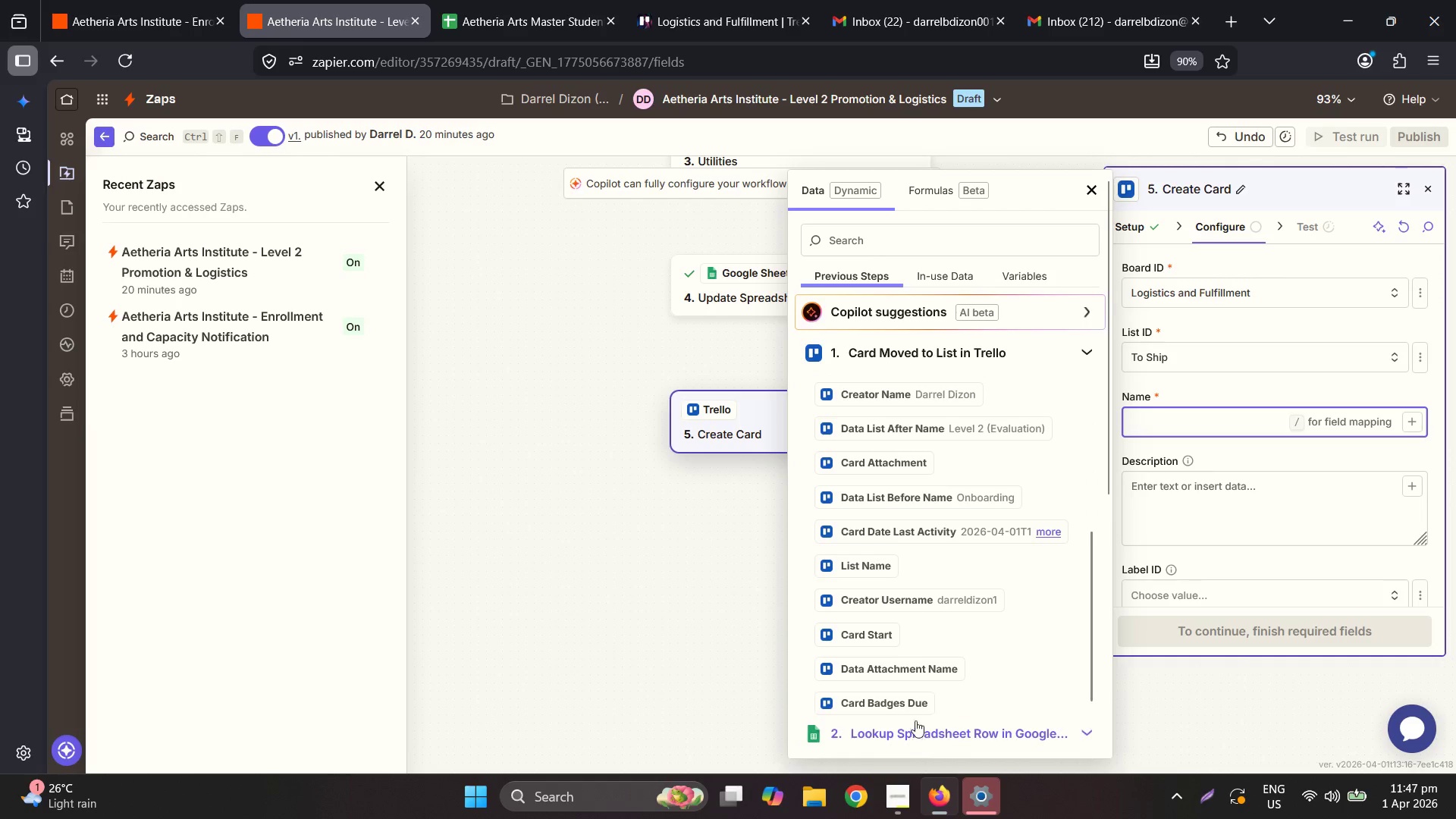 
scroll: coordinate [954, 676], scroll_direction: down, amount: 8.0
 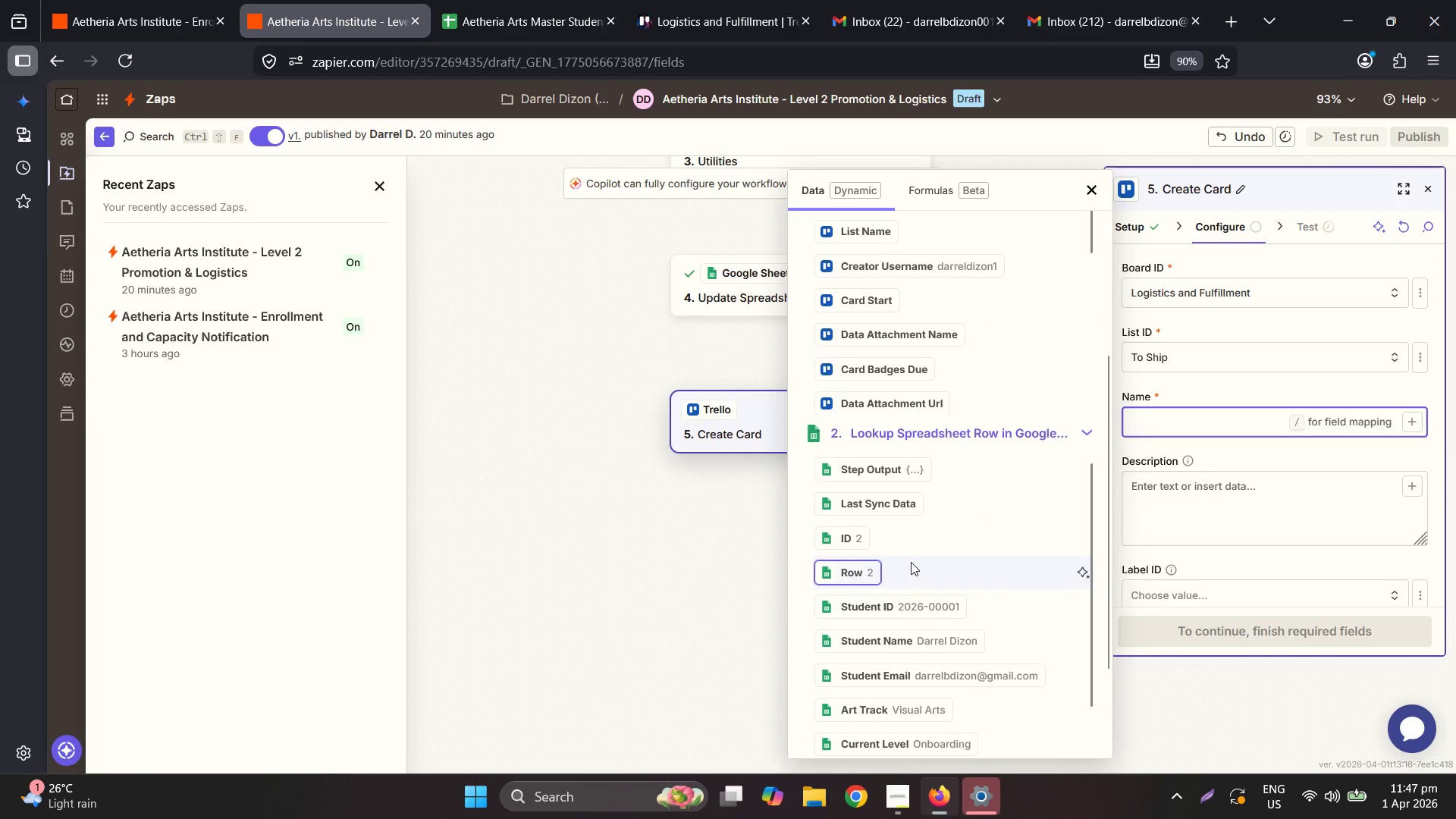 
left_click([906, 609])
 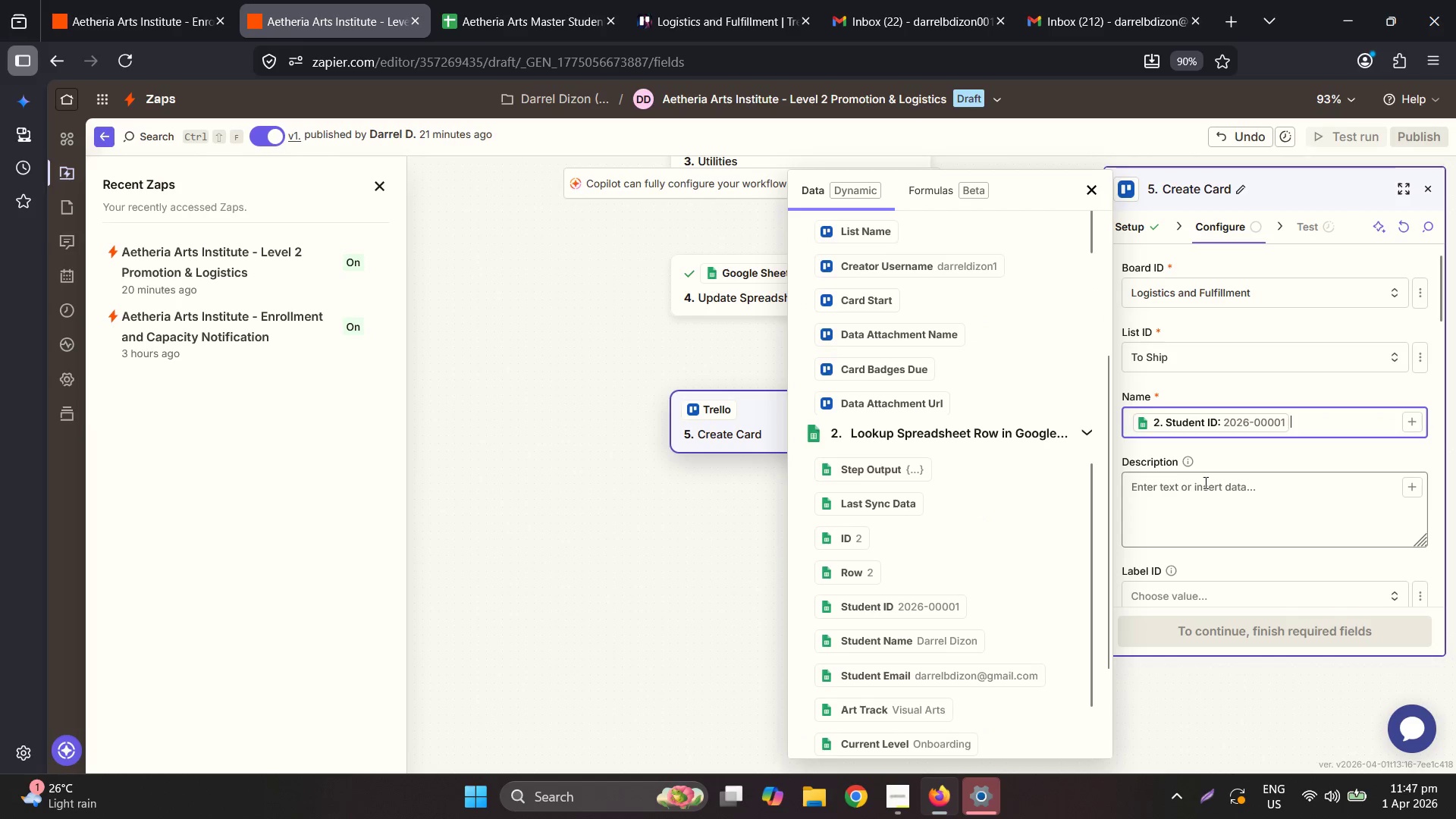 
left_click_drag(start_coordinate=[1203, 485], to_coordinate=[1200, 488])
 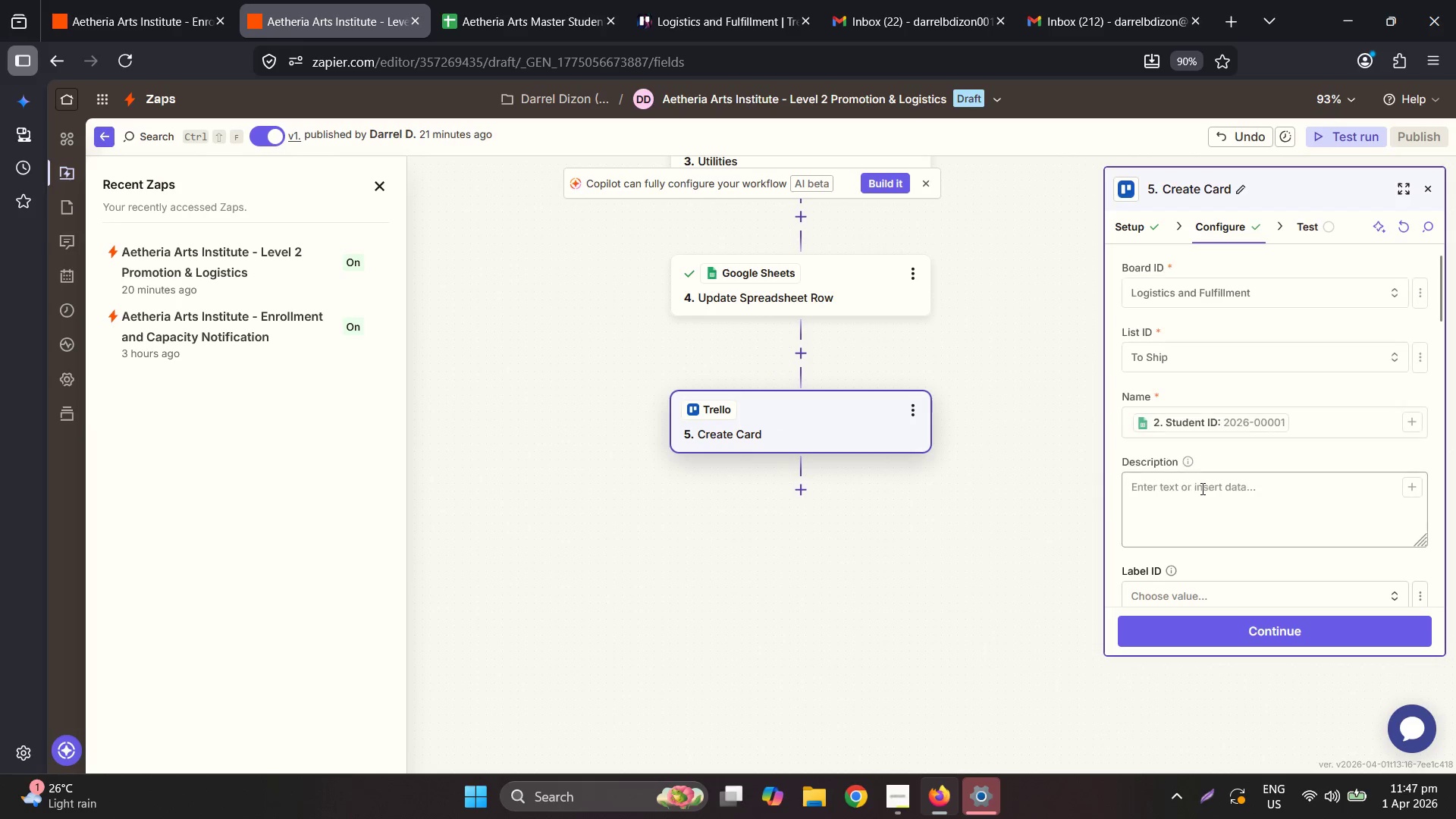 
left_click([1202, 488])
 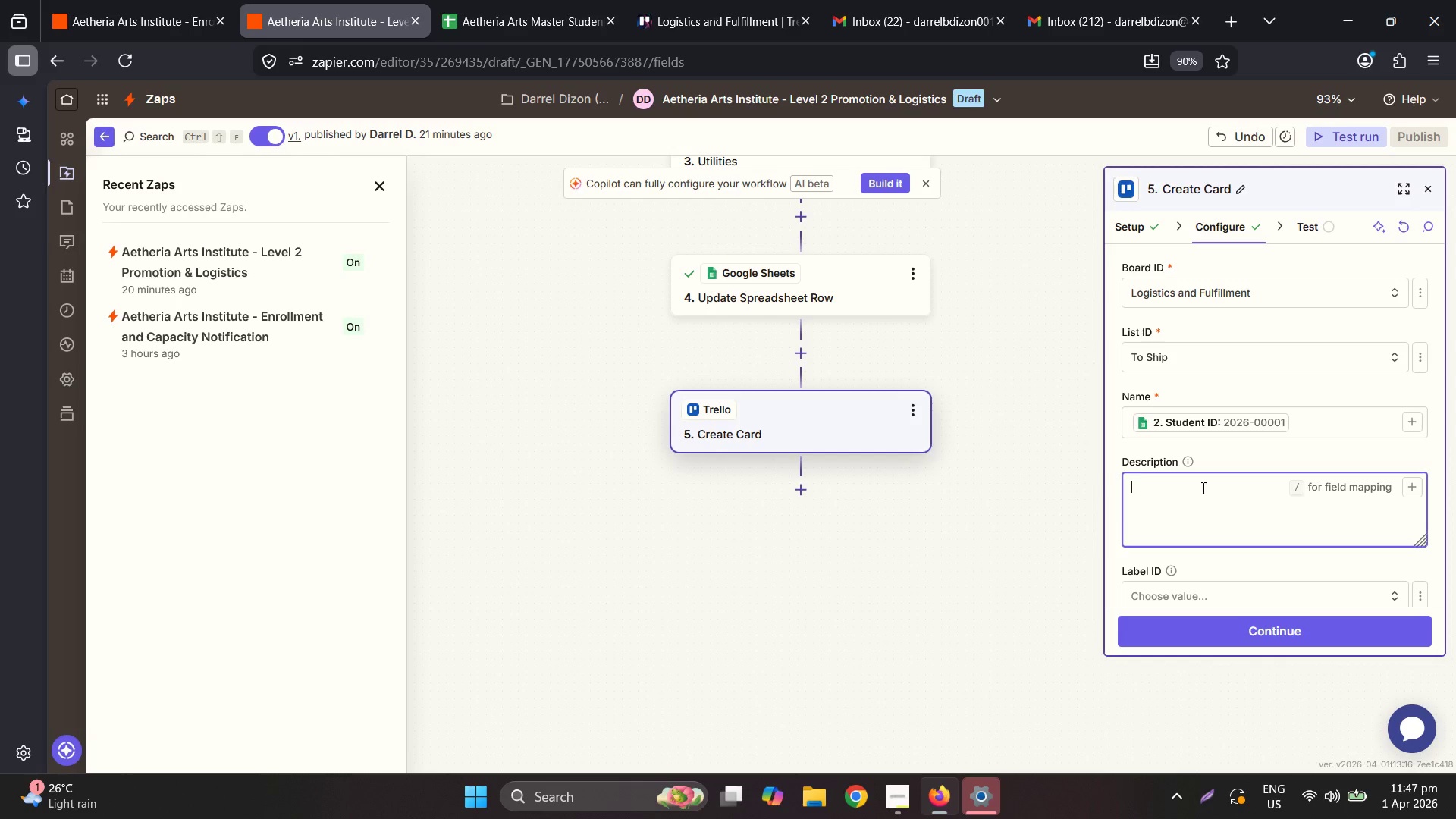 
wait(5.69)
 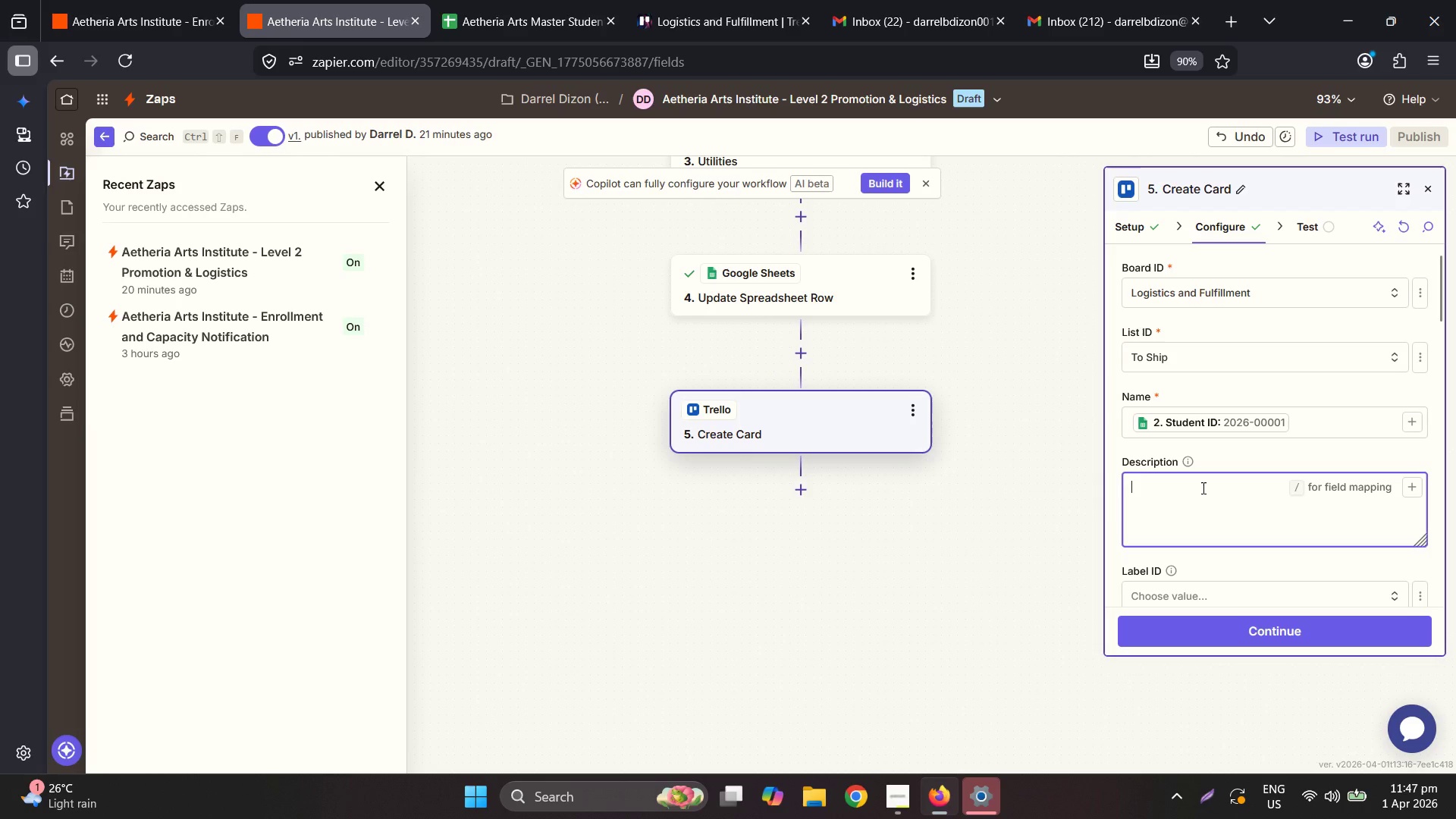 
type(SHIPMENT REQUIRED: )
 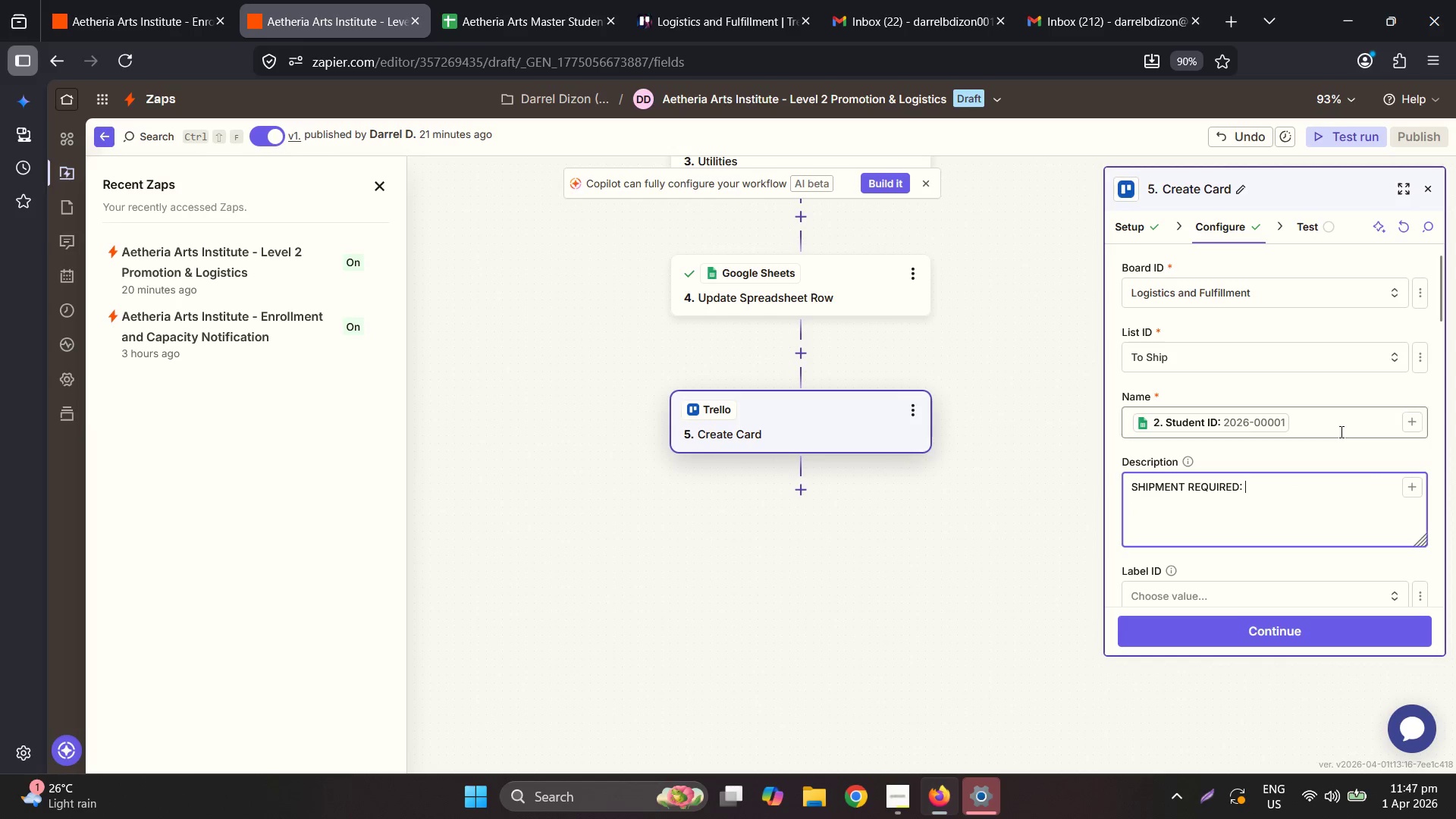 
left_click([1412, 479])
 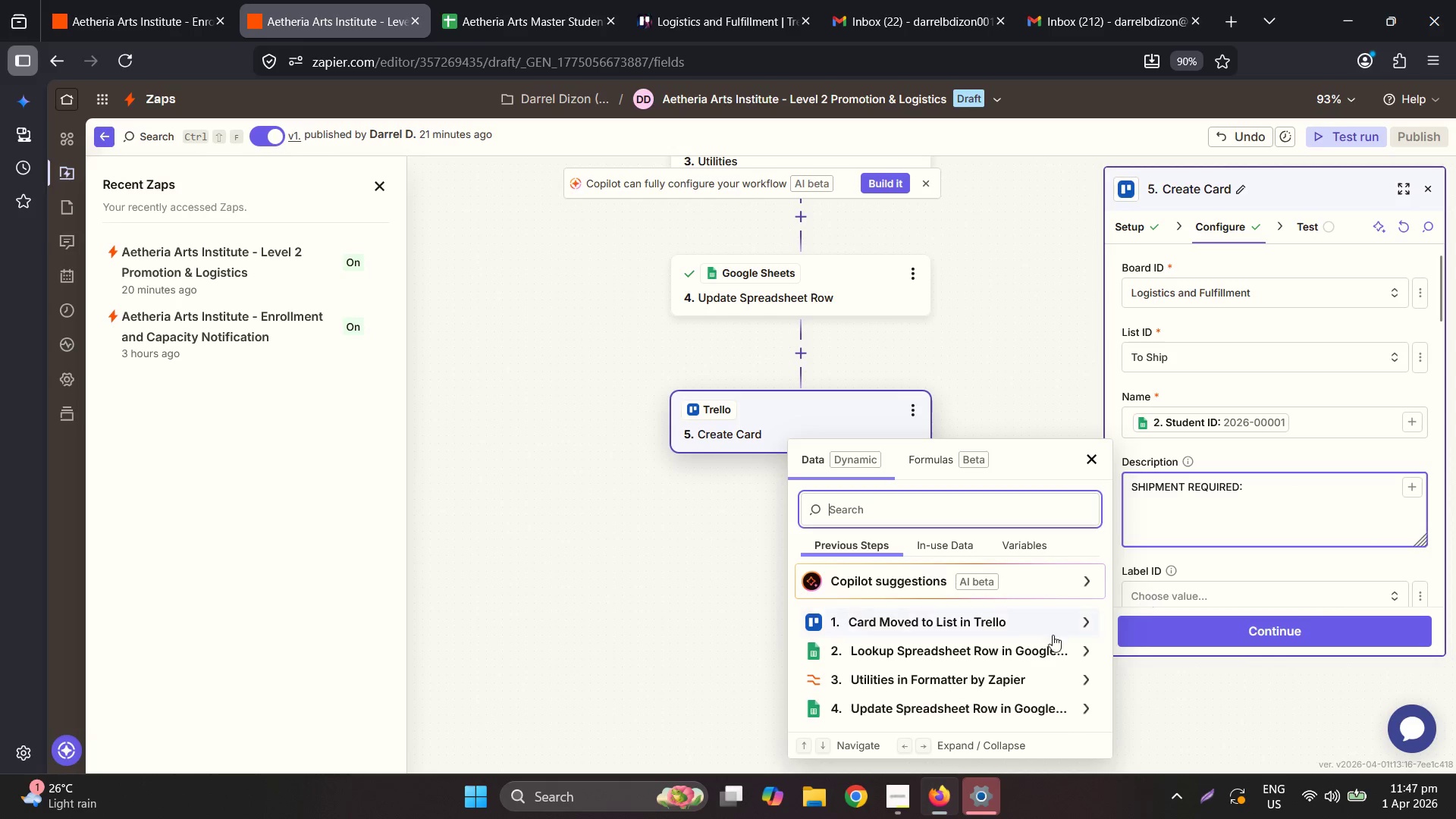 
mouse_move([940, 670])
 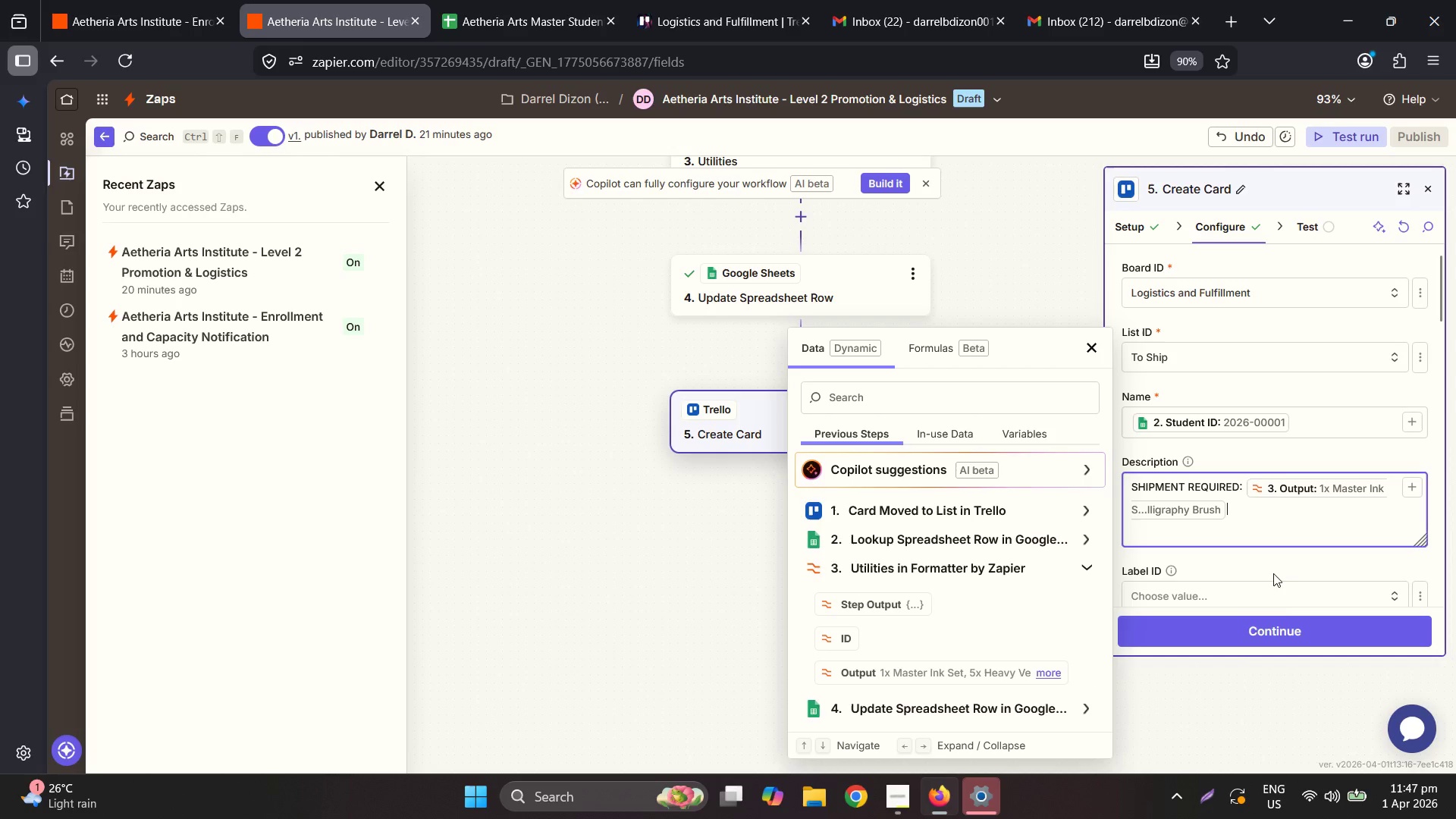 
left_click([1287, 637])
 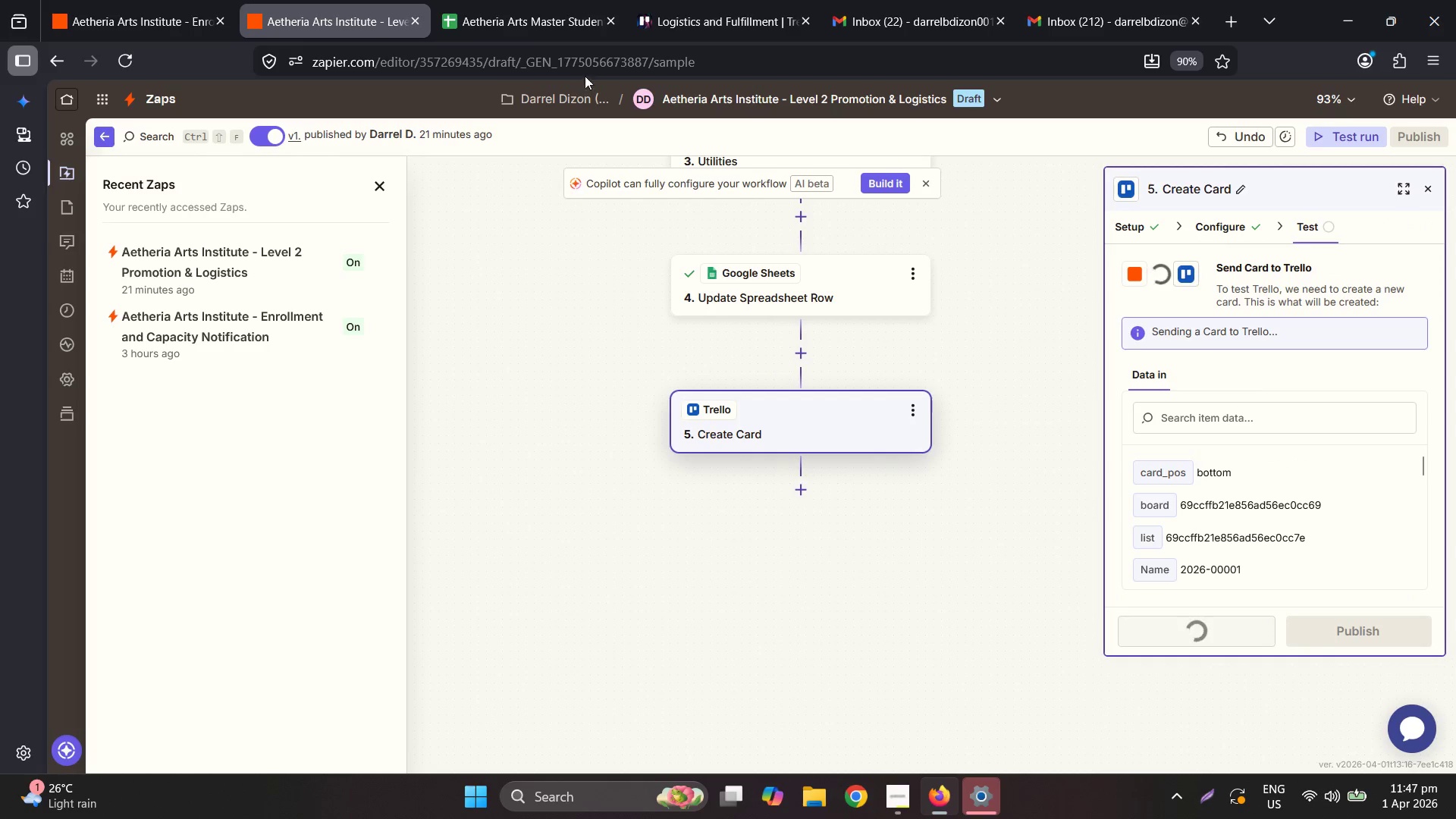 
left_click([726, 0])
 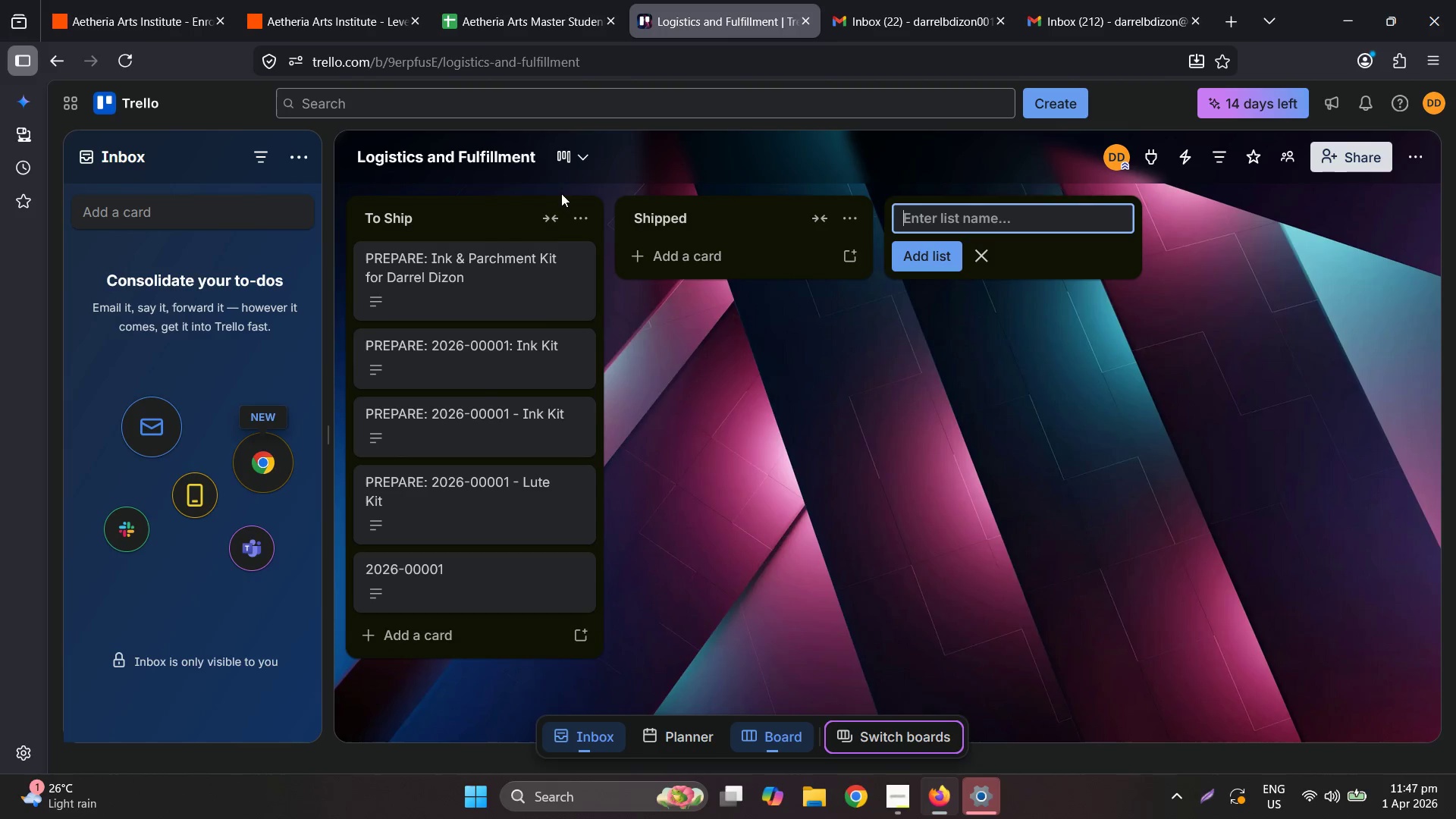 
left_click([486, 574])
 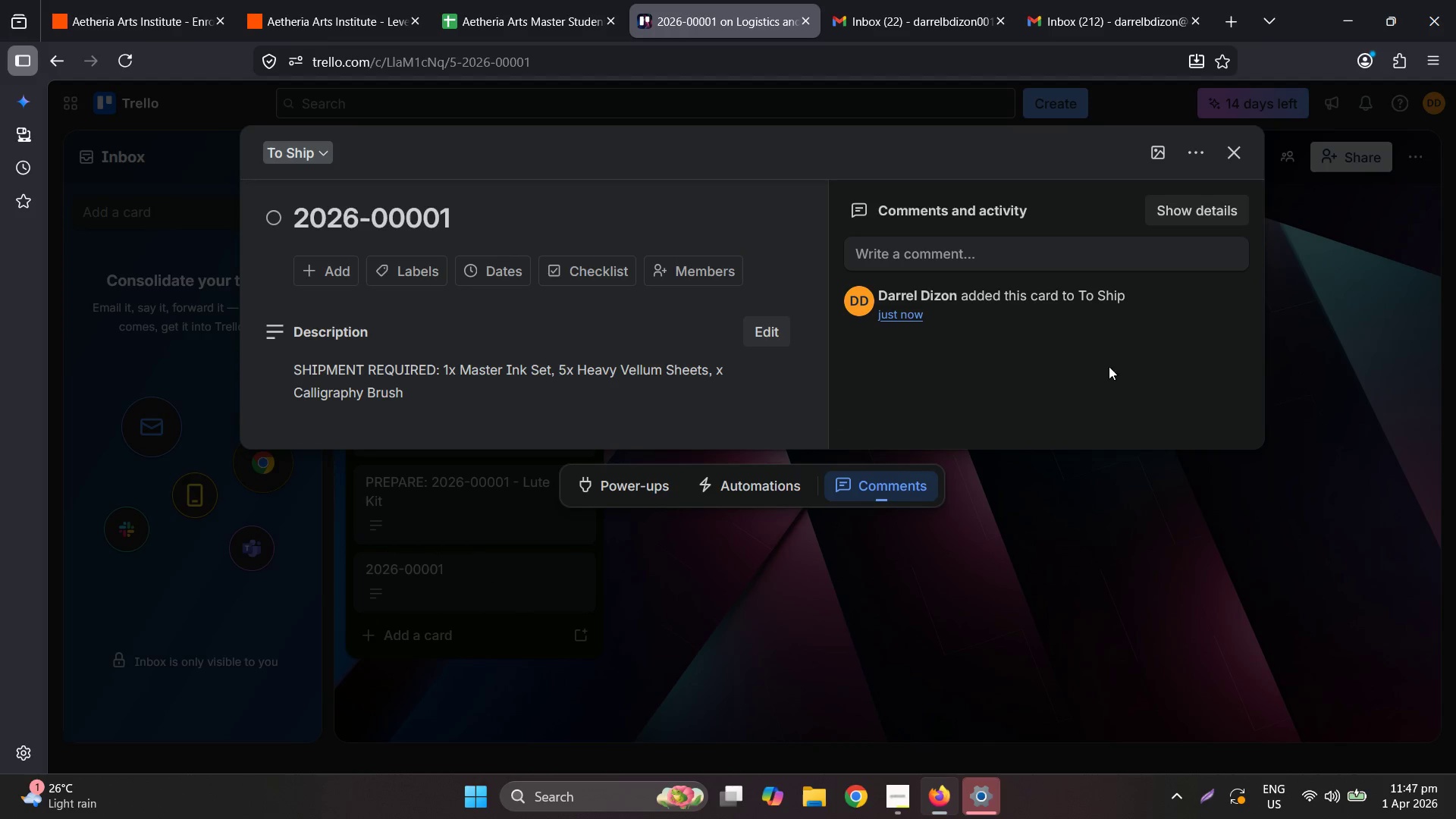 
left_click([579, 0])
 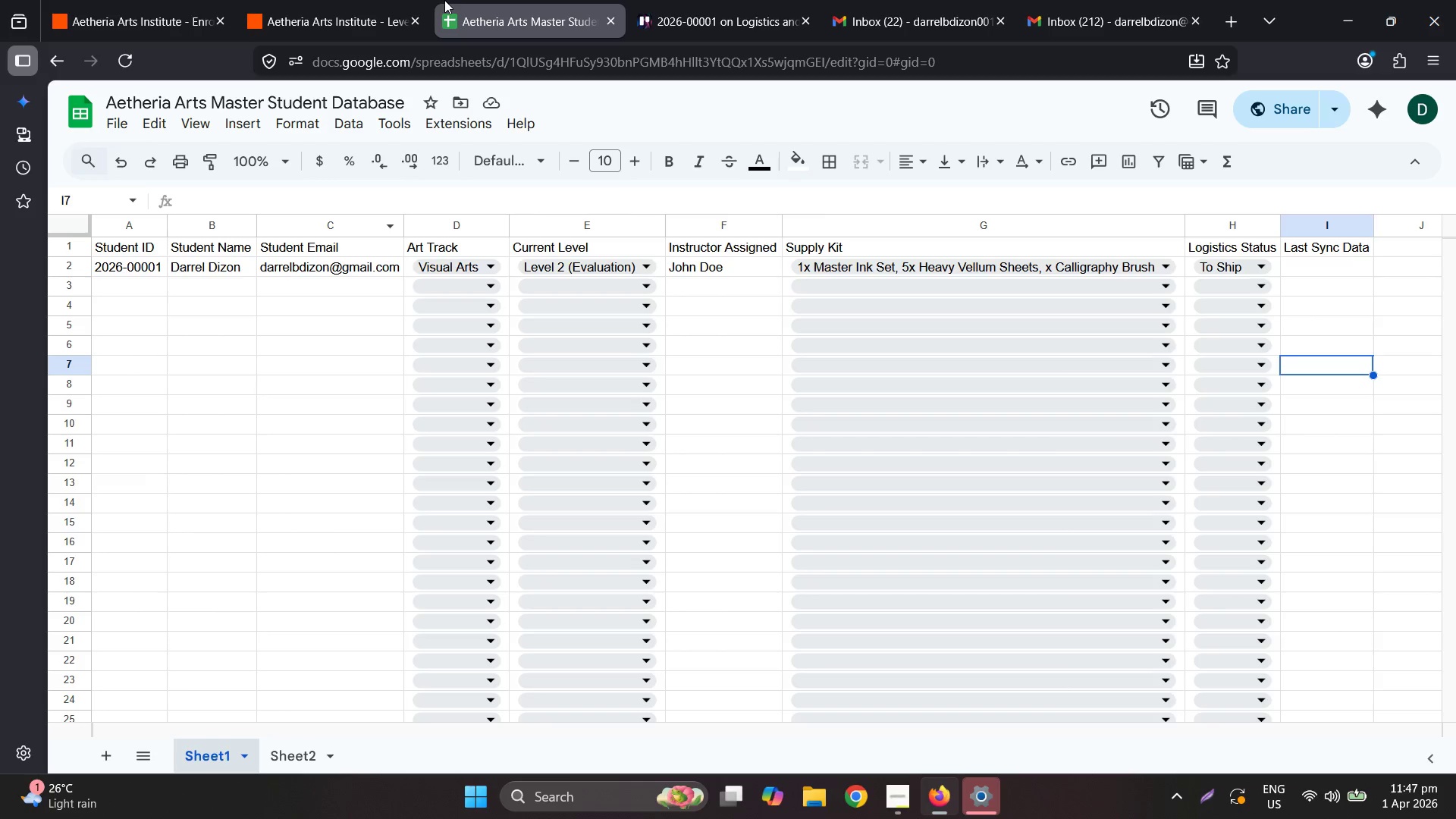 
double_click([401, 0])
 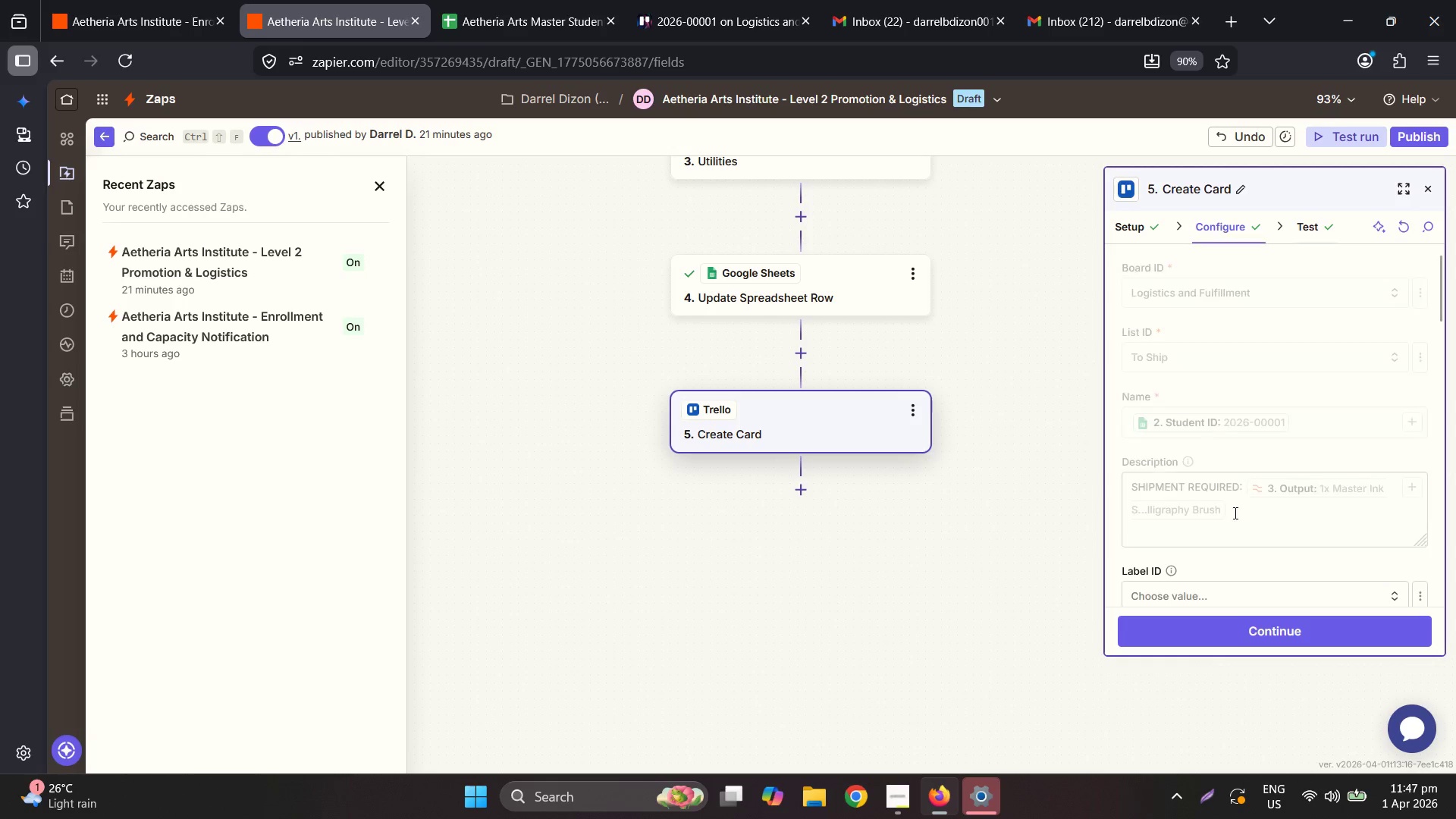 
left_click([1231, 492])
 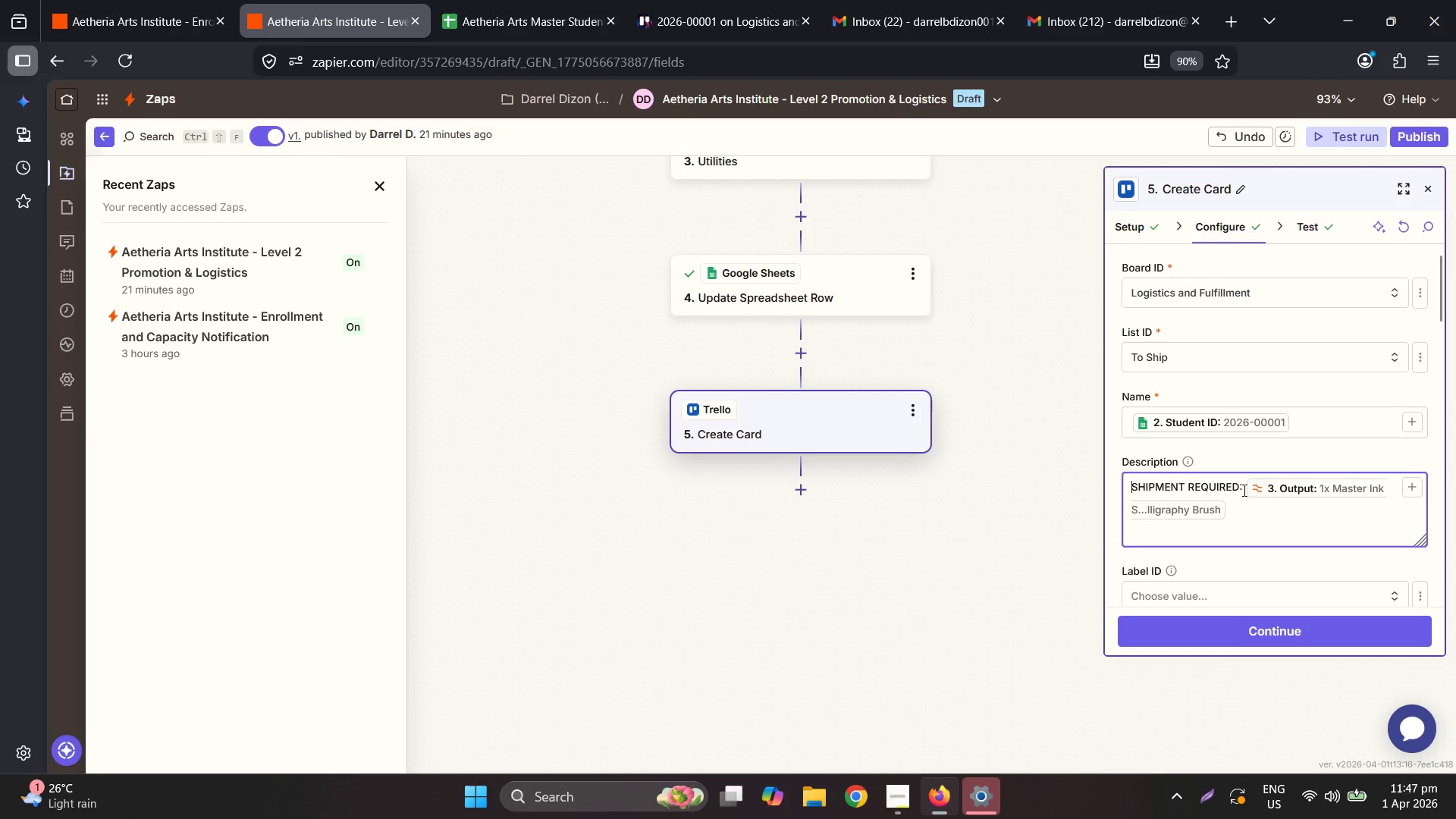 
left_click_drag(start_coordinate=[1244, 489], to_coordinate=[1072, 474])
 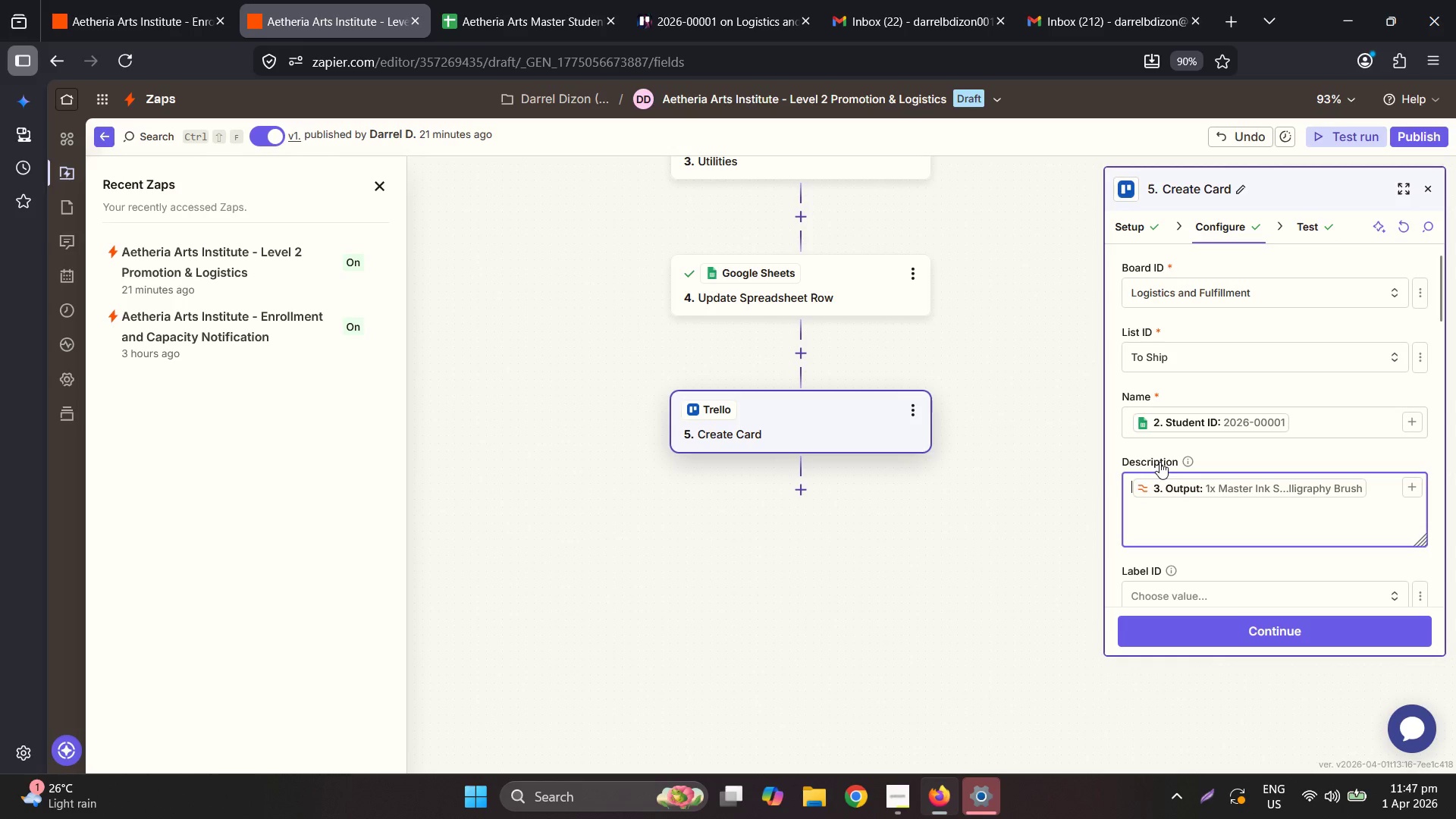 
key(Control+X)
 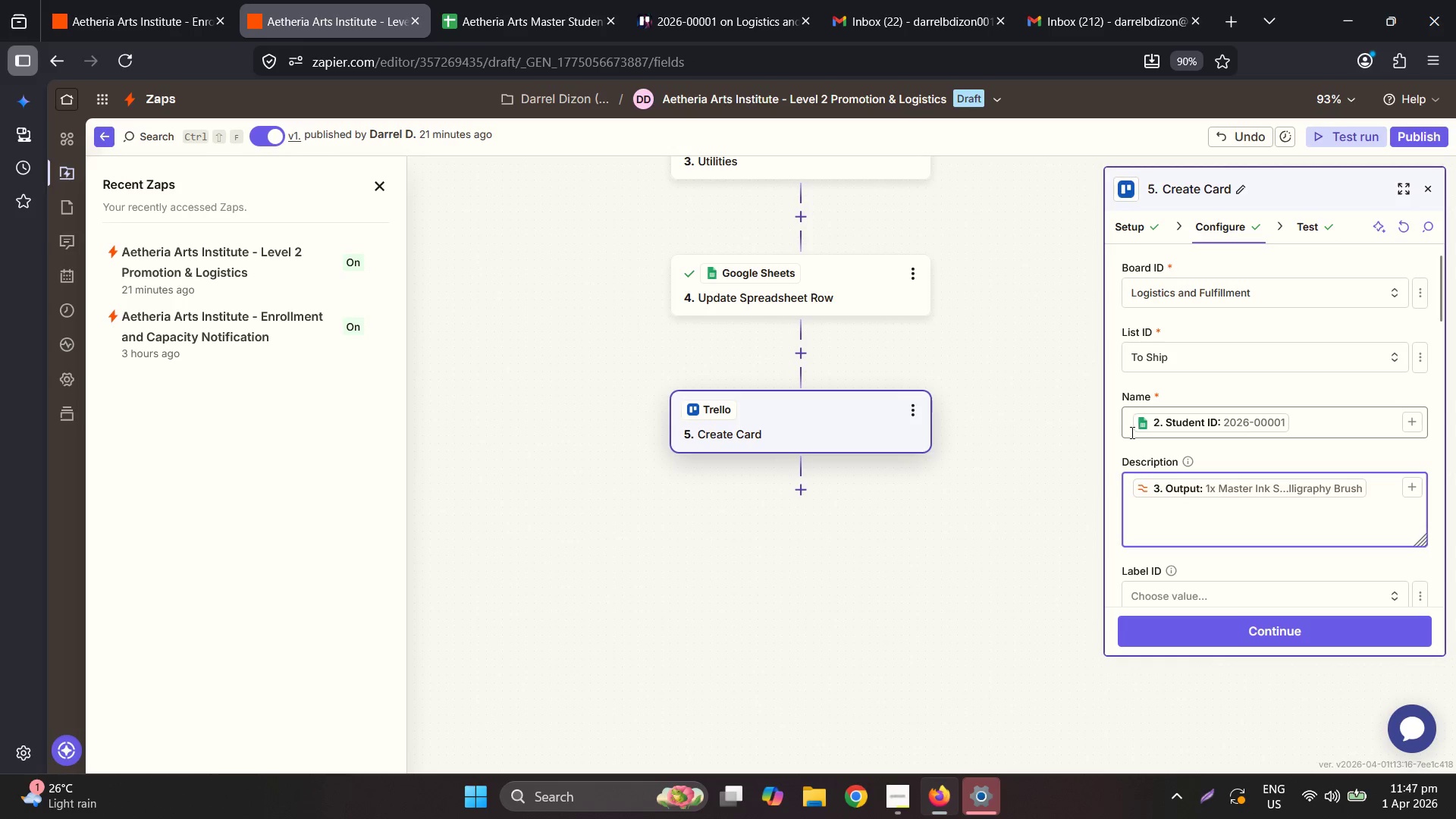 
left_click([1136, 430])
 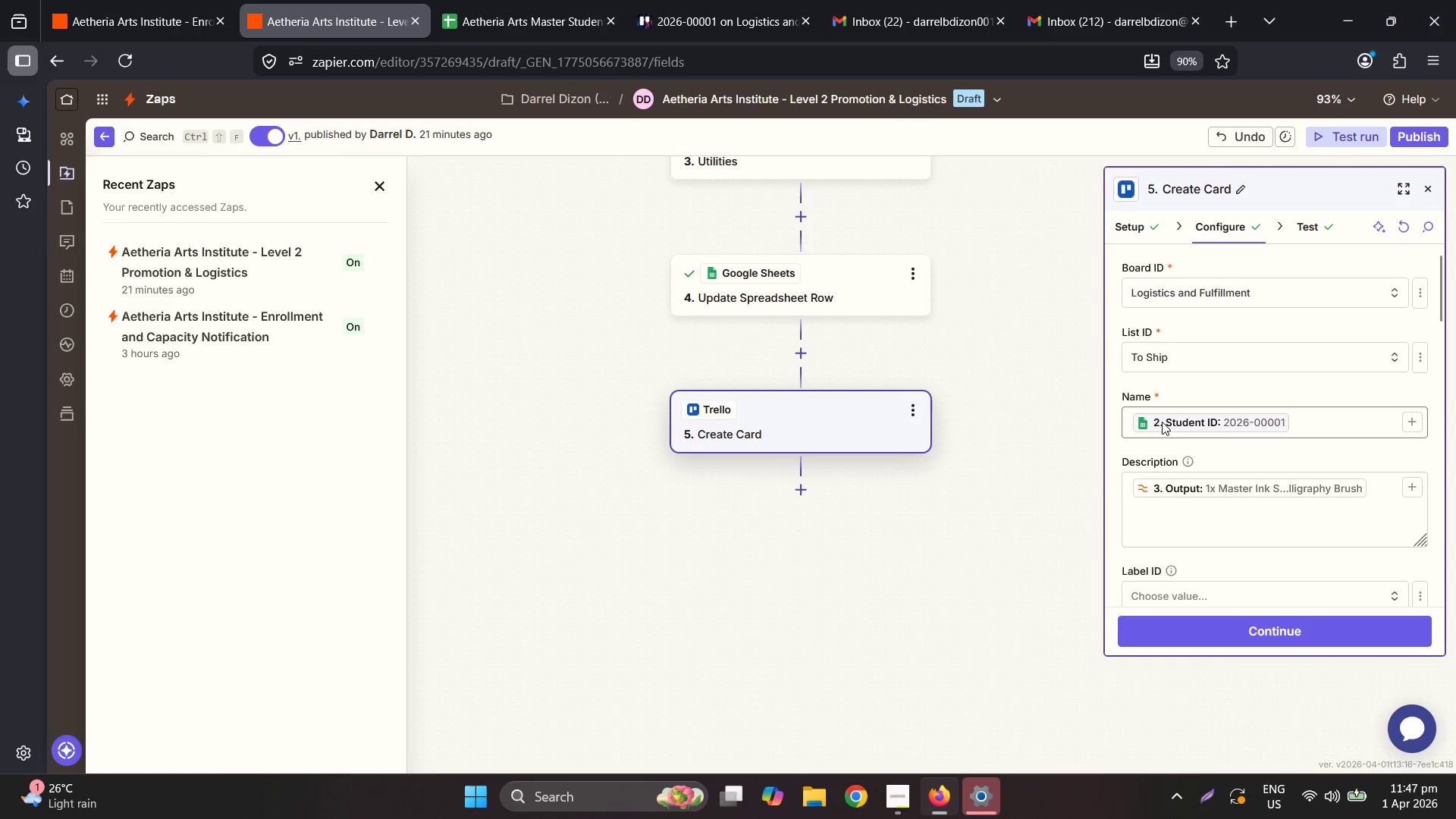 
left_click([1166, 420])
 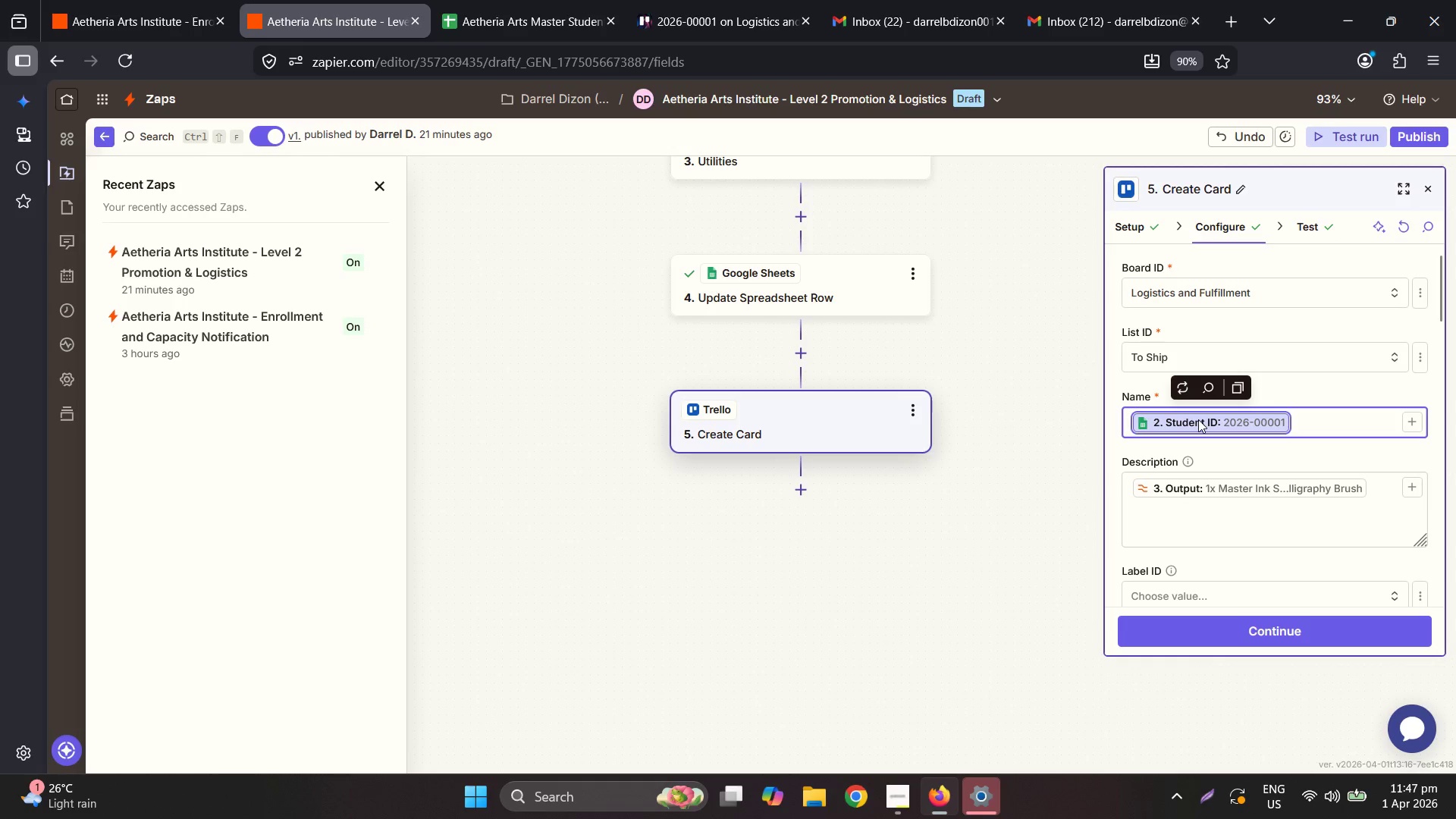 
key(ArrowLeft)
 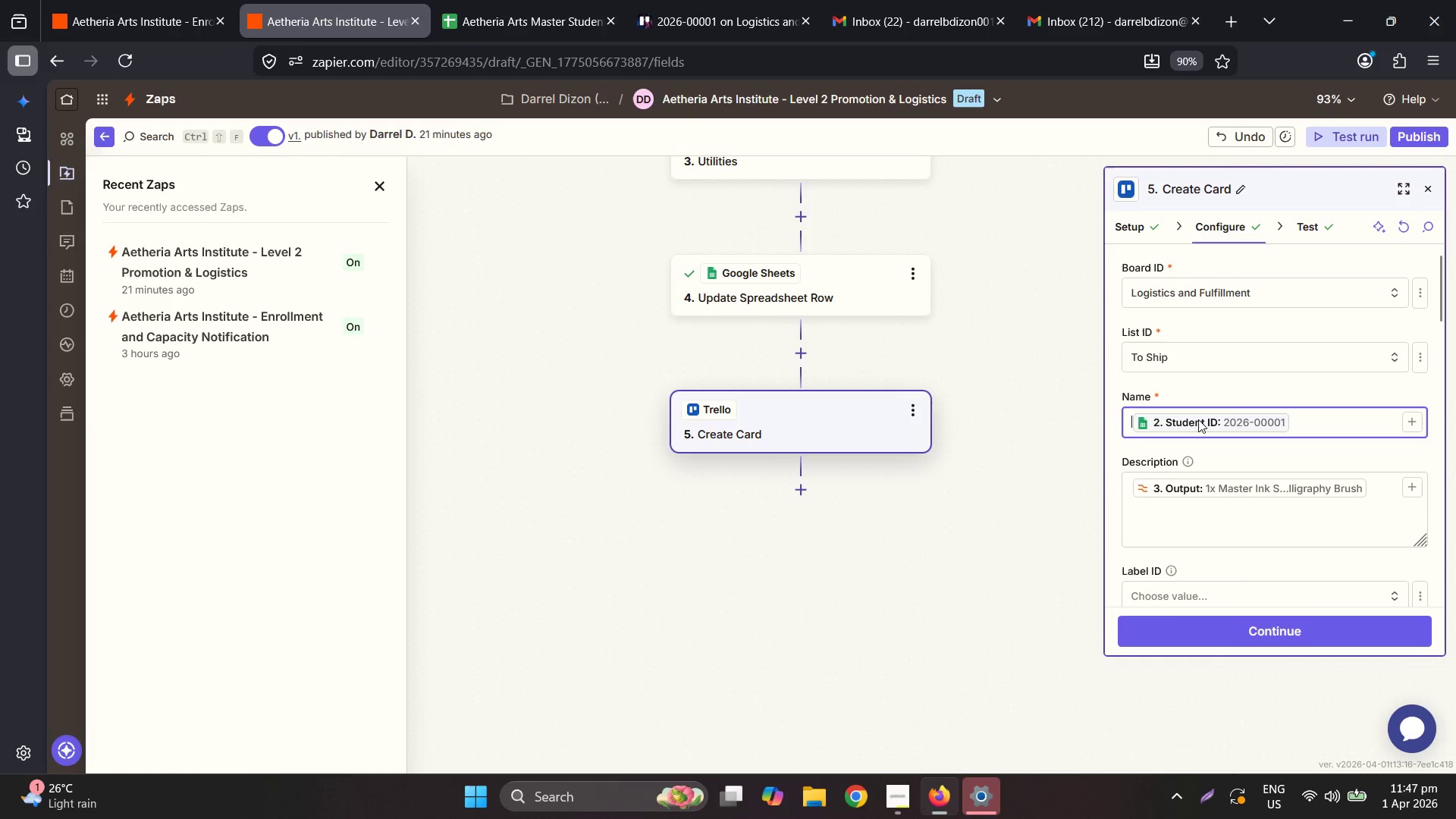 
key(Control+ControlLeft)
 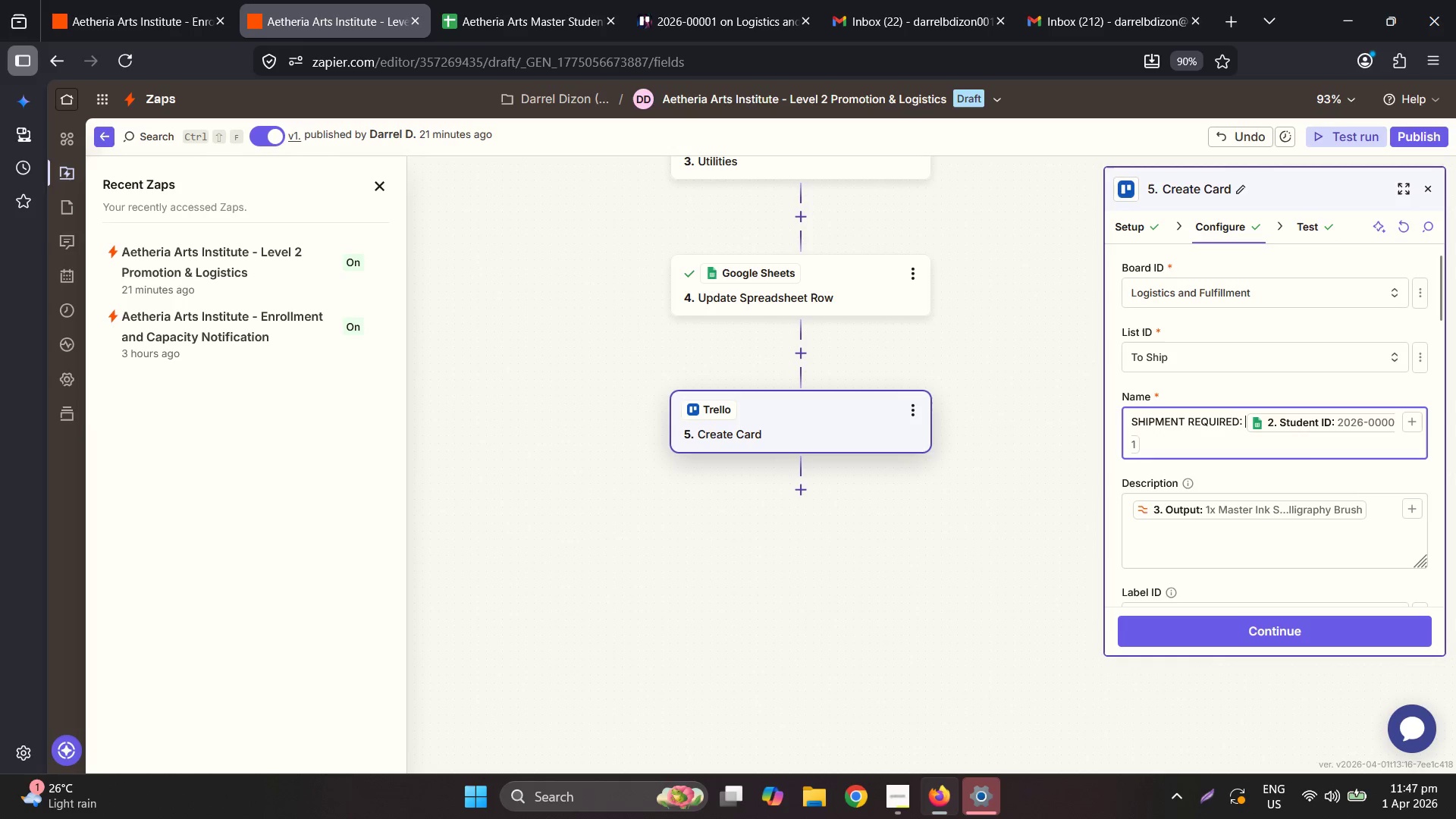 
key(Control+V)
 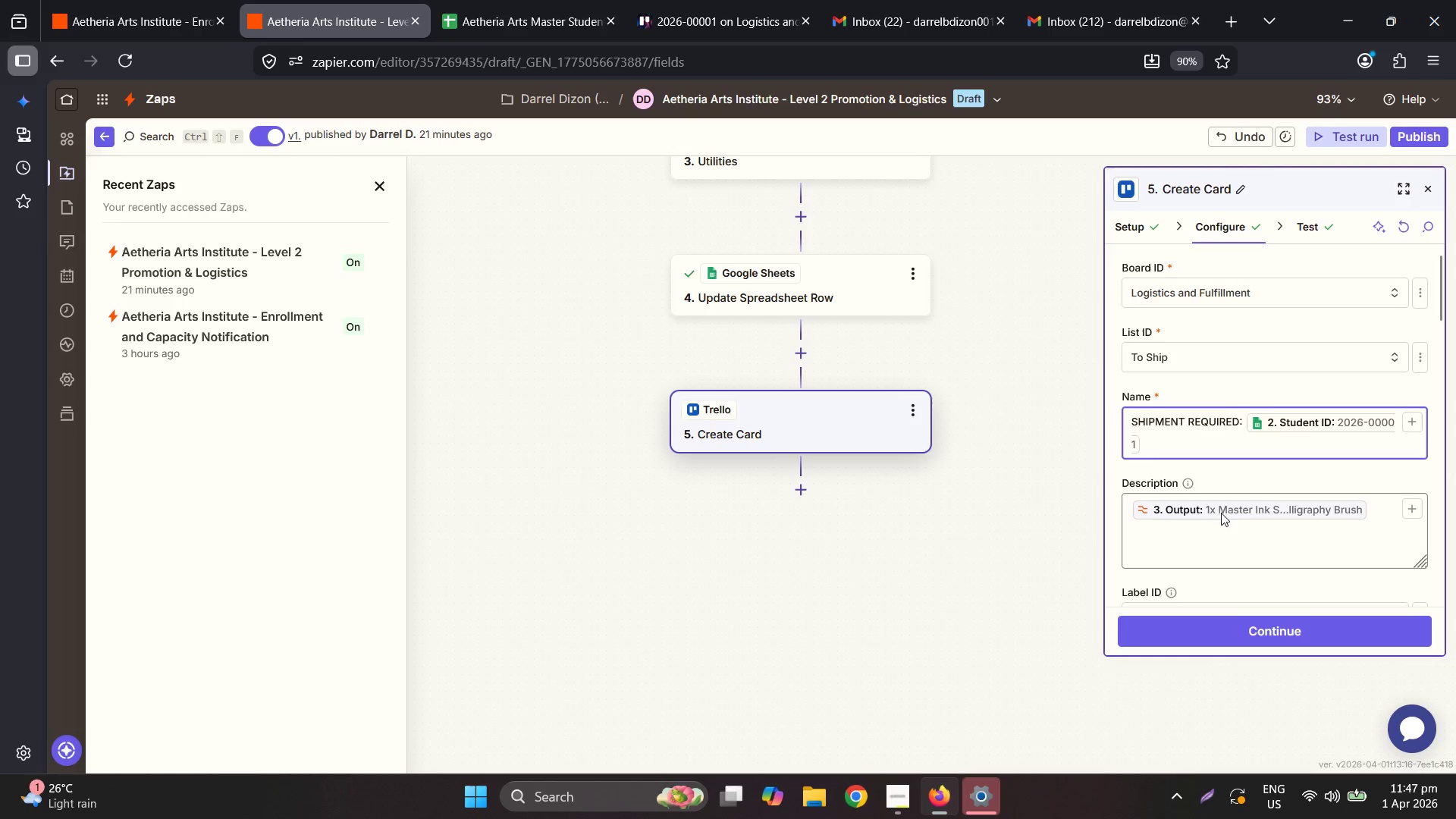 
left_click([1221, 519])
 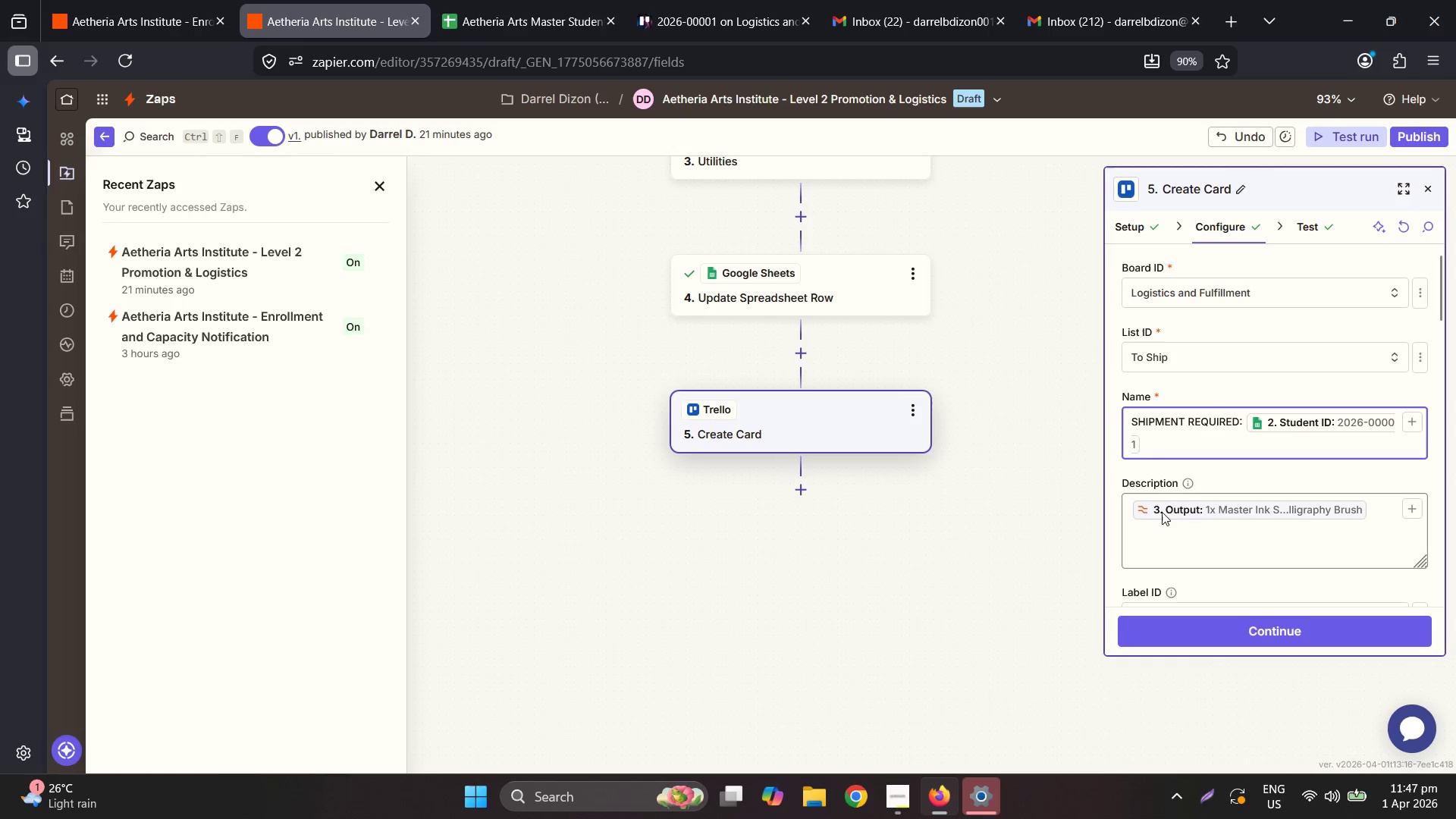 
left_click([1145, 509])
 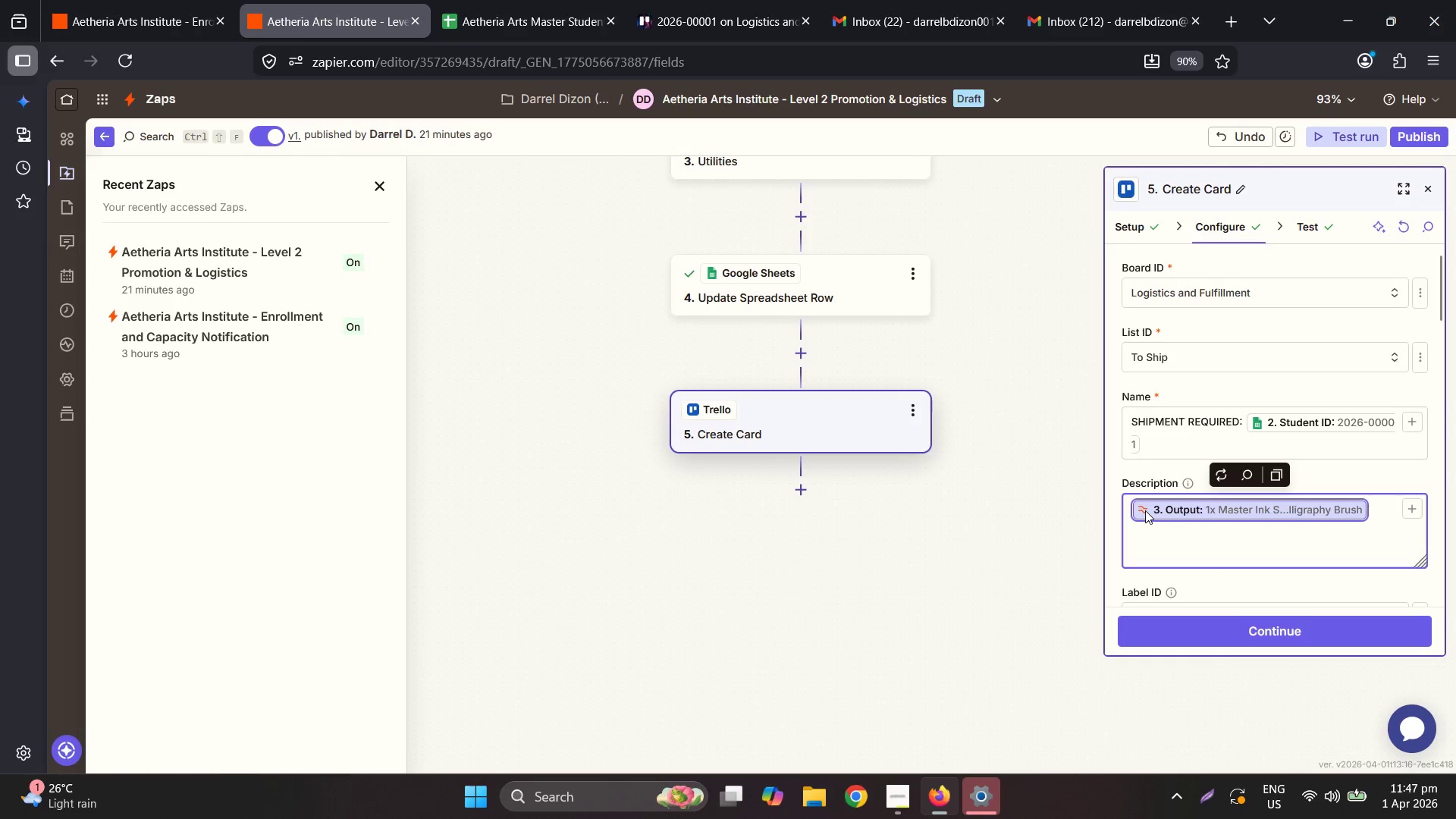 
key(ArrowLeft)
 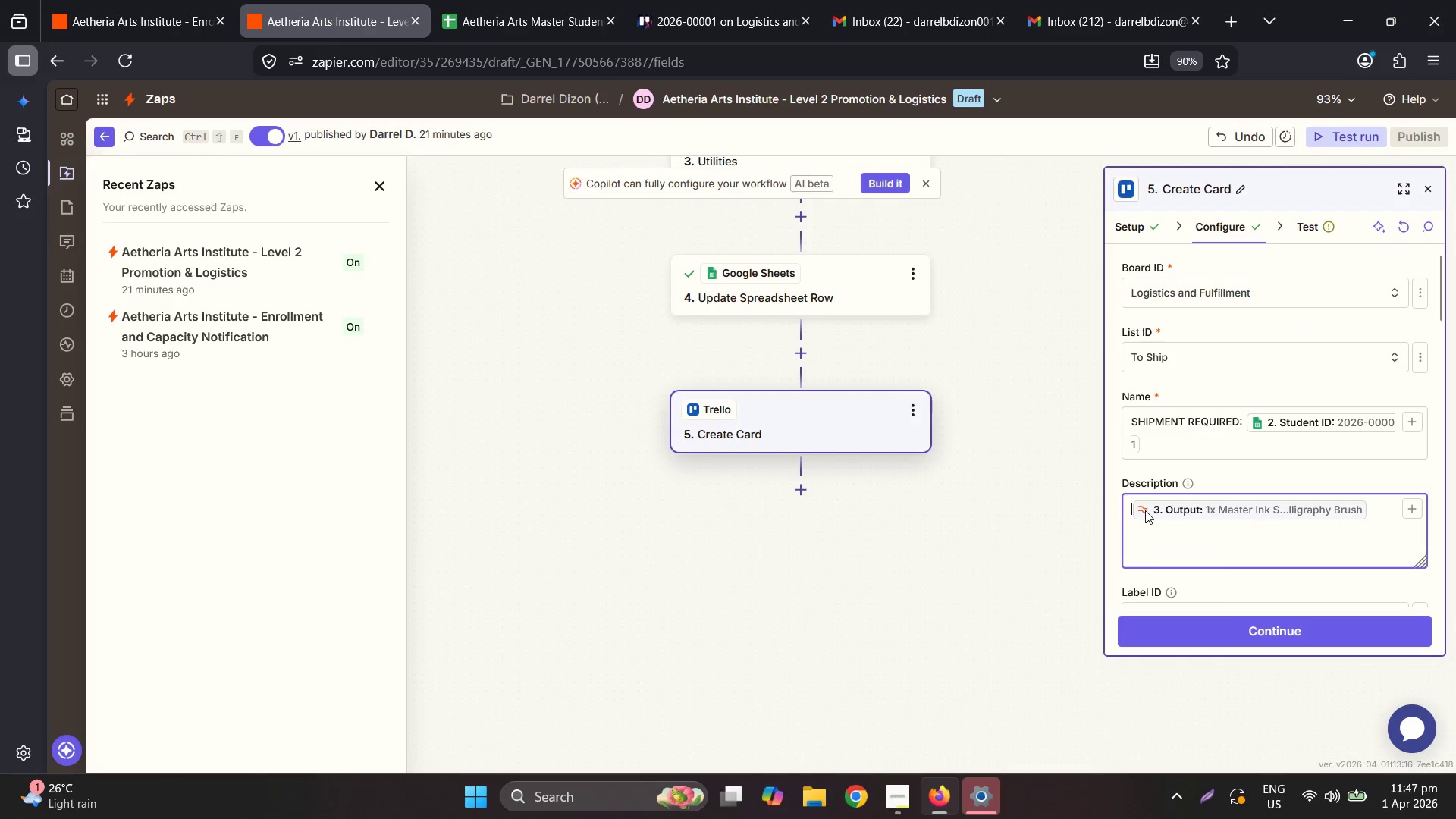 
type(Please dispatch )
 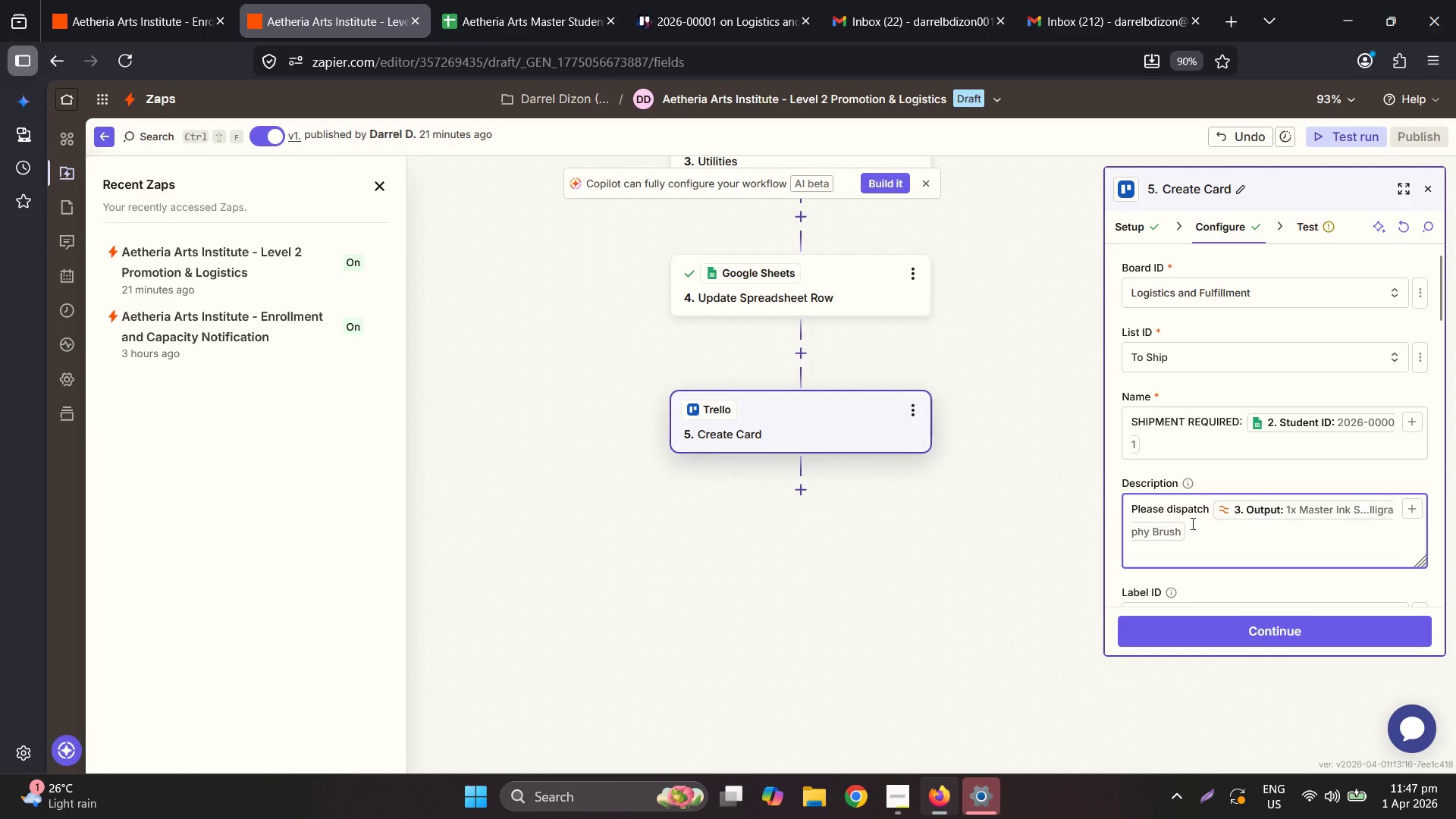 
left_click([1217, 539])
 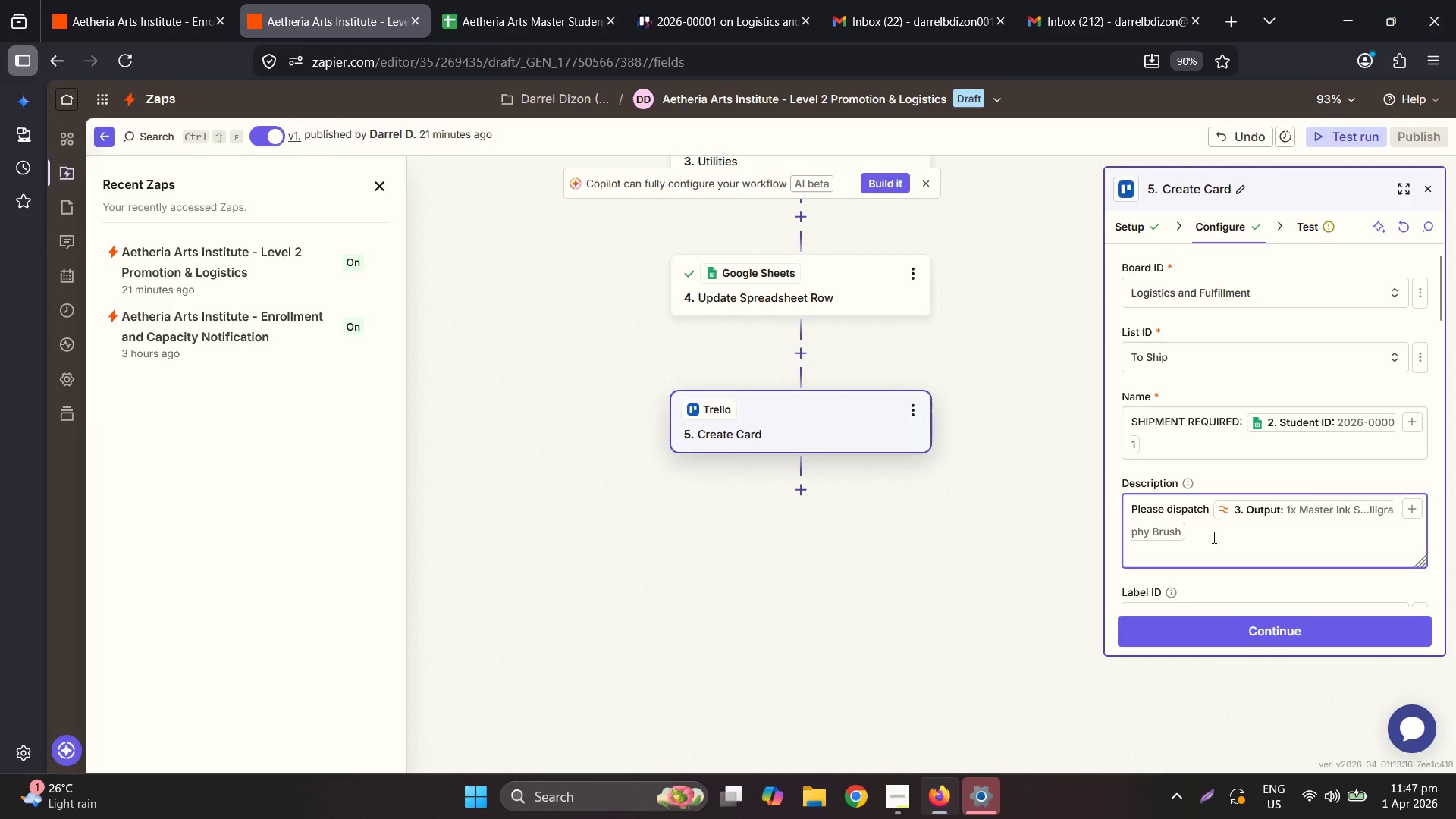 
key(Period)
 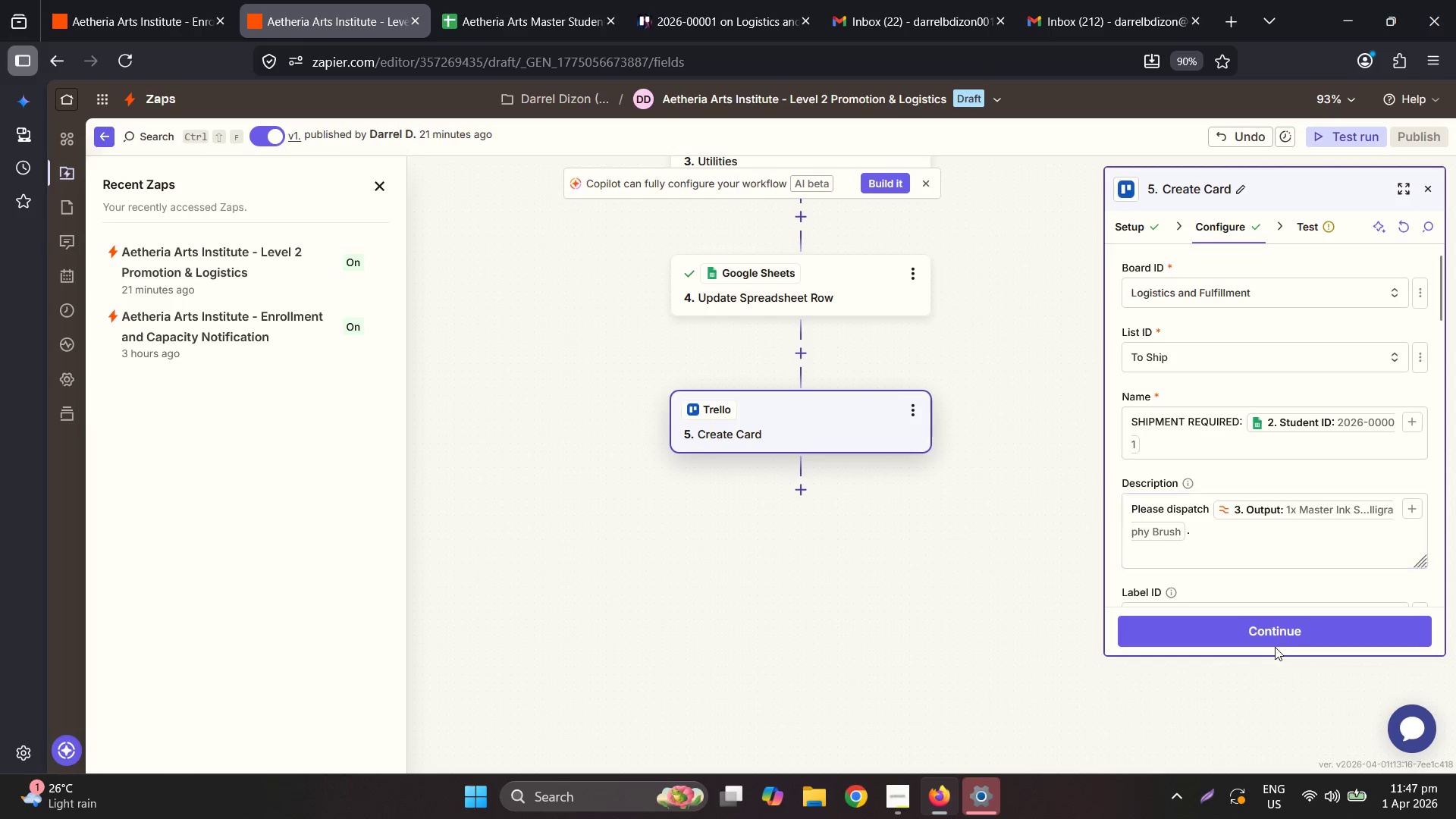 
double_click([1272, 636])
 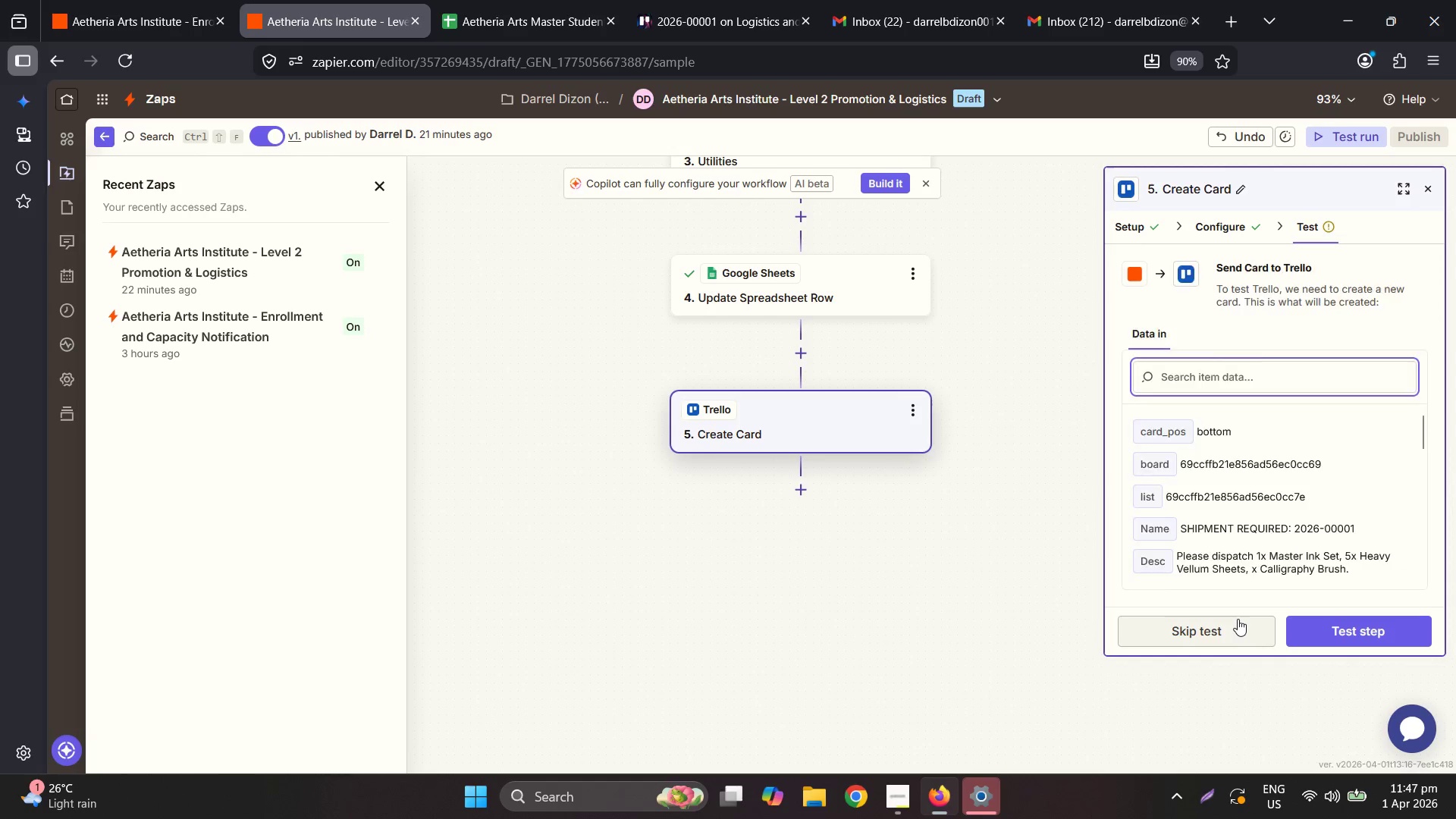 
left_click([1315, 635])
 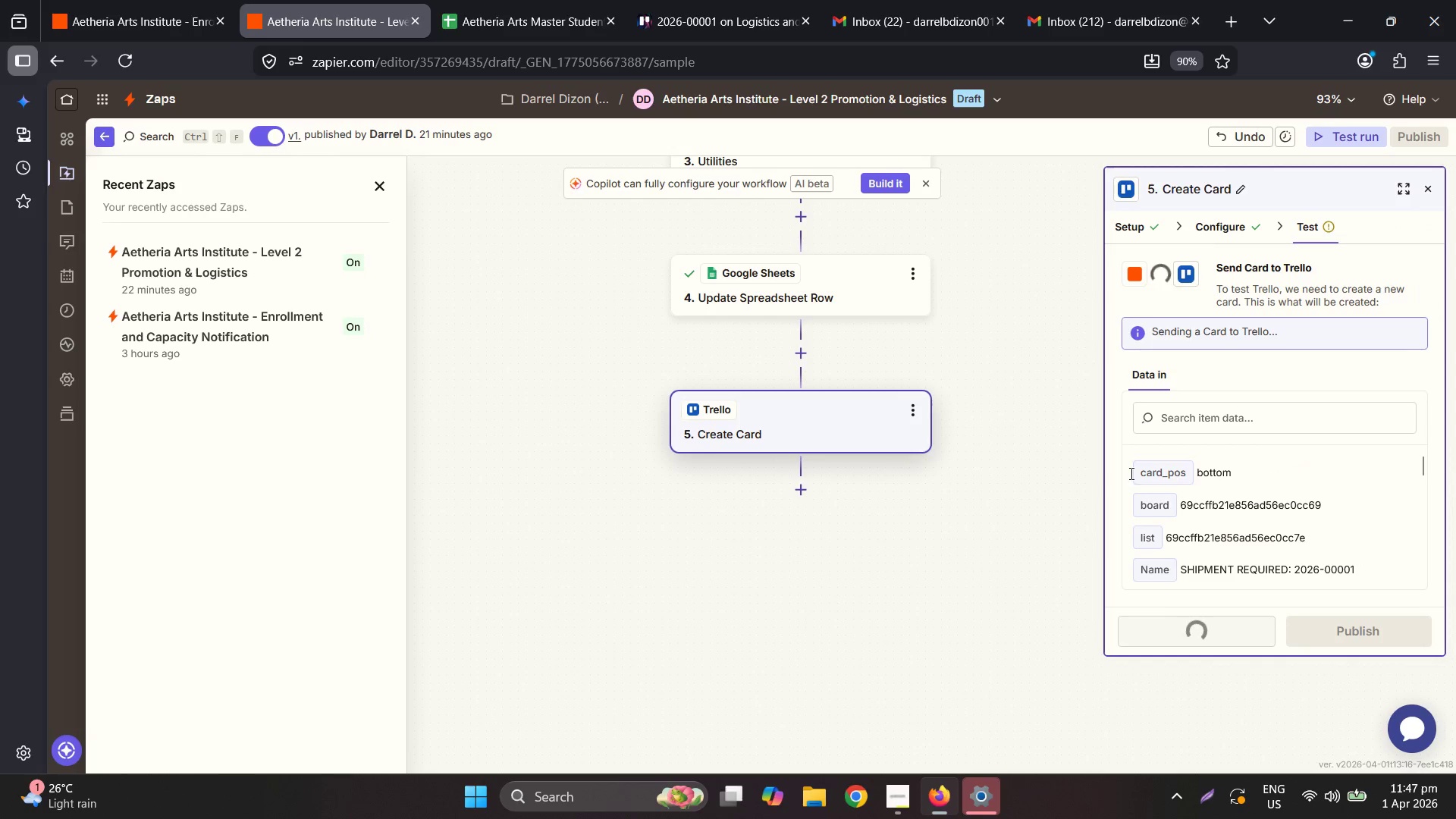 
mouse_move([537, -1])
 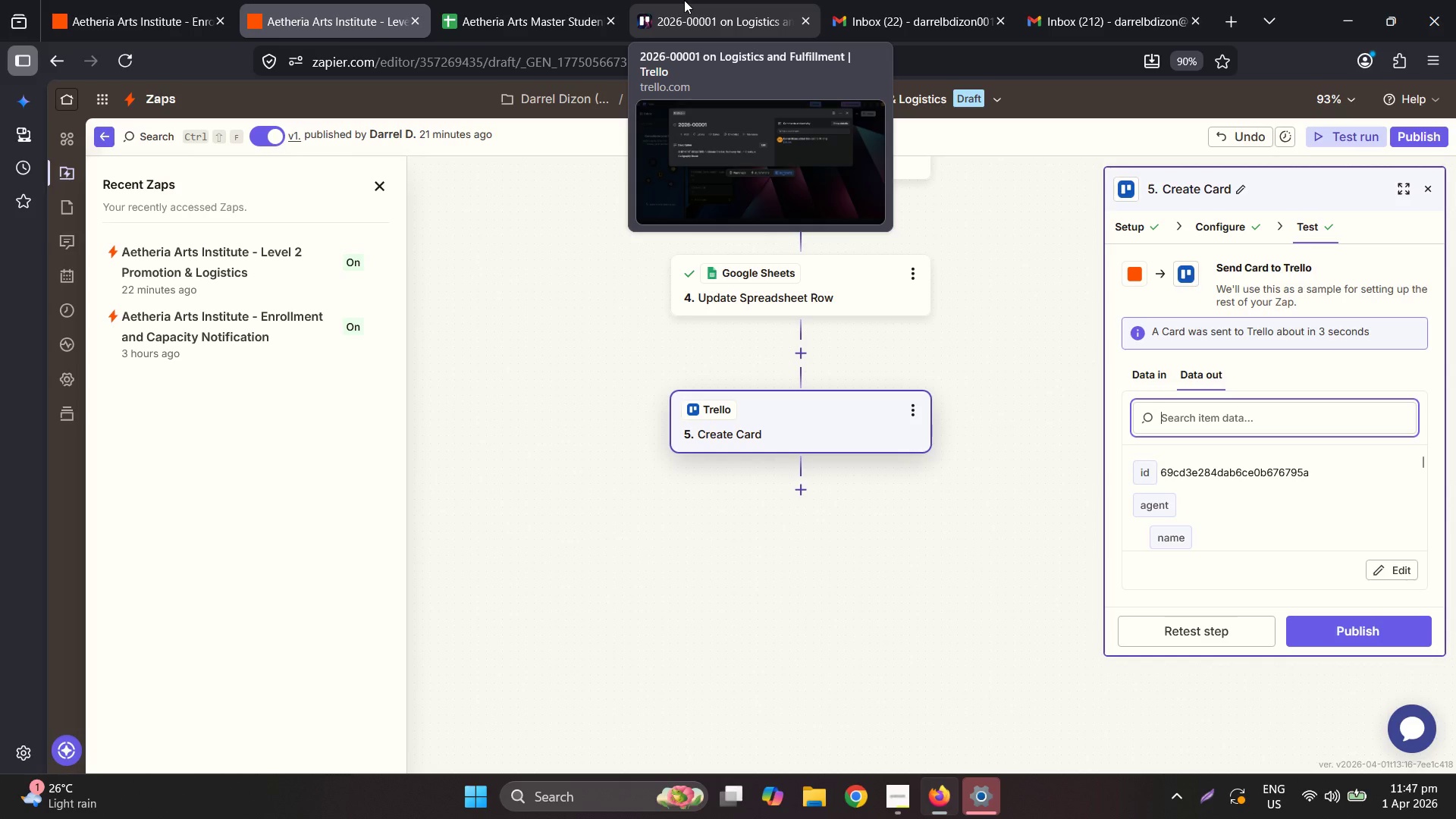 
left_click([684, 0])
 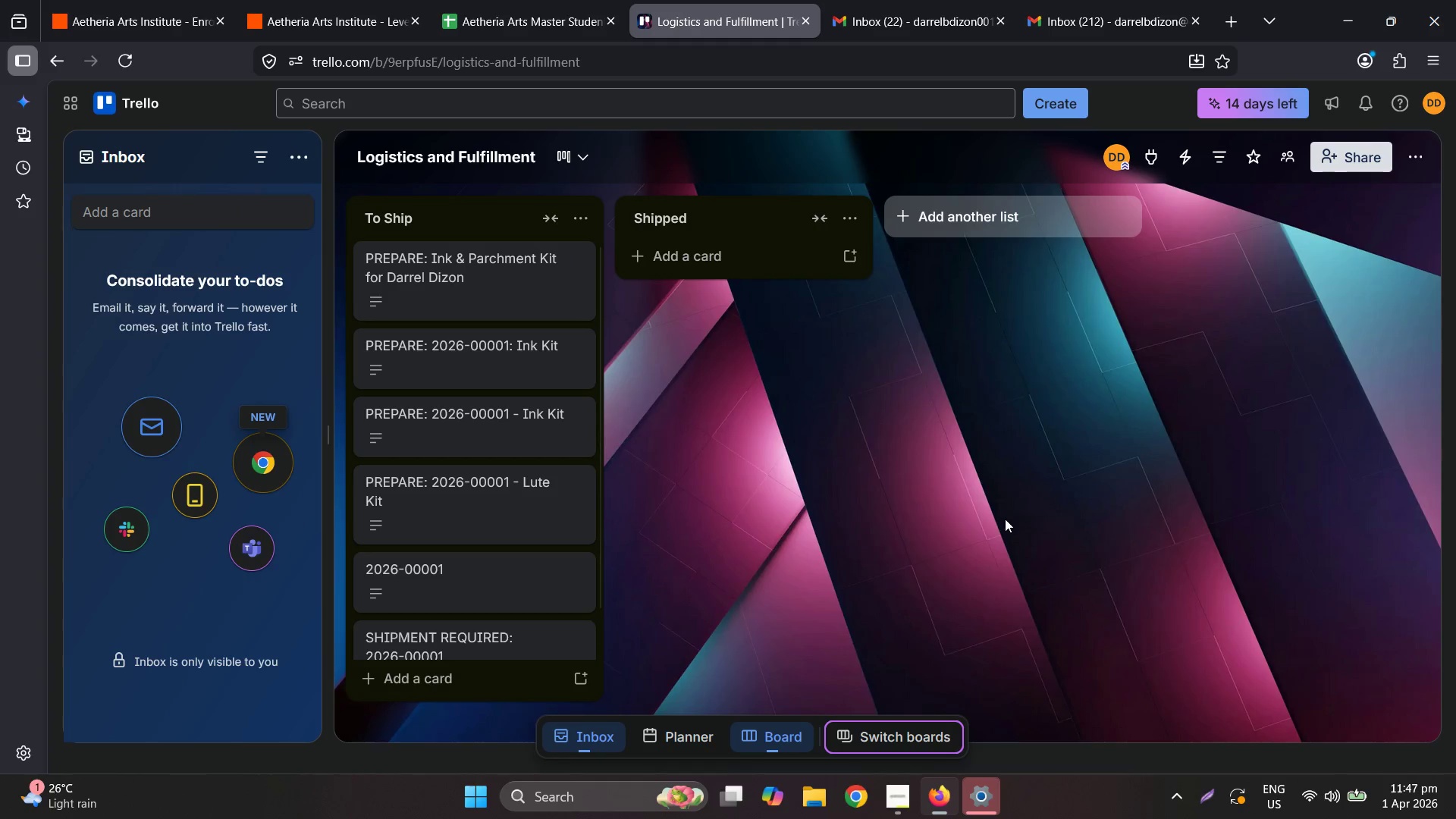 
scroll: coordinate [497, 513], scroll_direction: down, amount: 2.0
 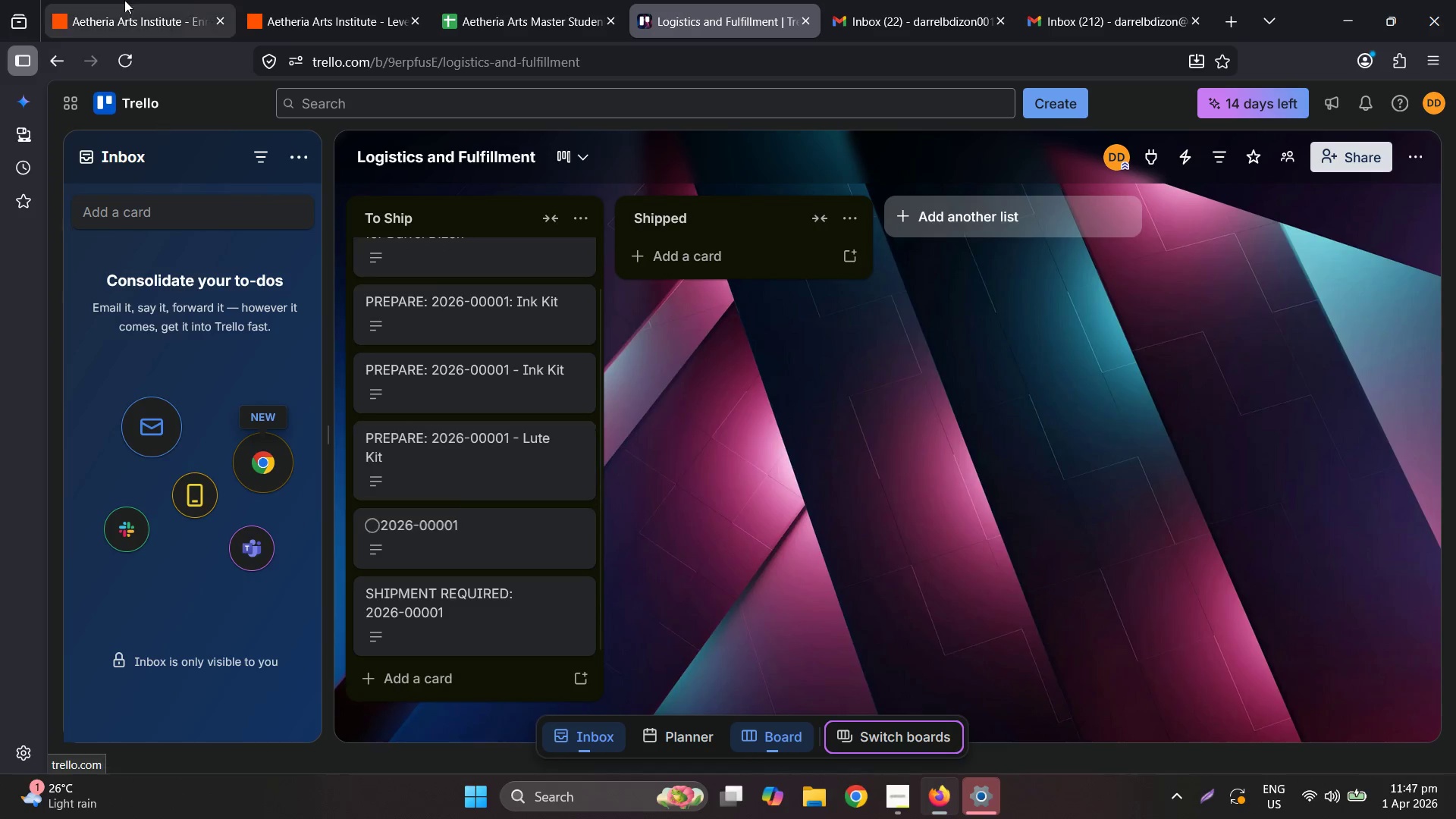 
left_click([450, 0])
 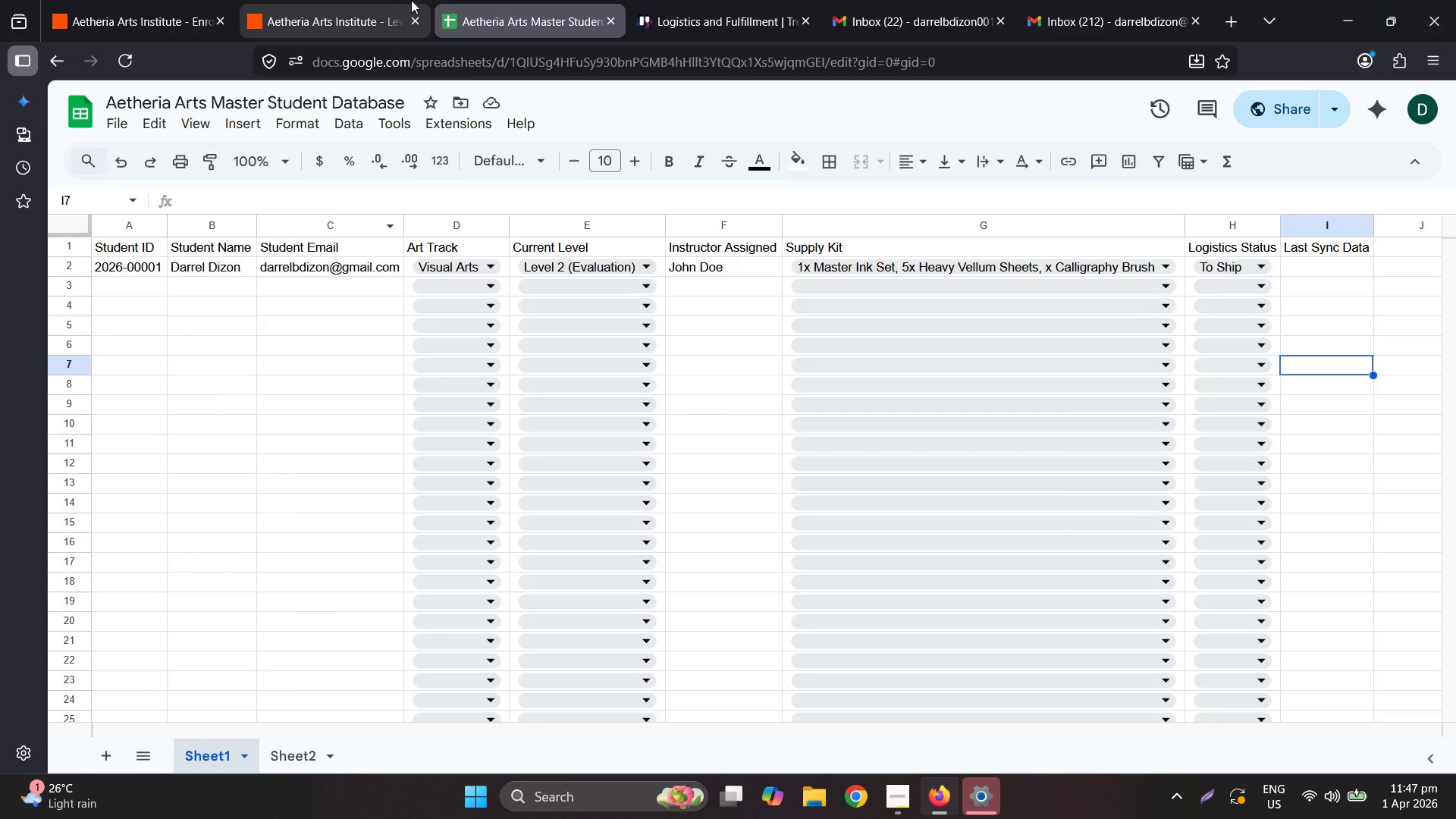 
left_click([379, 0])
 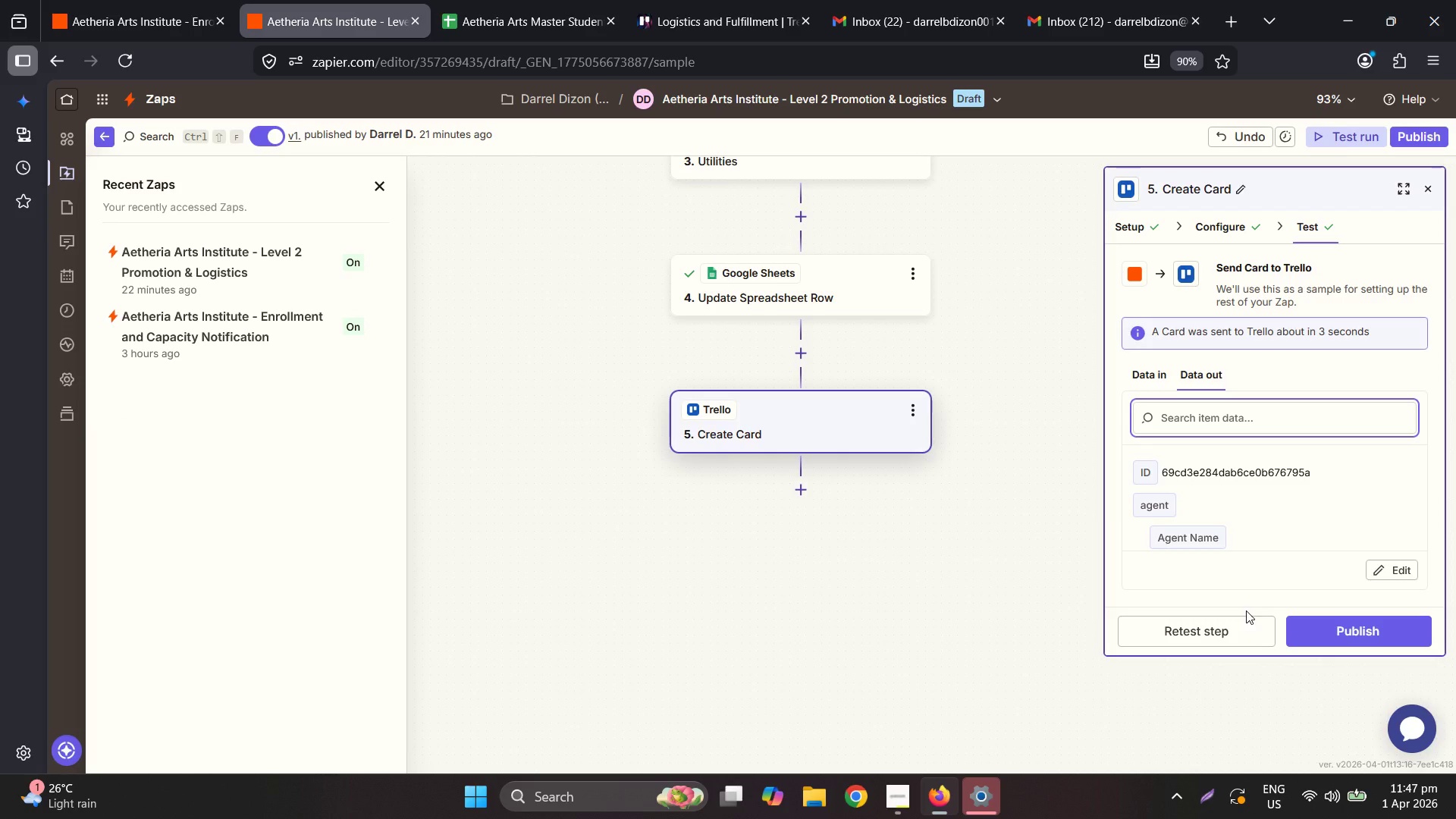 
wait(6.88)
 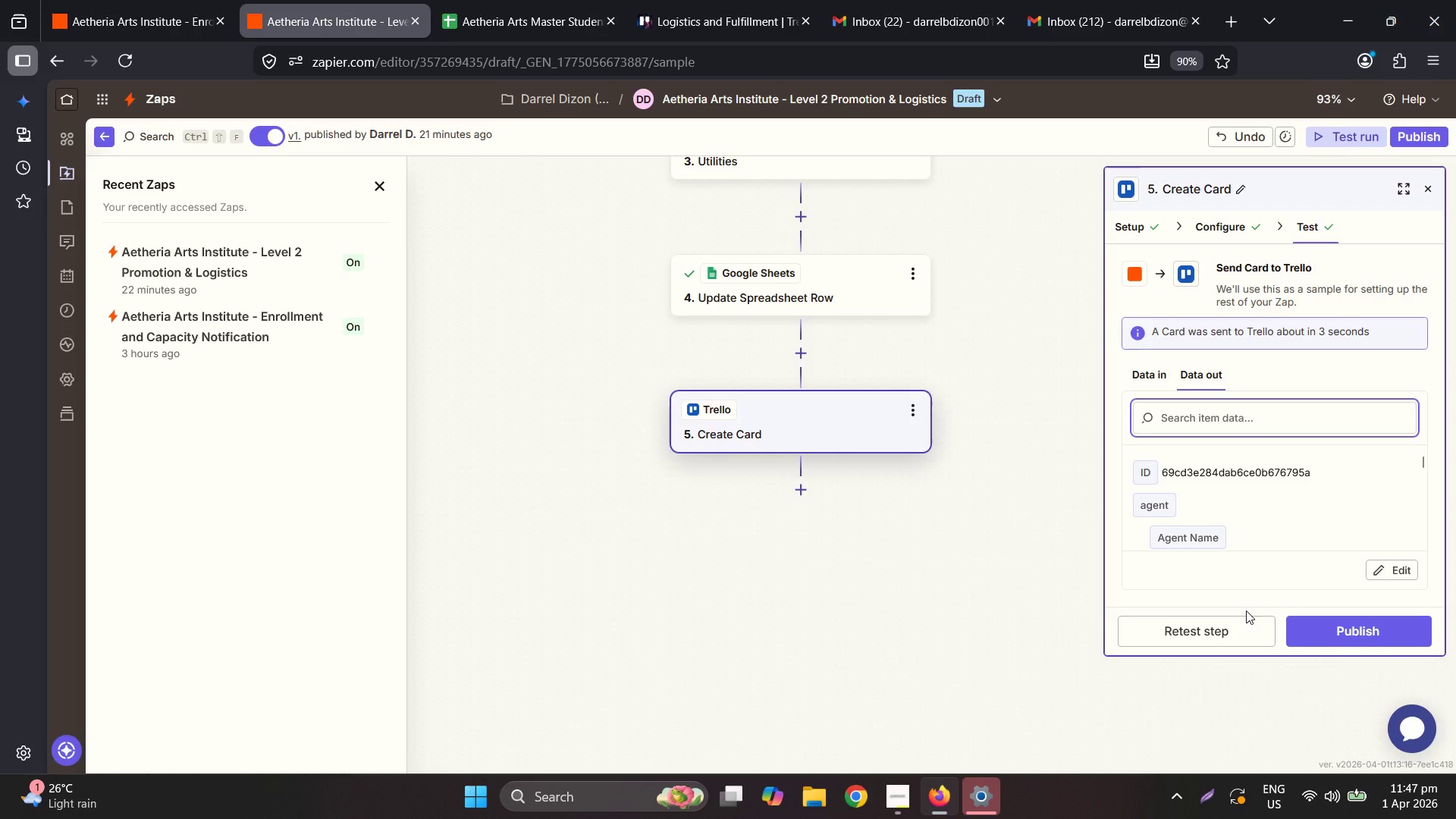 
left_click([535, 0])
 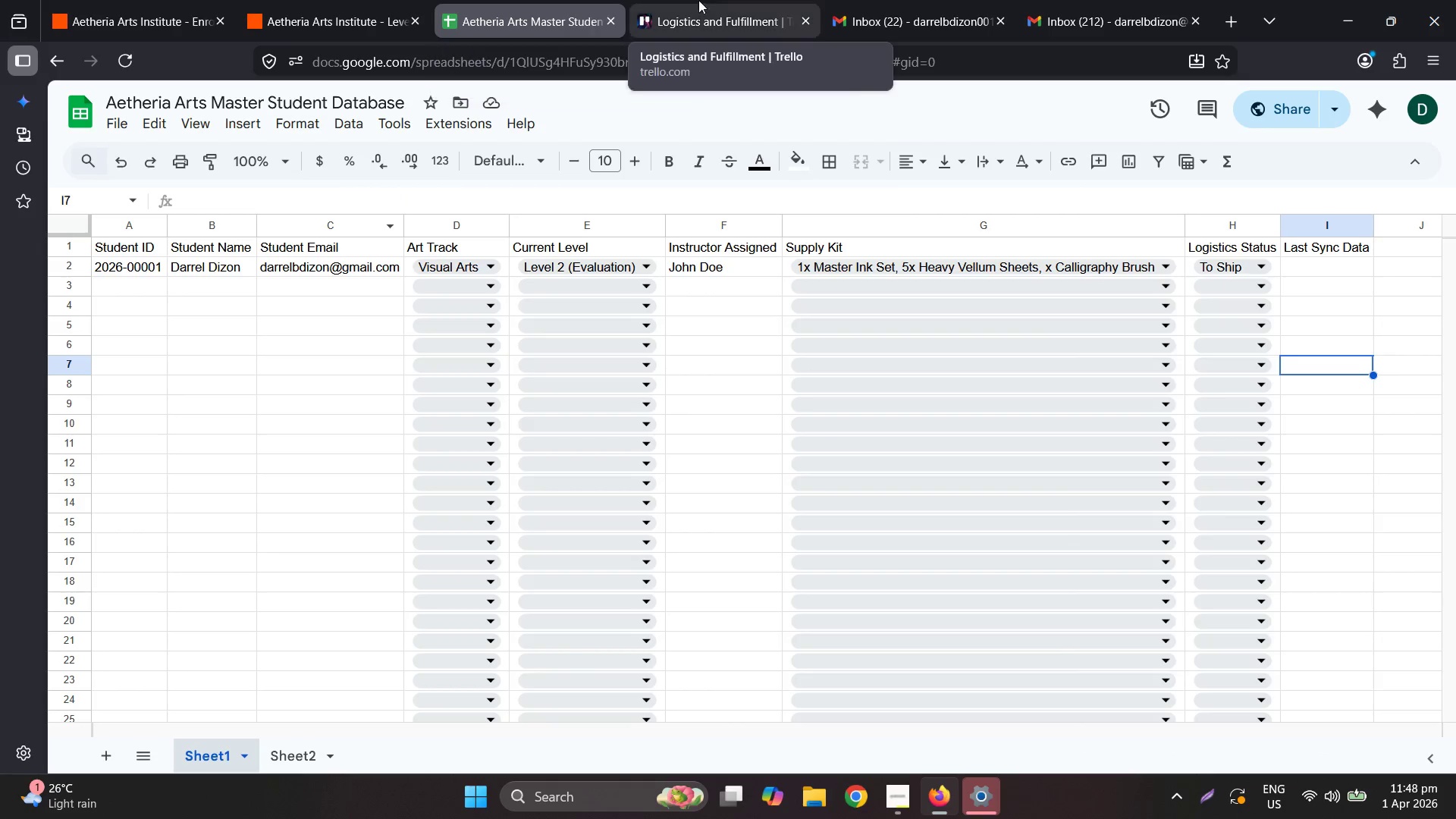 
left_click([715, 0])
 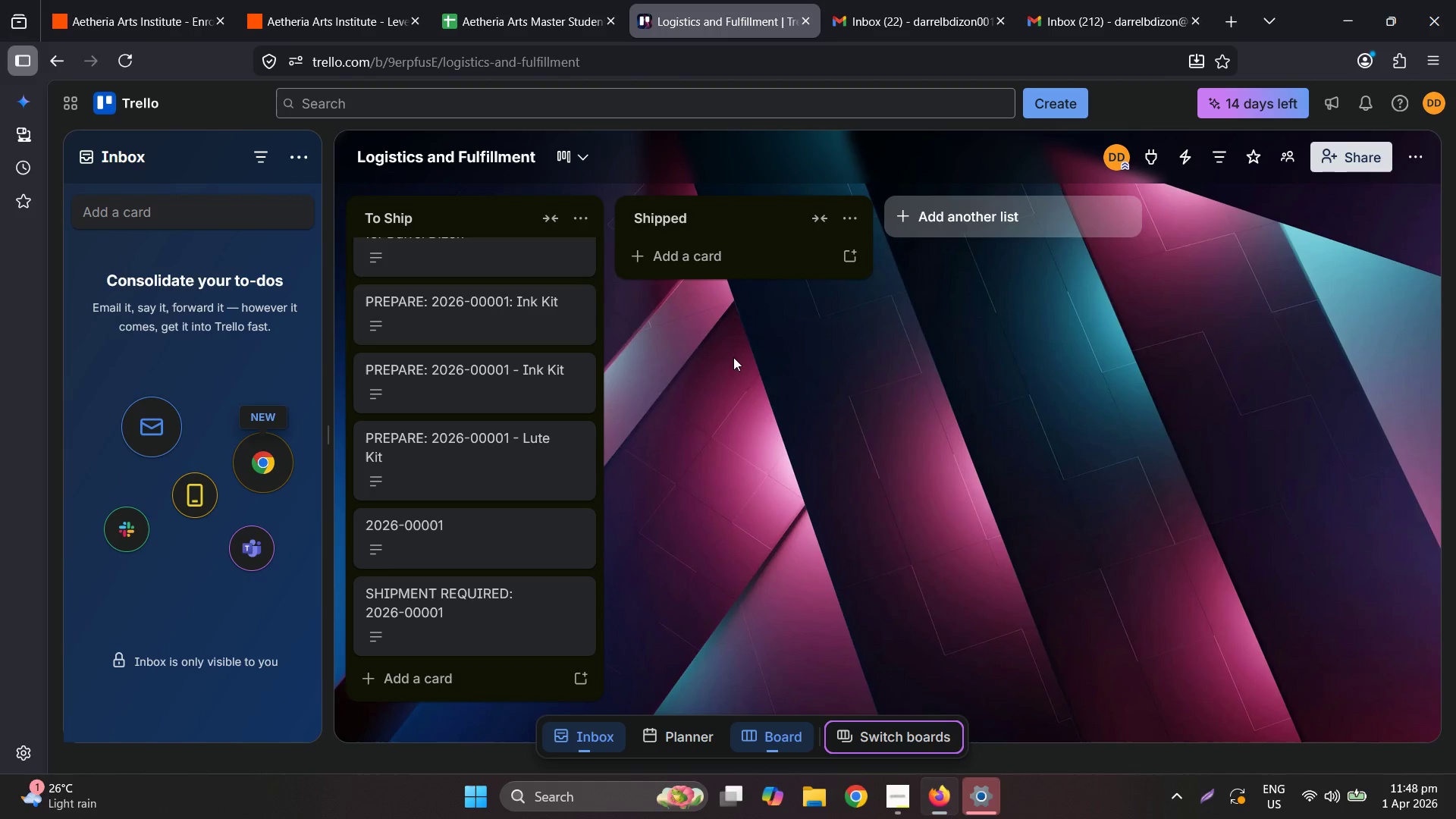 
scroll: coordinate [743, 397], scroll_direction: up, amount: 4.0
 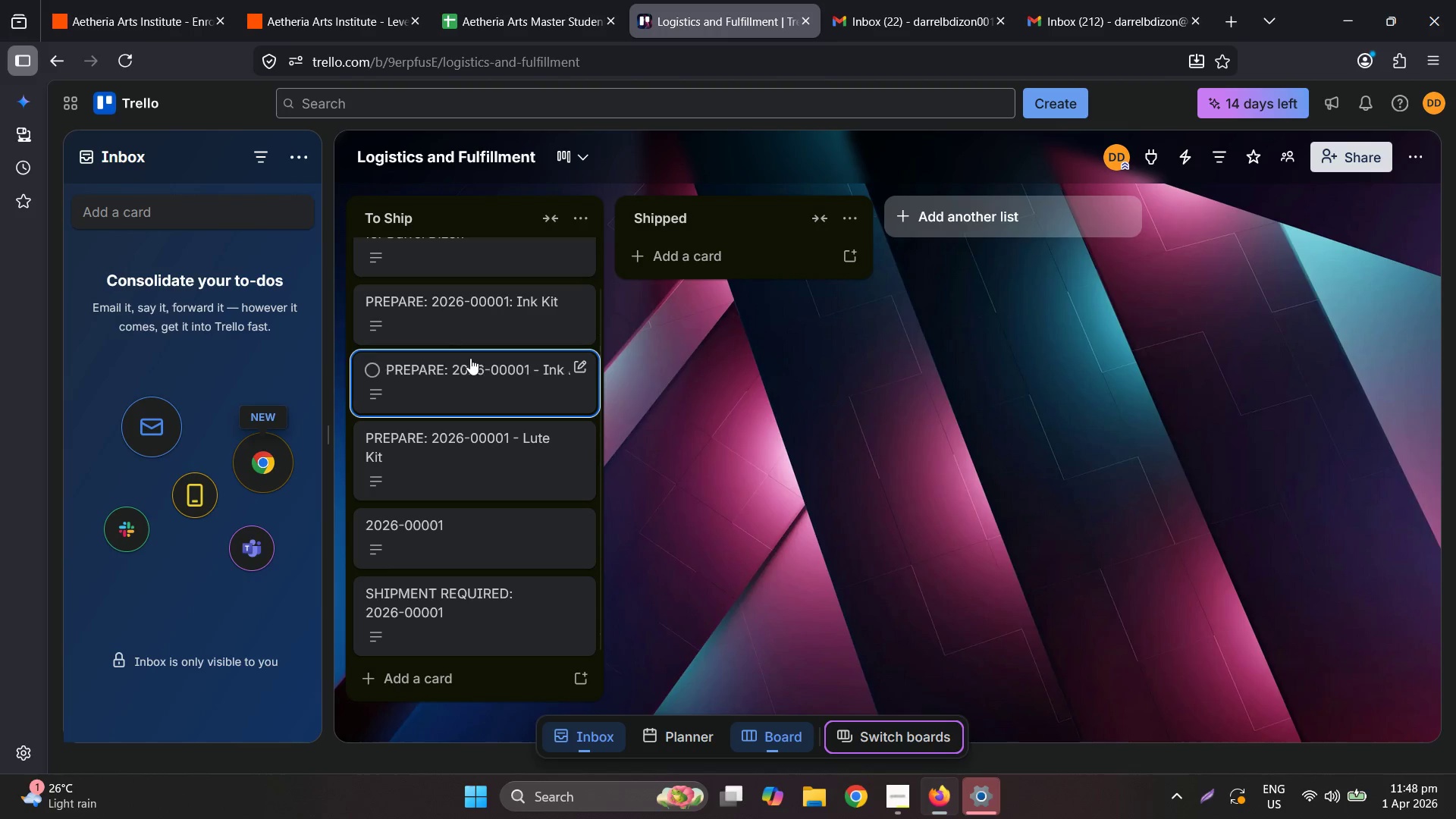 
left_click([422, 0])
 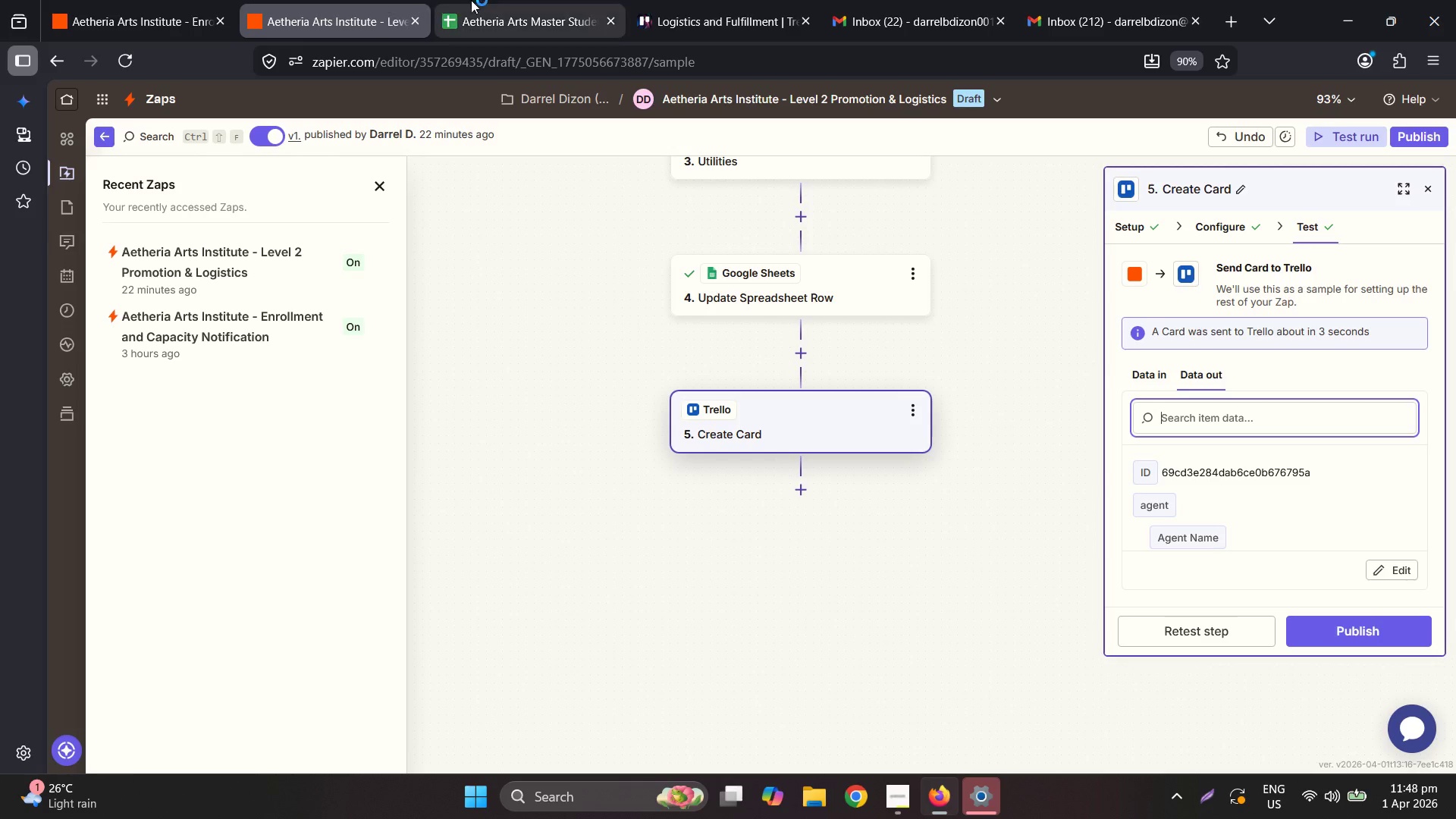 
scroll: coordinate [475, 372], scroll_direction: up, amount: 4.0
 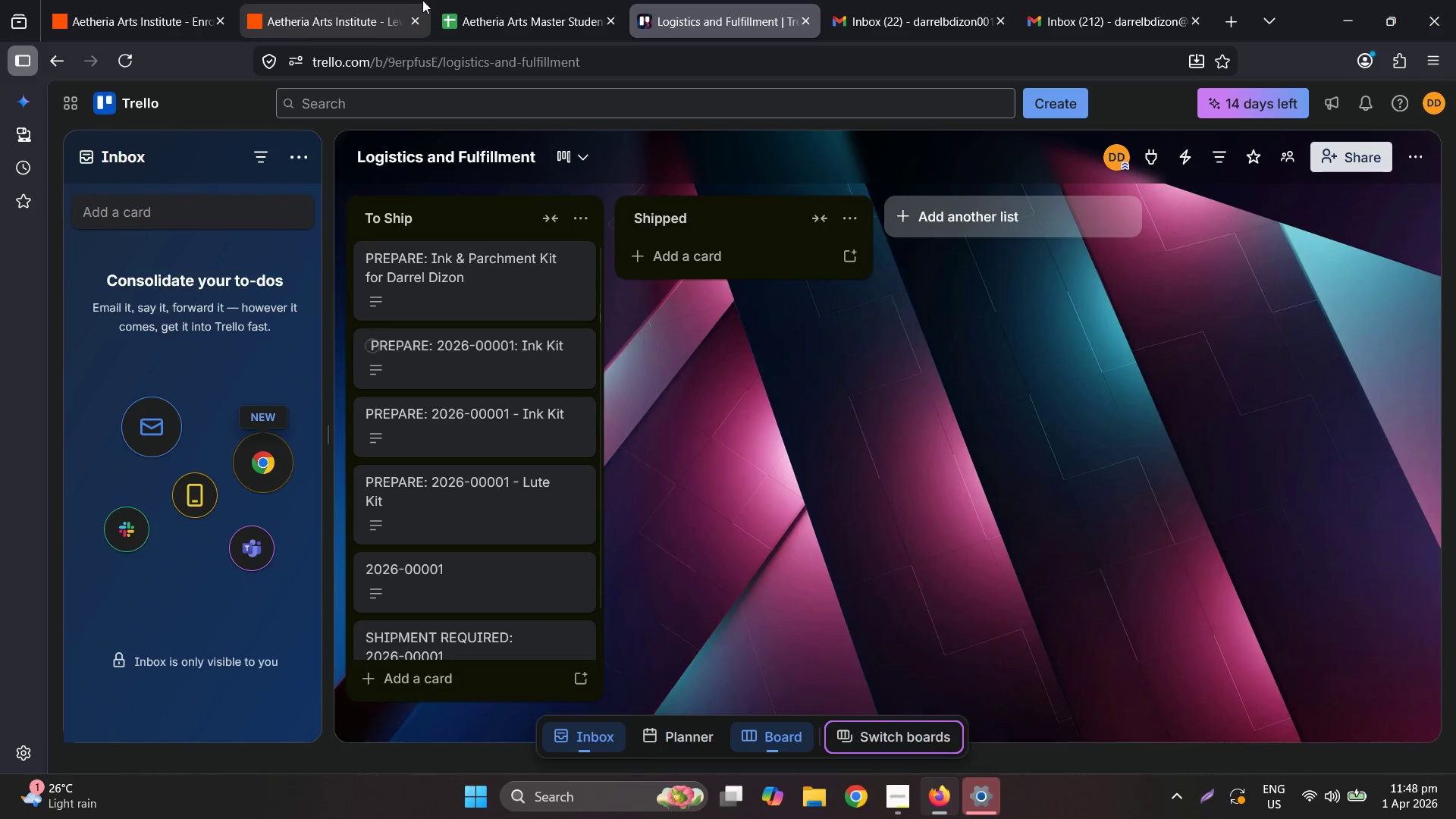 
double_click([486, 0])
 